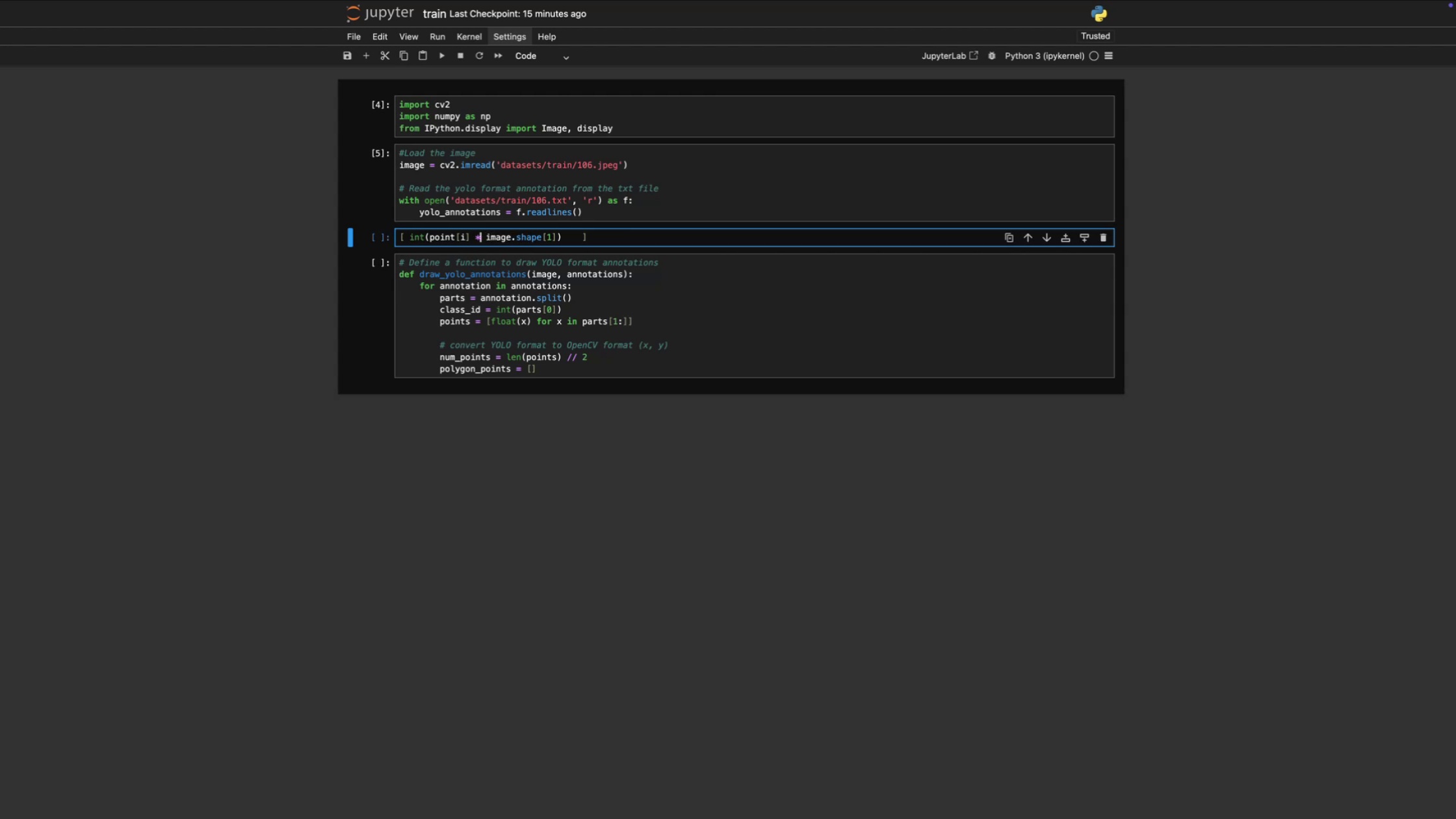 
key(ArrowLeft)
 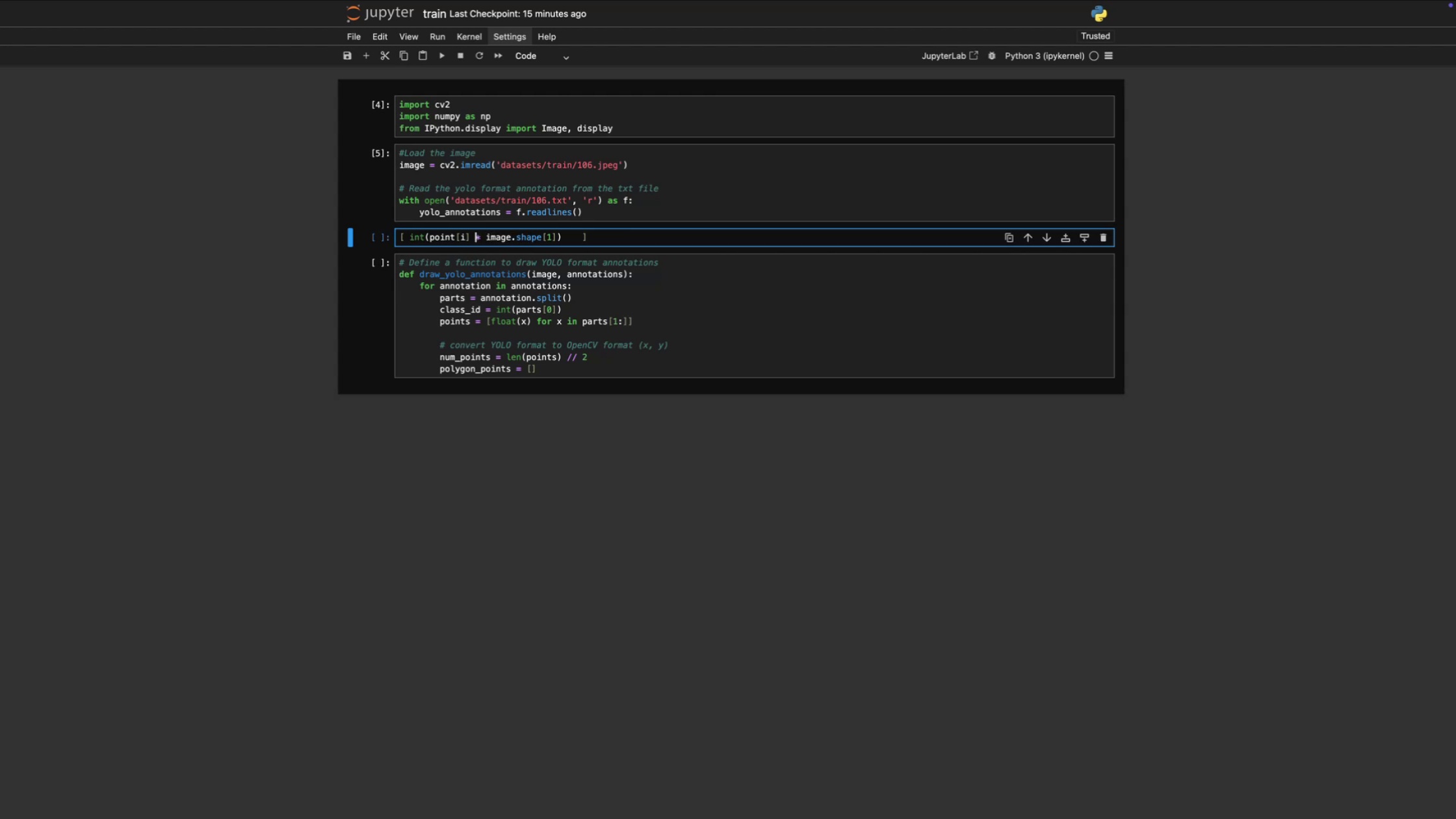 
key(ArrowLeft)
 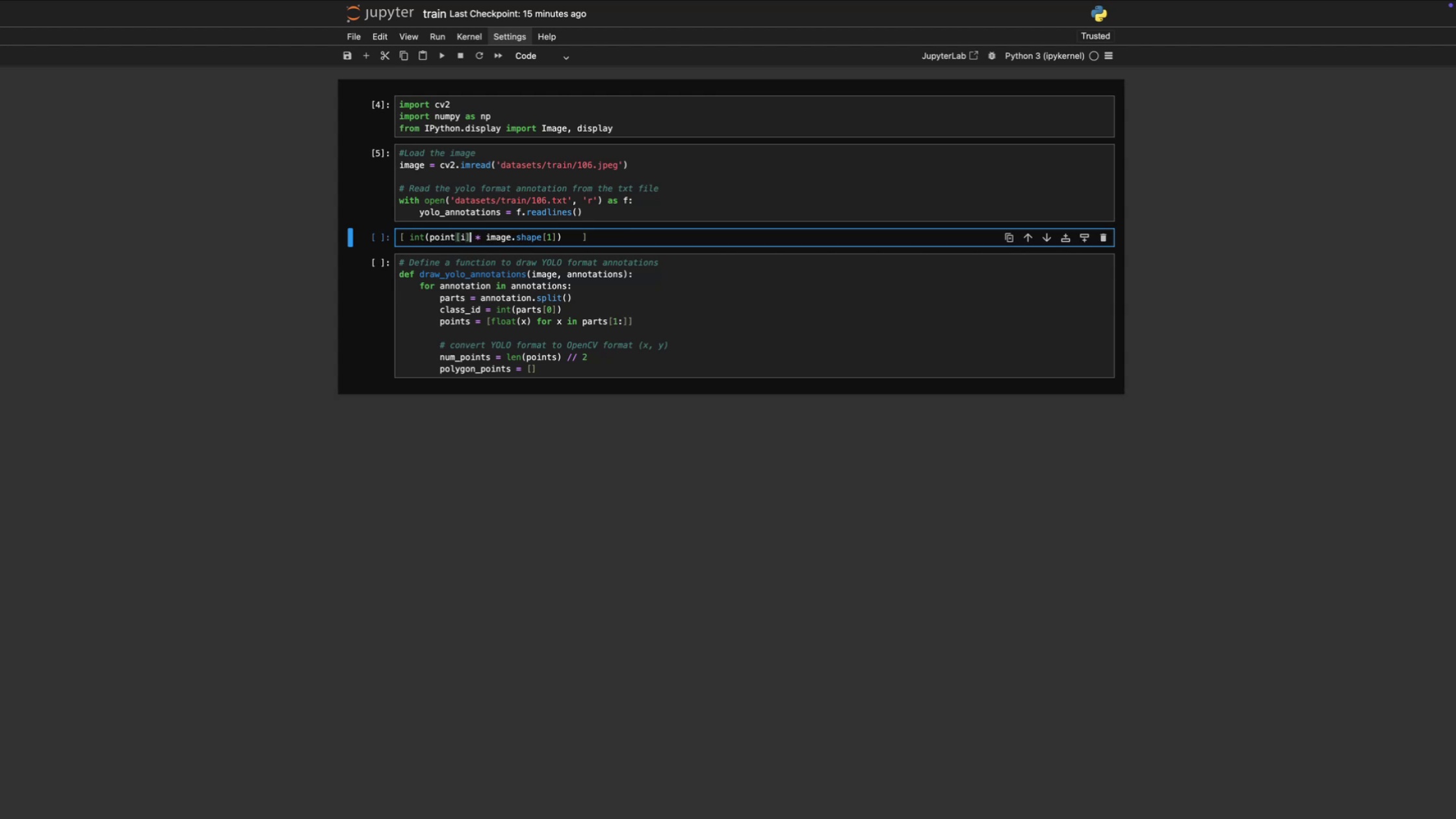 
key(ArrowLeft)
 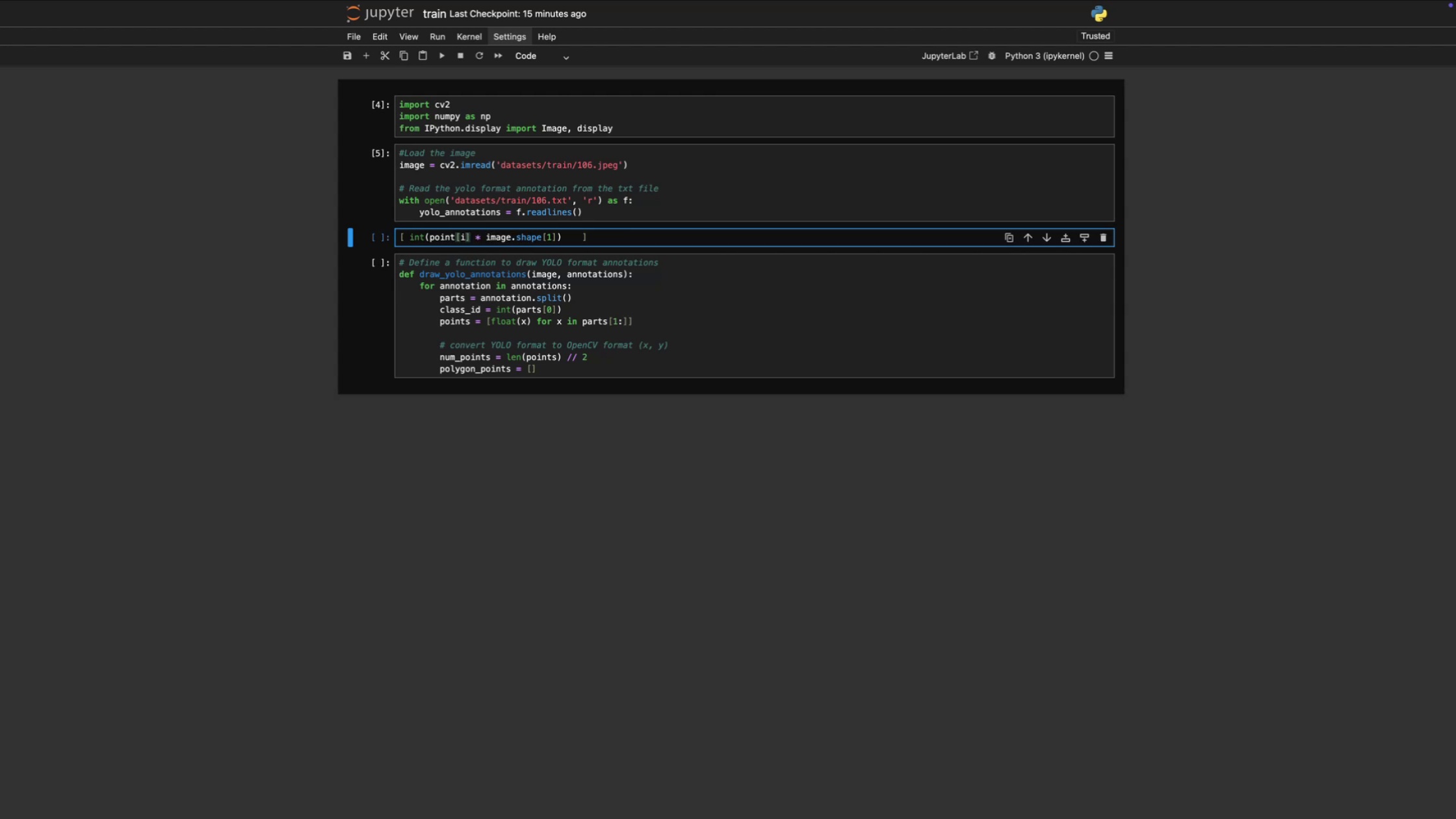 
key(ArrowLeft)
 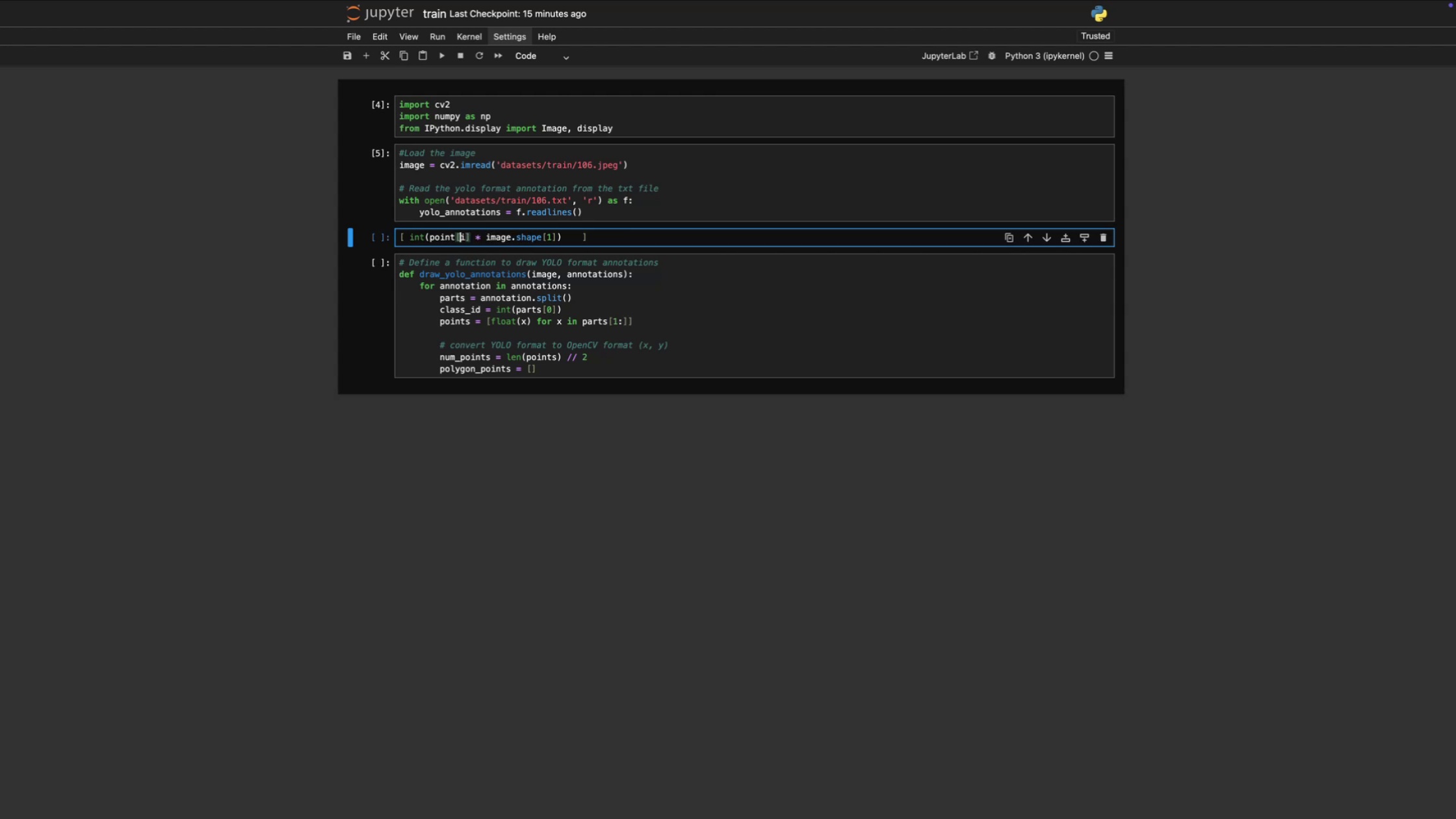 
key(ArrowLeft)
 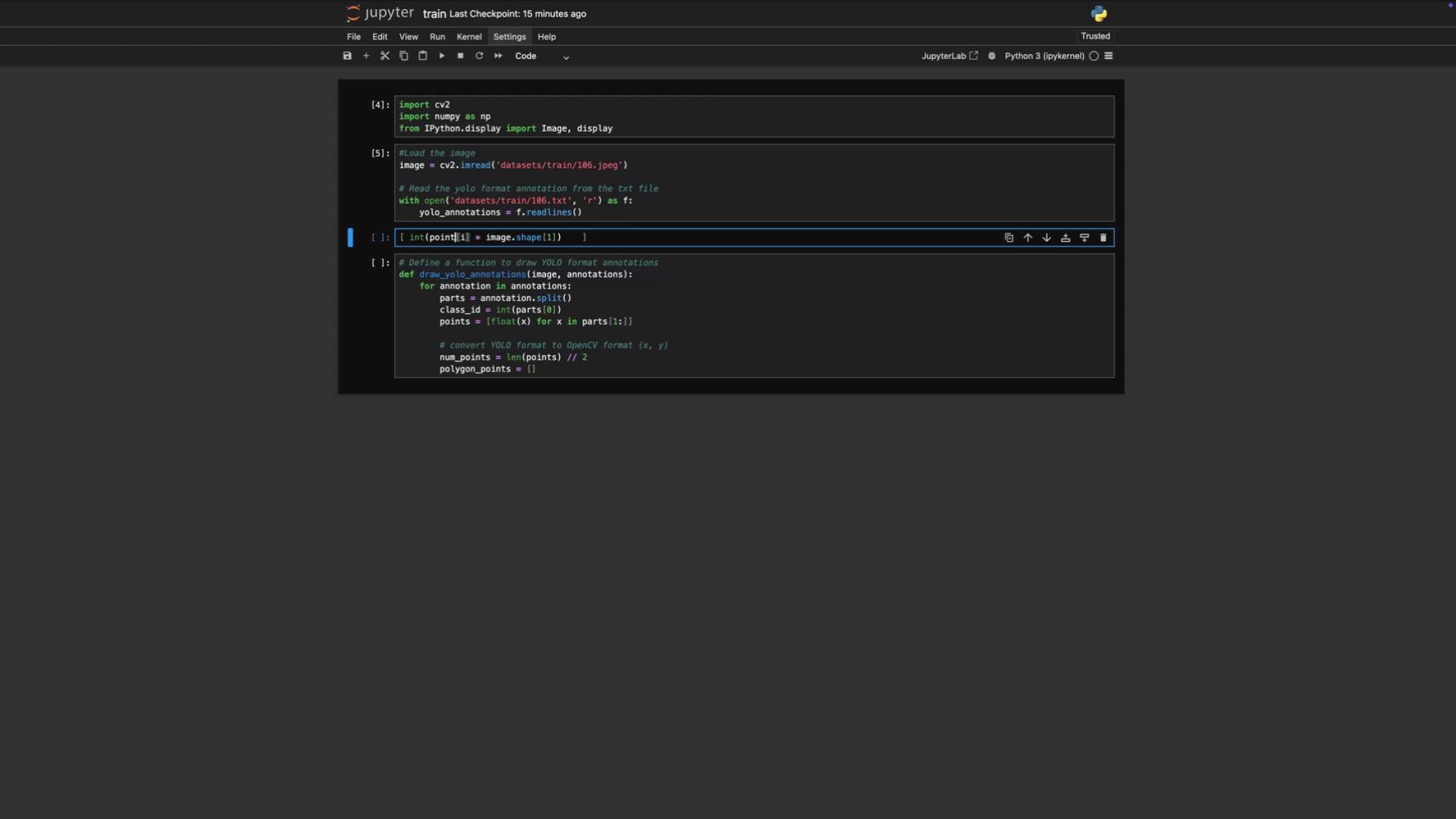 
key(ArrowLeft)
 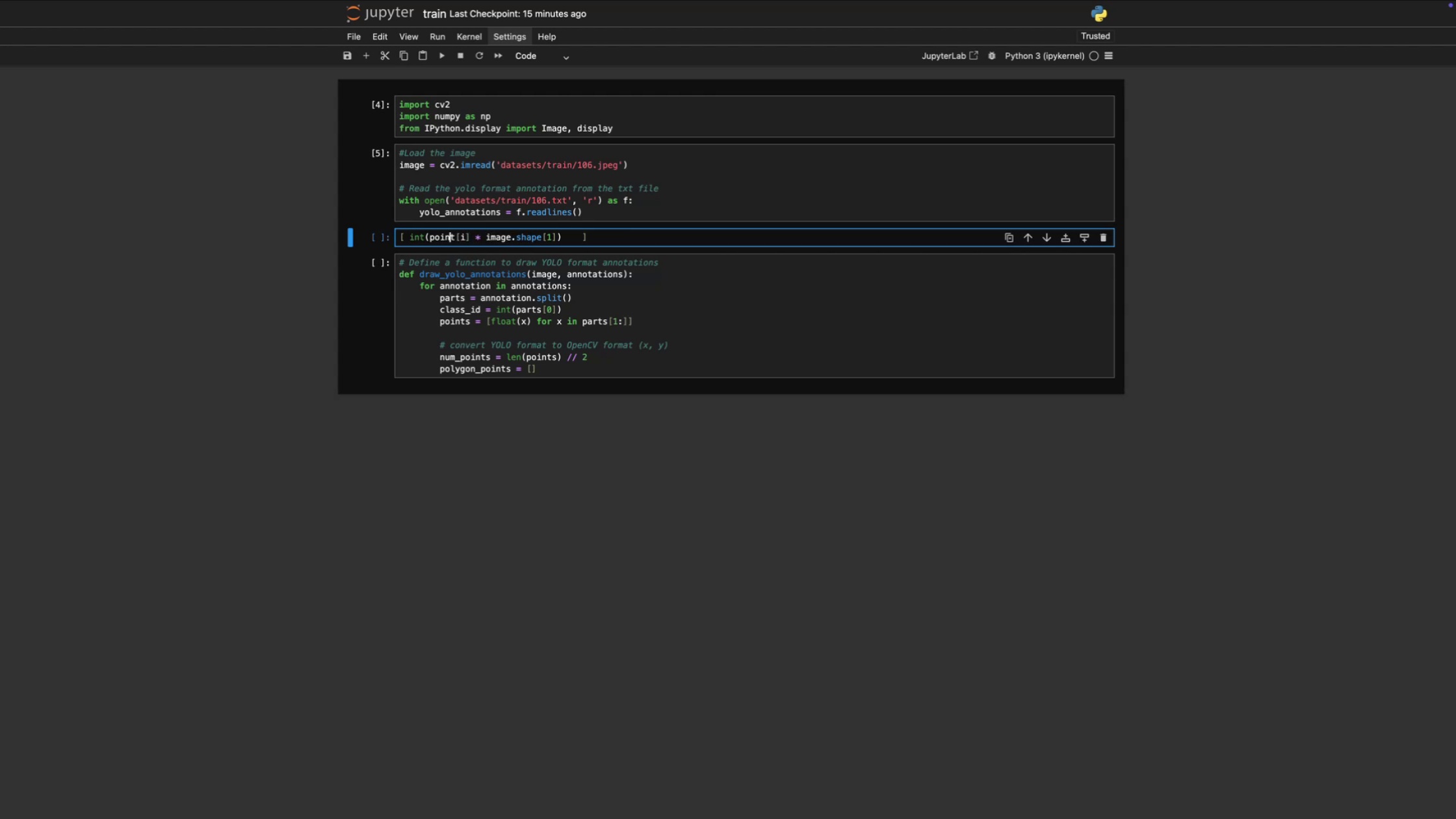 
key(ArrowLeft)
 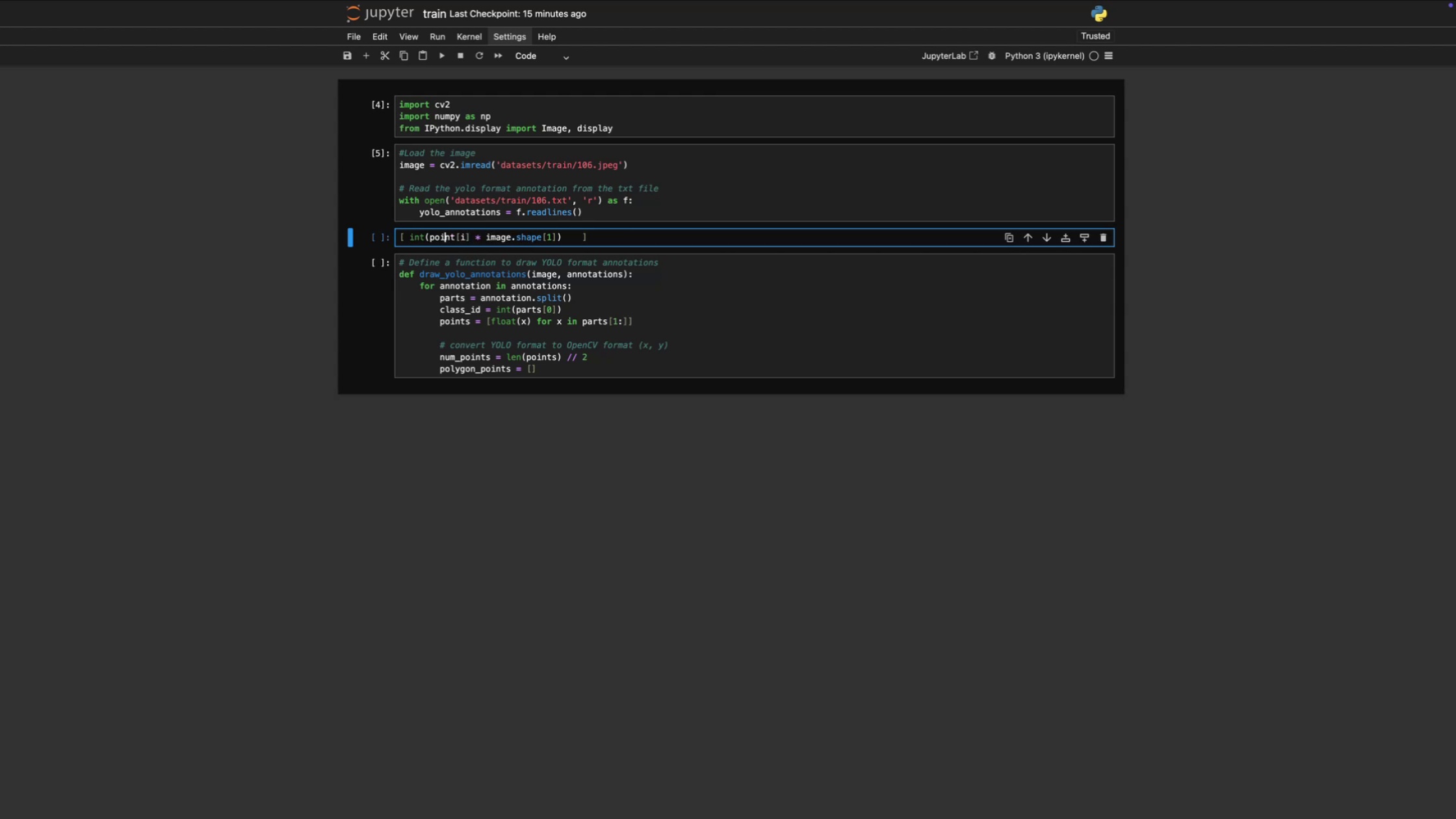 
key(ArrowLeft)
 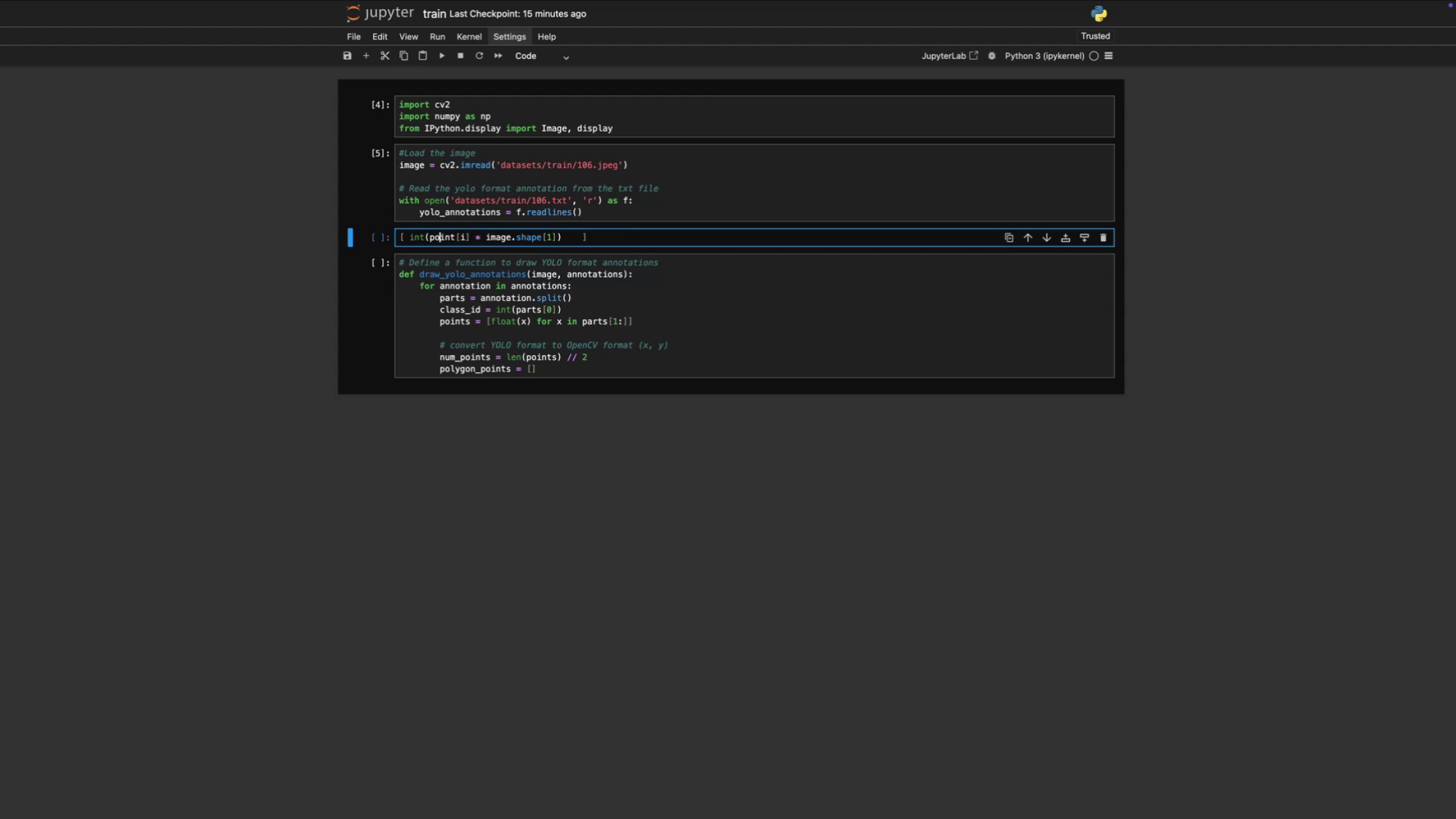 
key(ArrowLeft)
 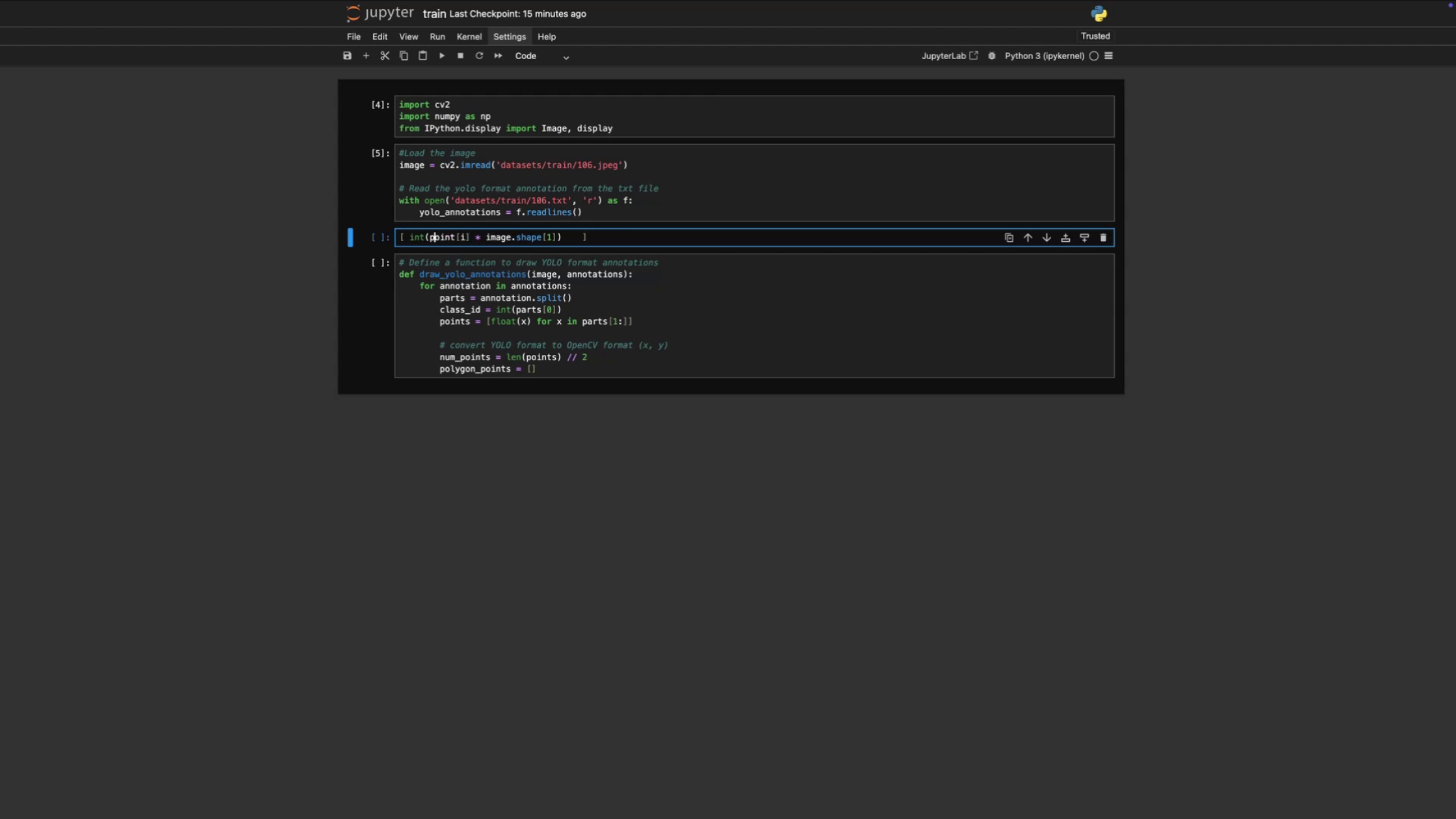 
key(ArrowLeft)
 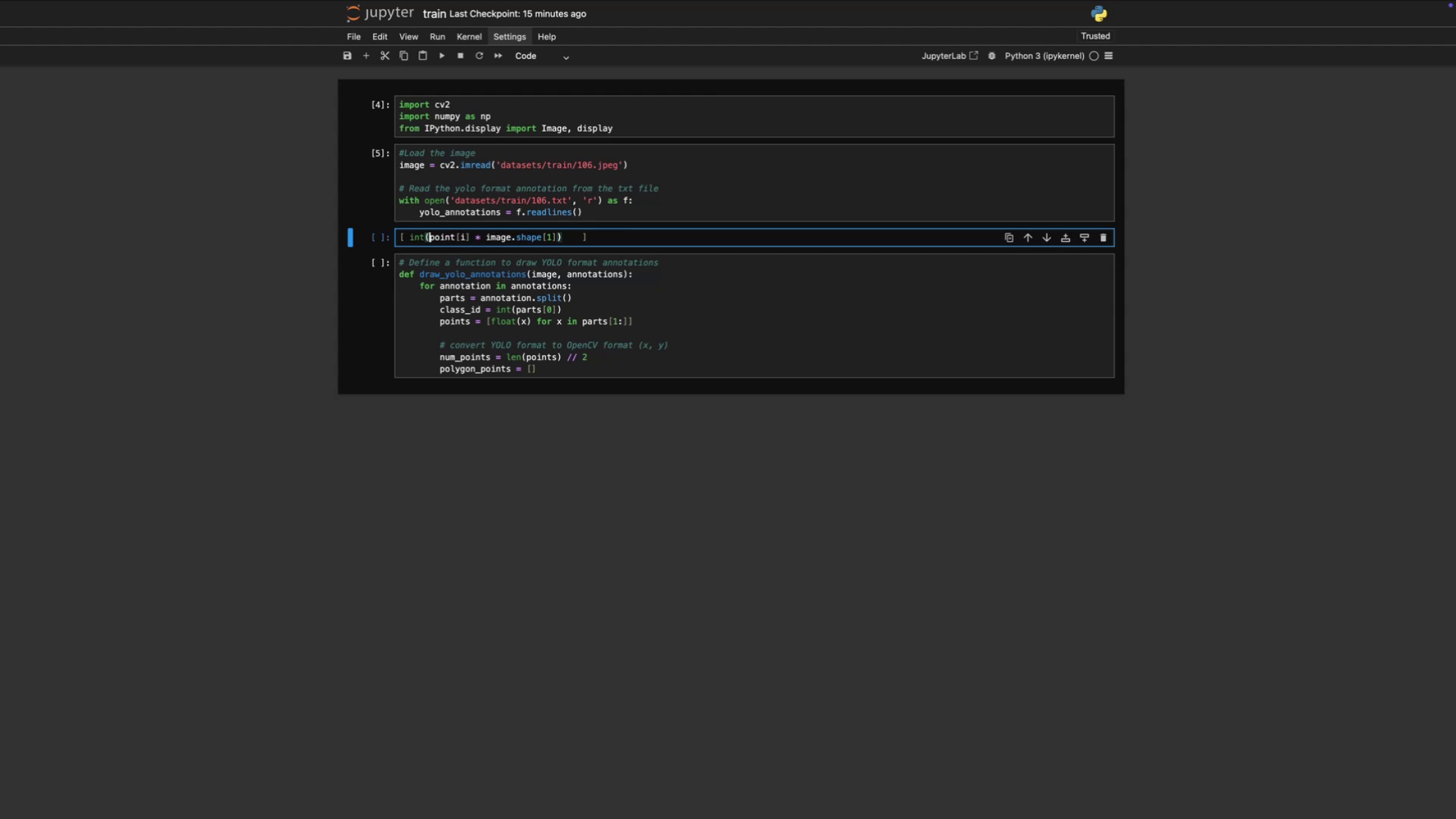 
key(ArrowRight)
 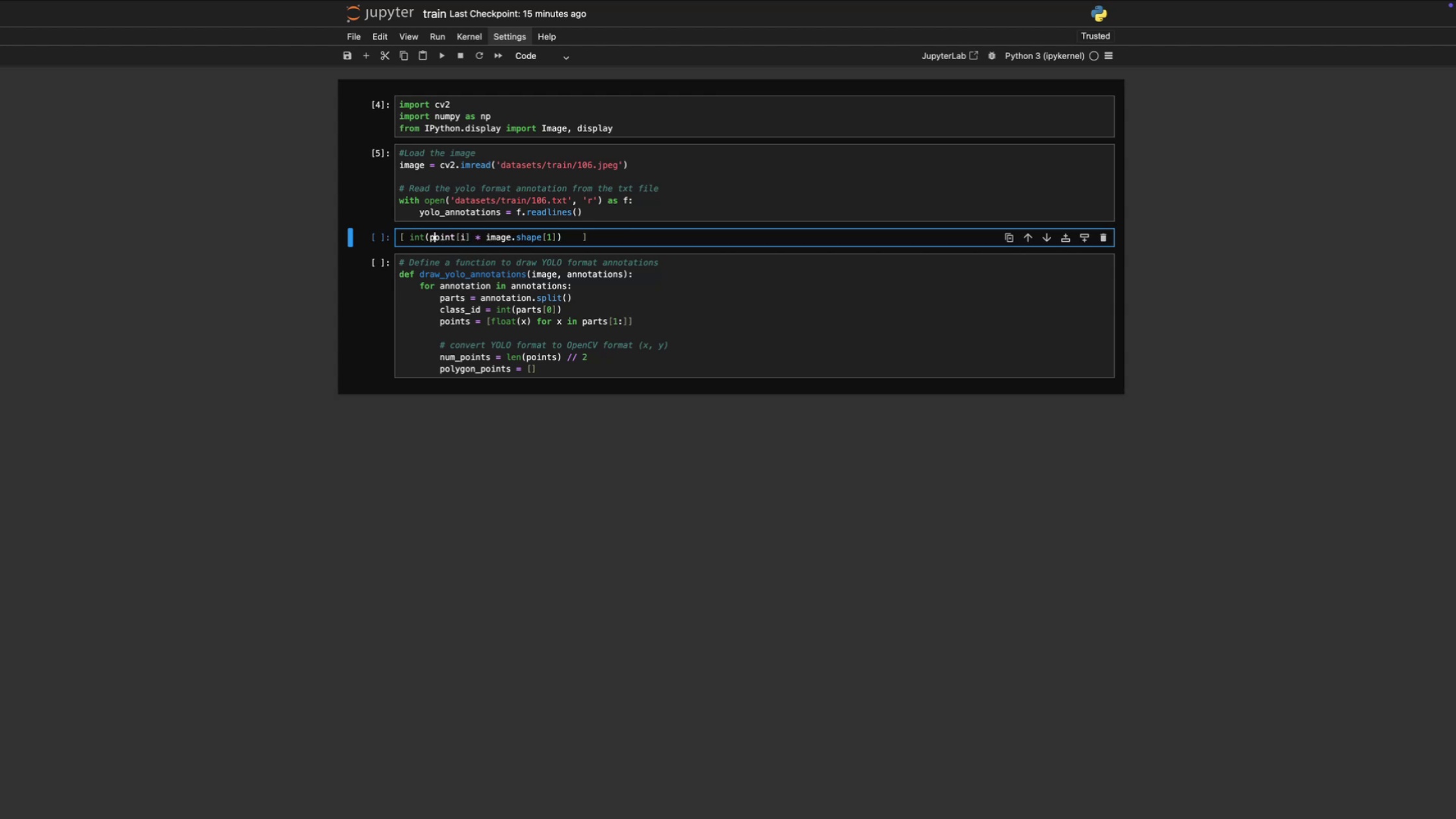 
key(ArrowRight)
 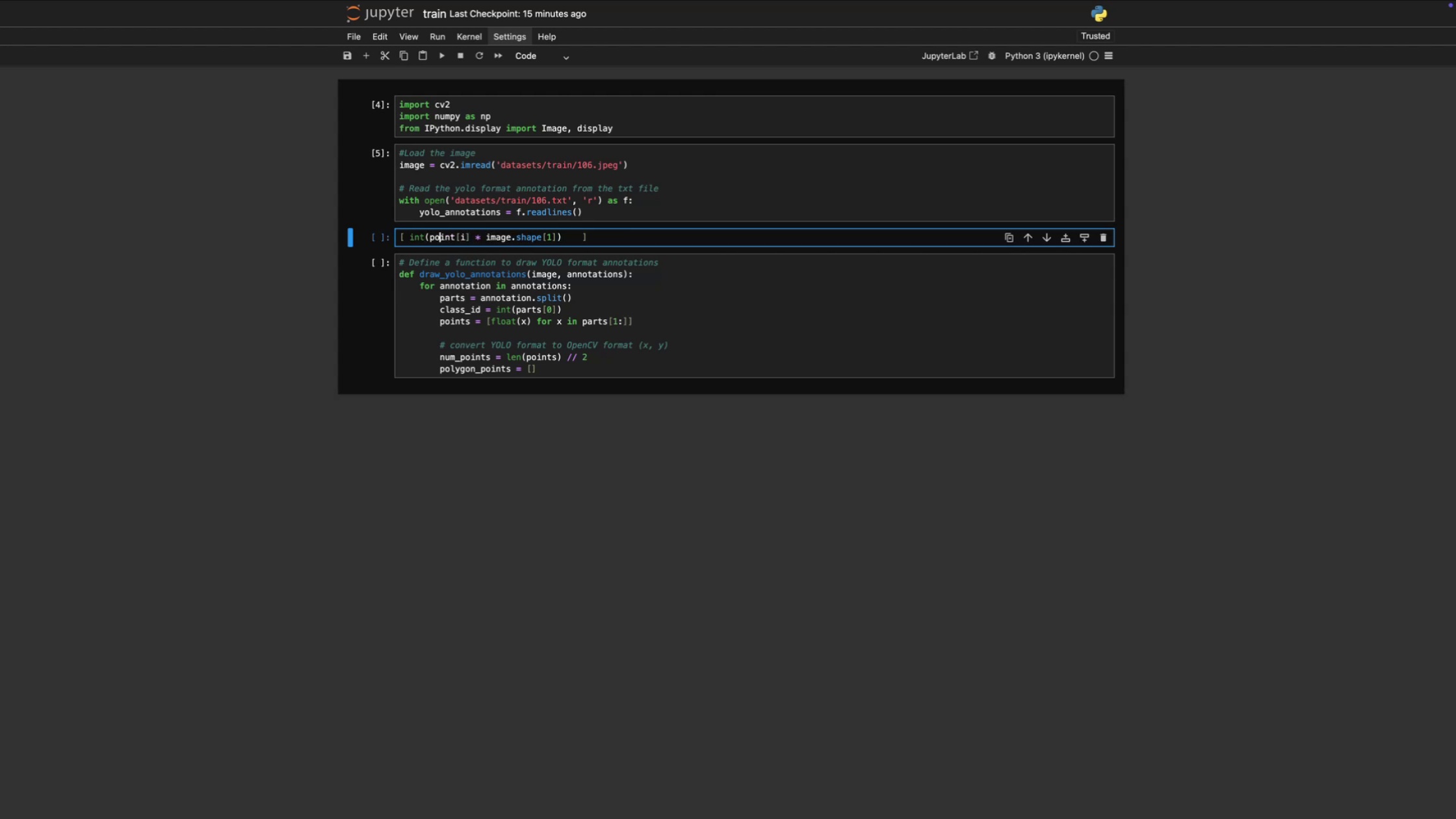 
key(ArrowRight)
 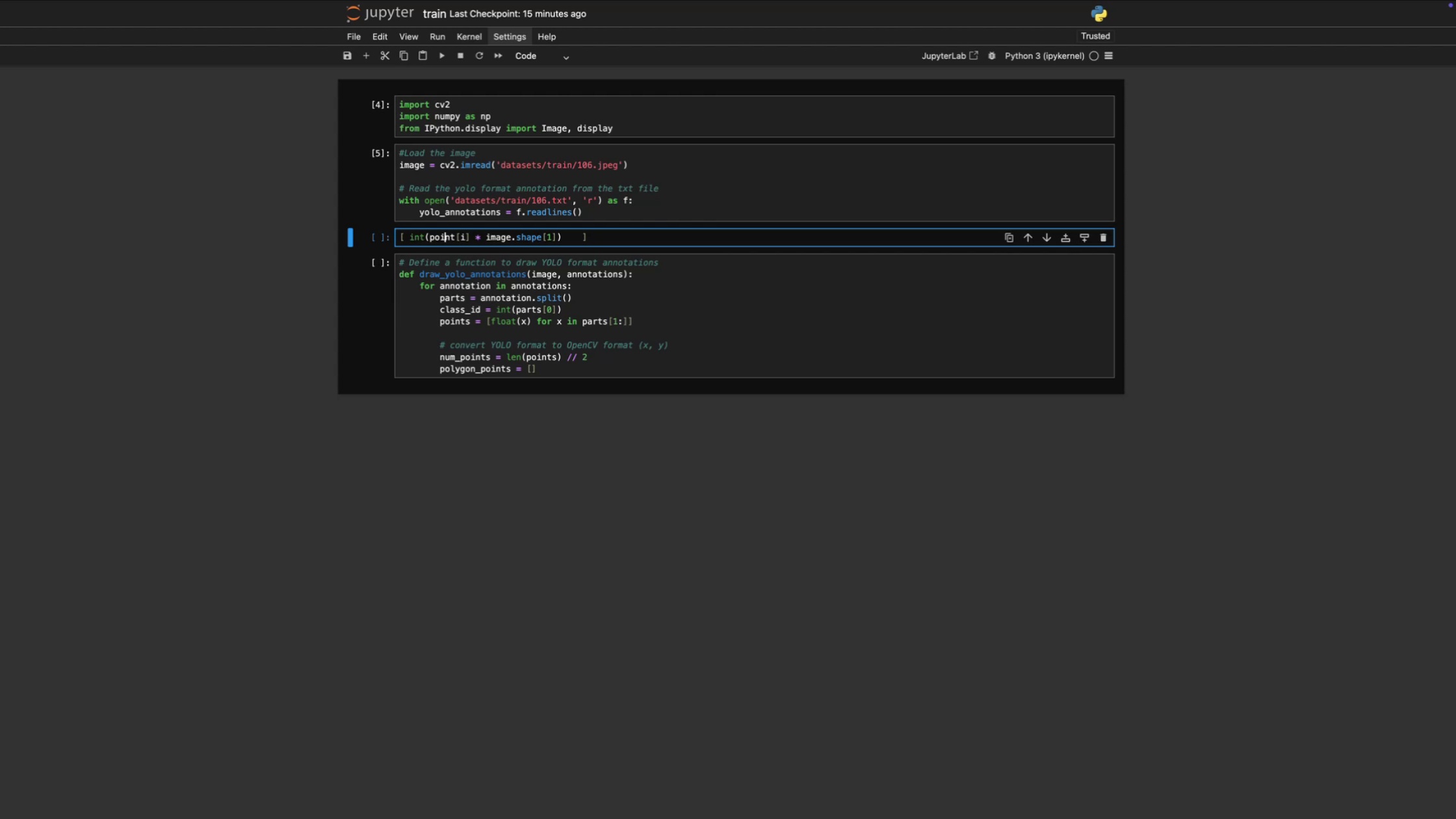 
key(ArrowRight)
 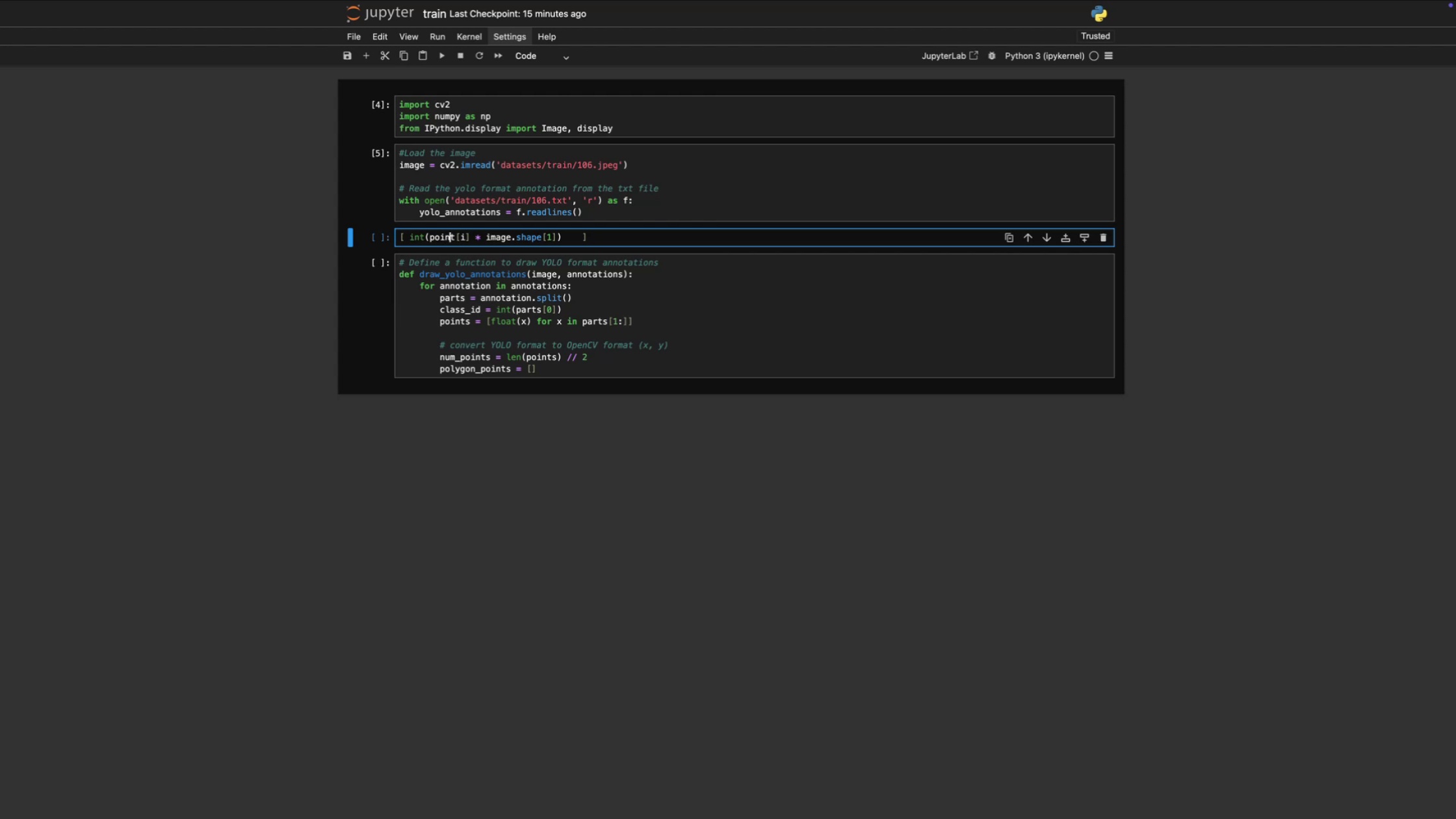 
key(ArrowRight)
 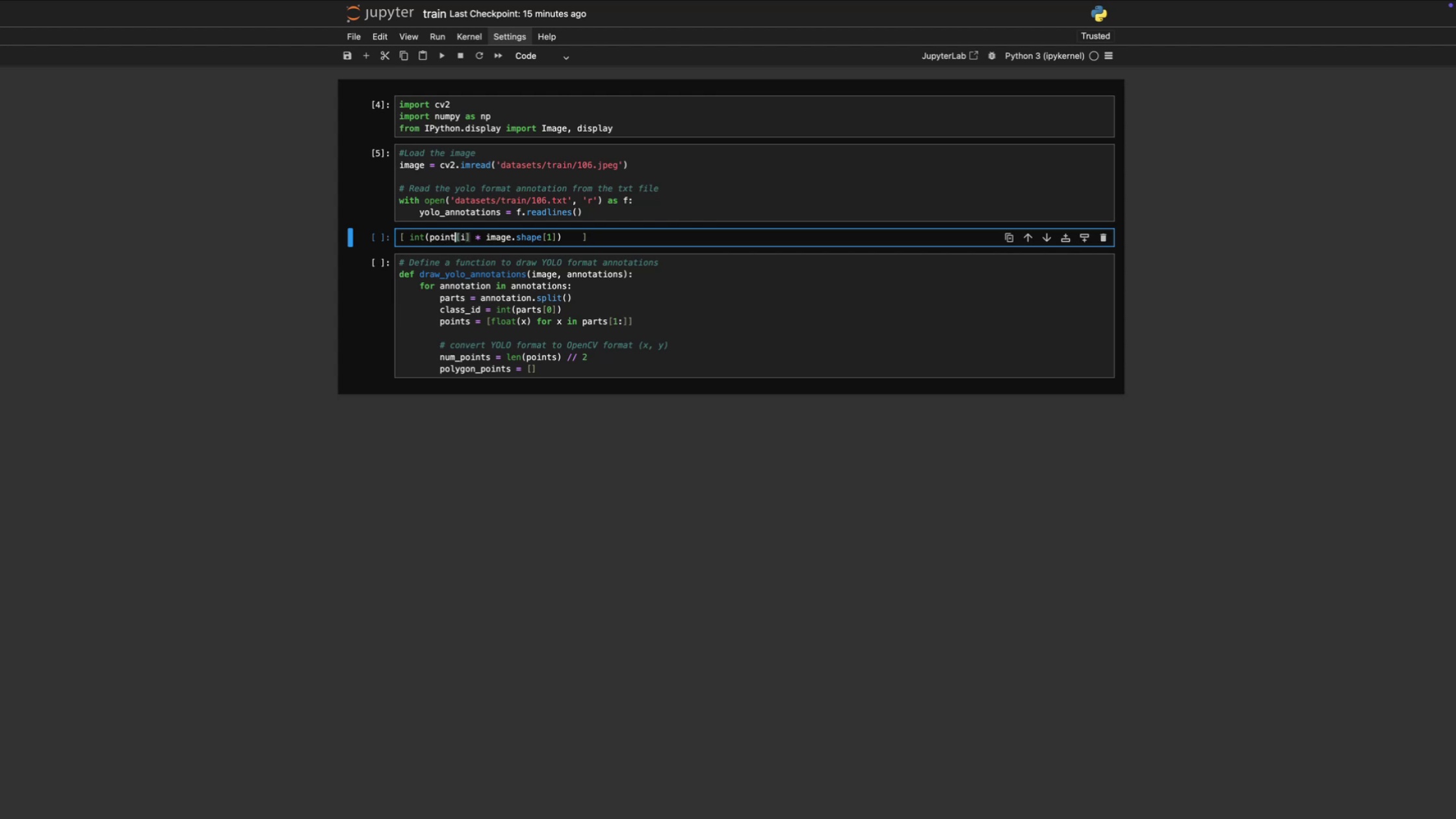 
key(ArrowRight)
 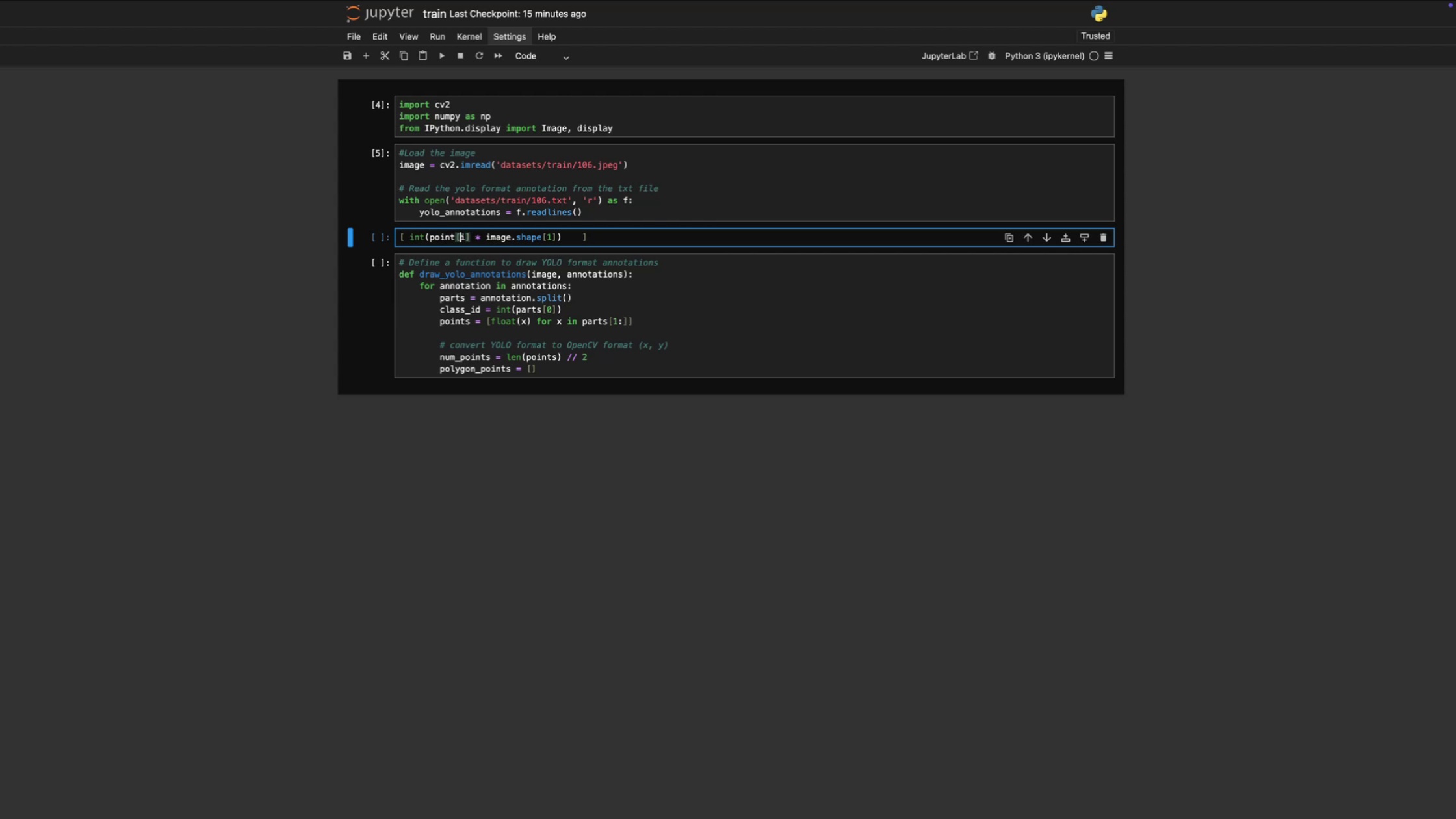 
key(ArrowRight)
 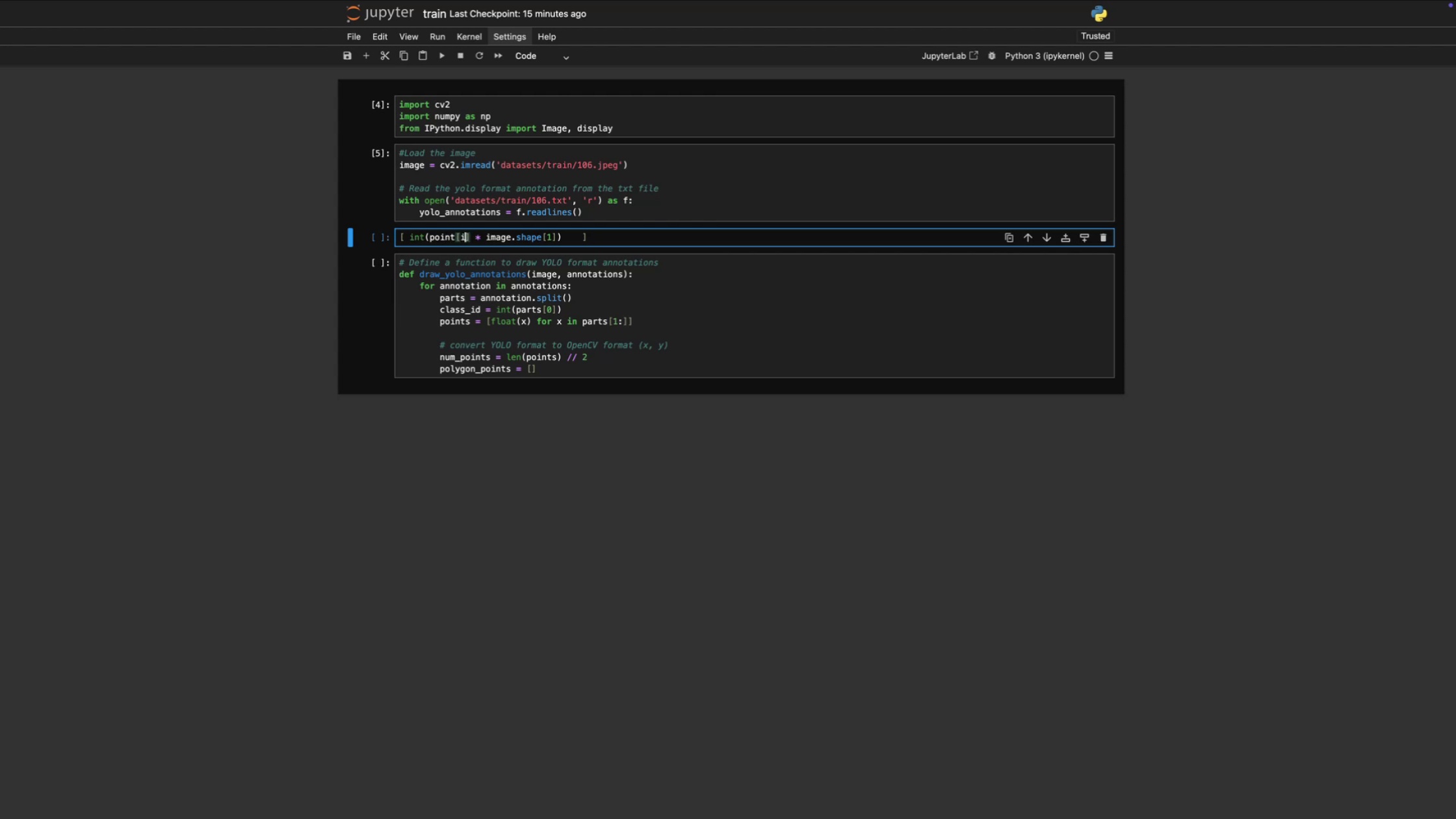 
key(ArrowRight)
 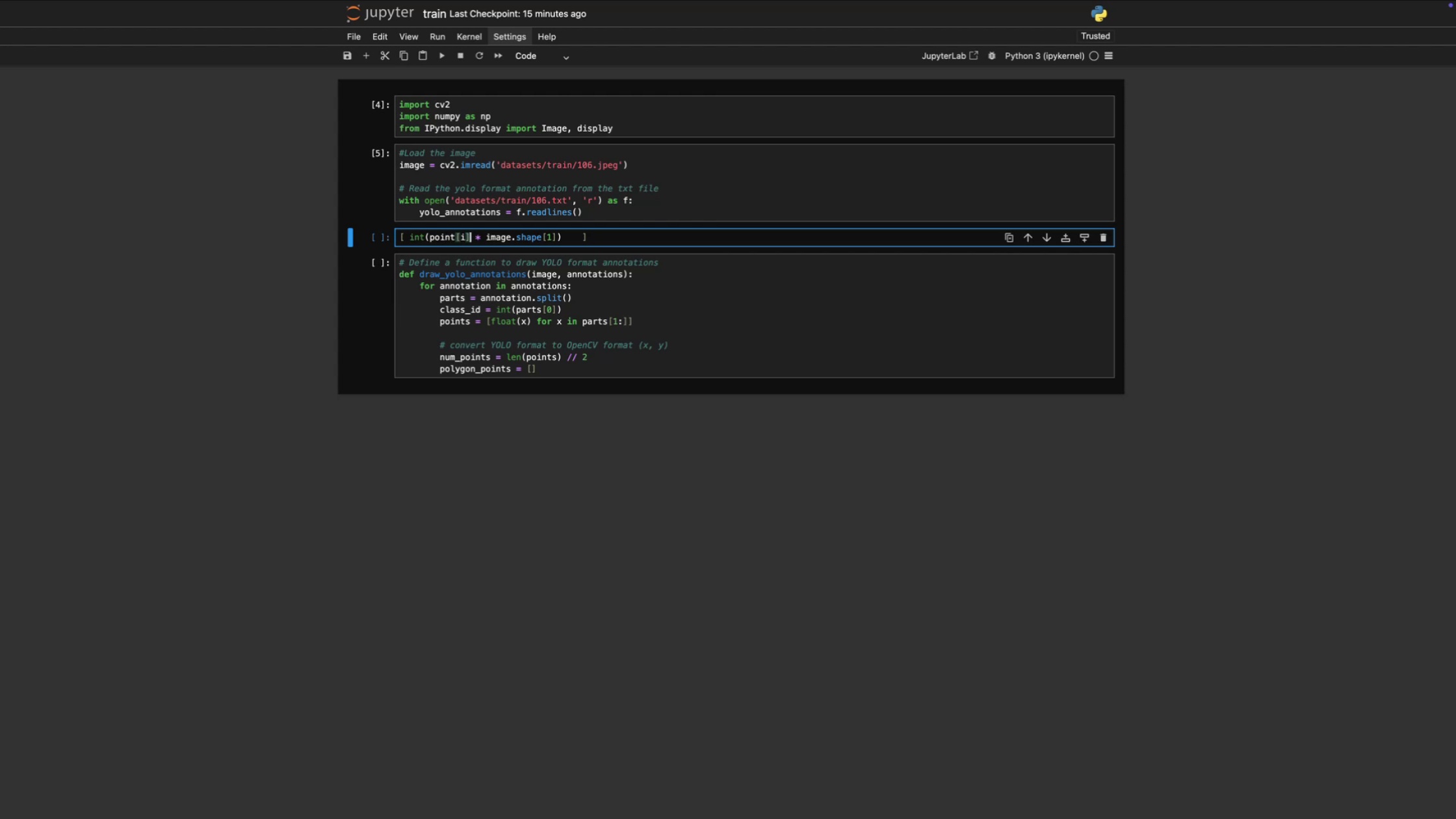 
key(ArrowRight)
 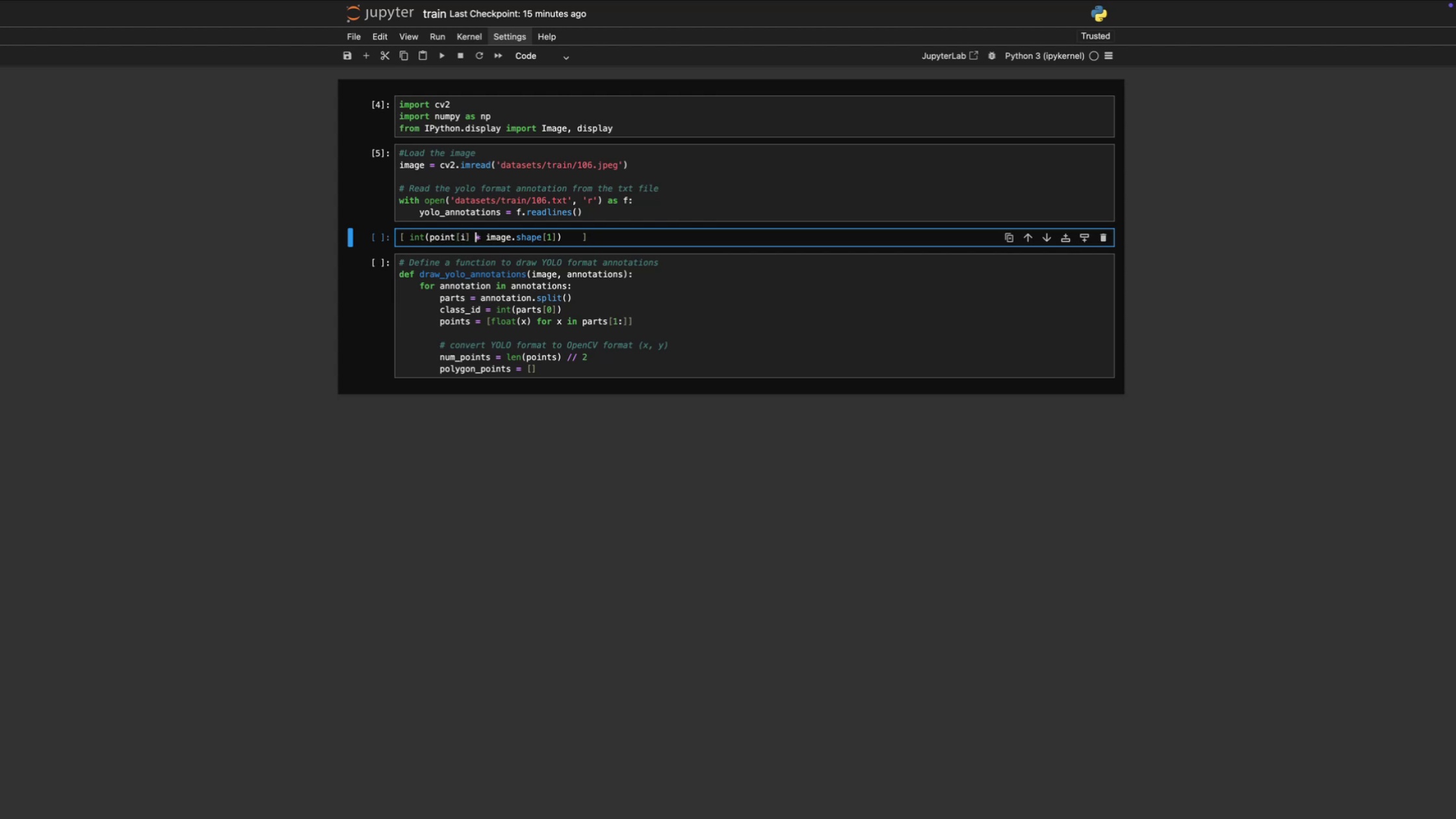 
key(ArrowRight)
 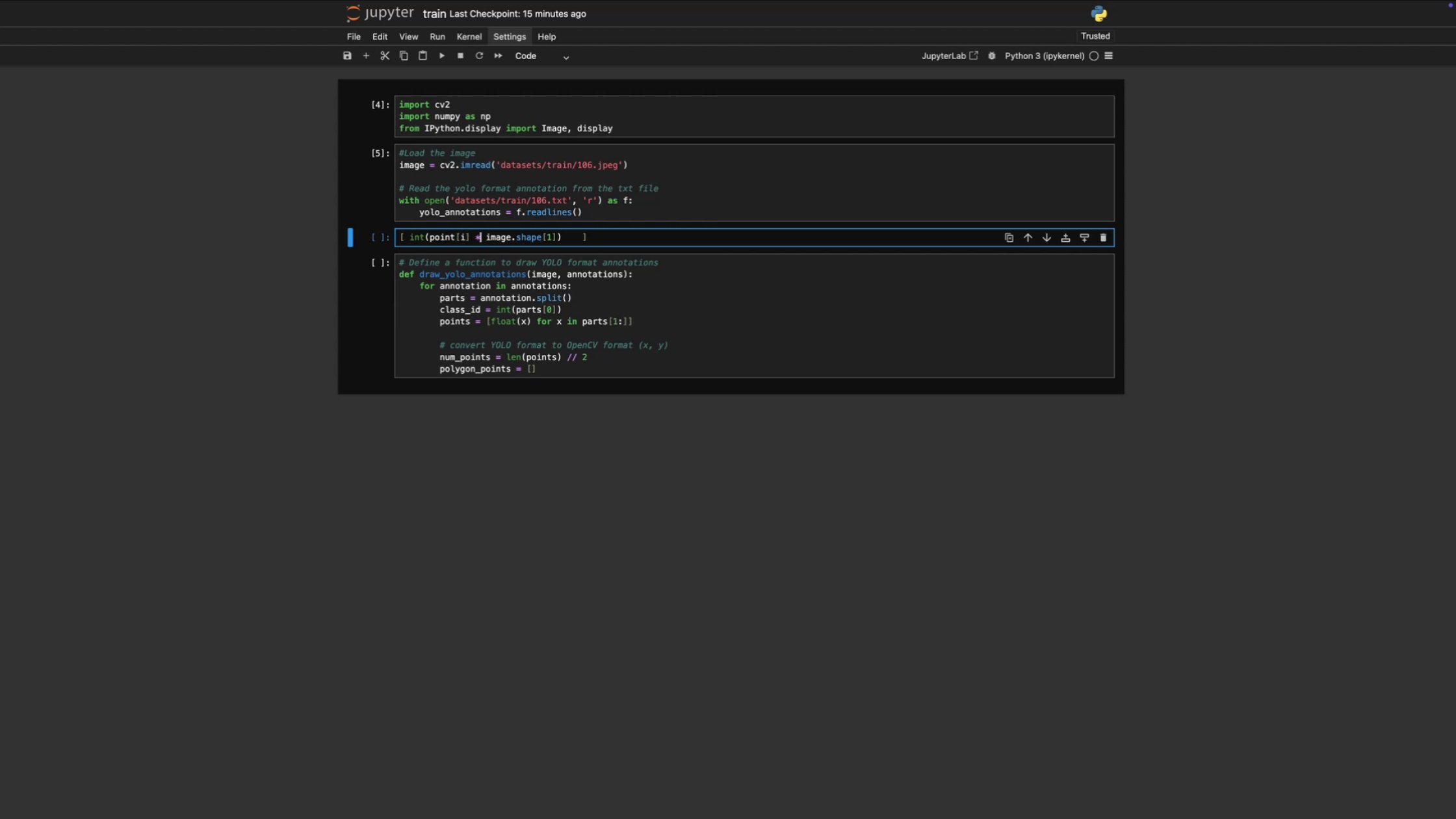 
key(ArrowRight)
 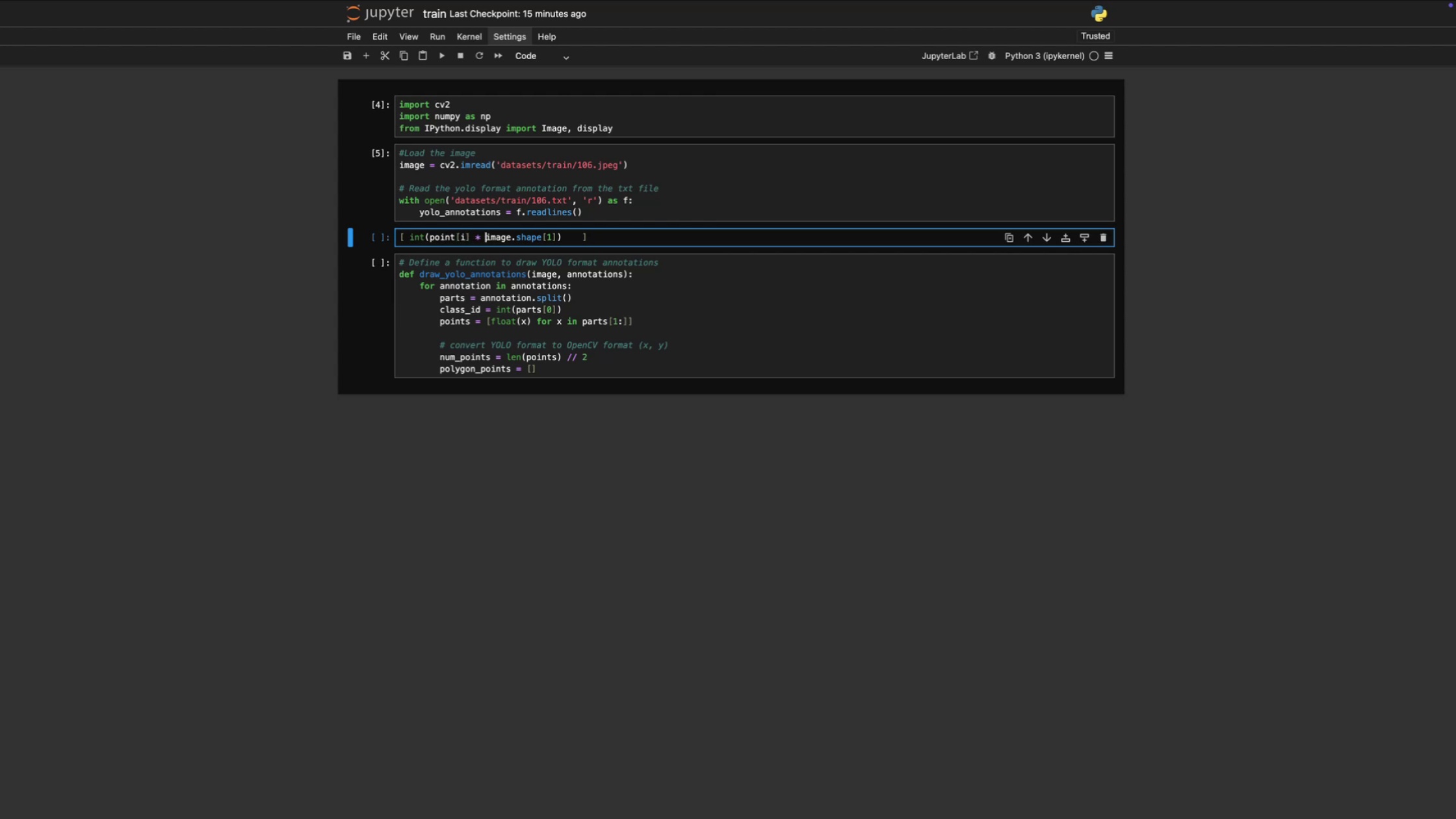 
key(ArrowRight)
 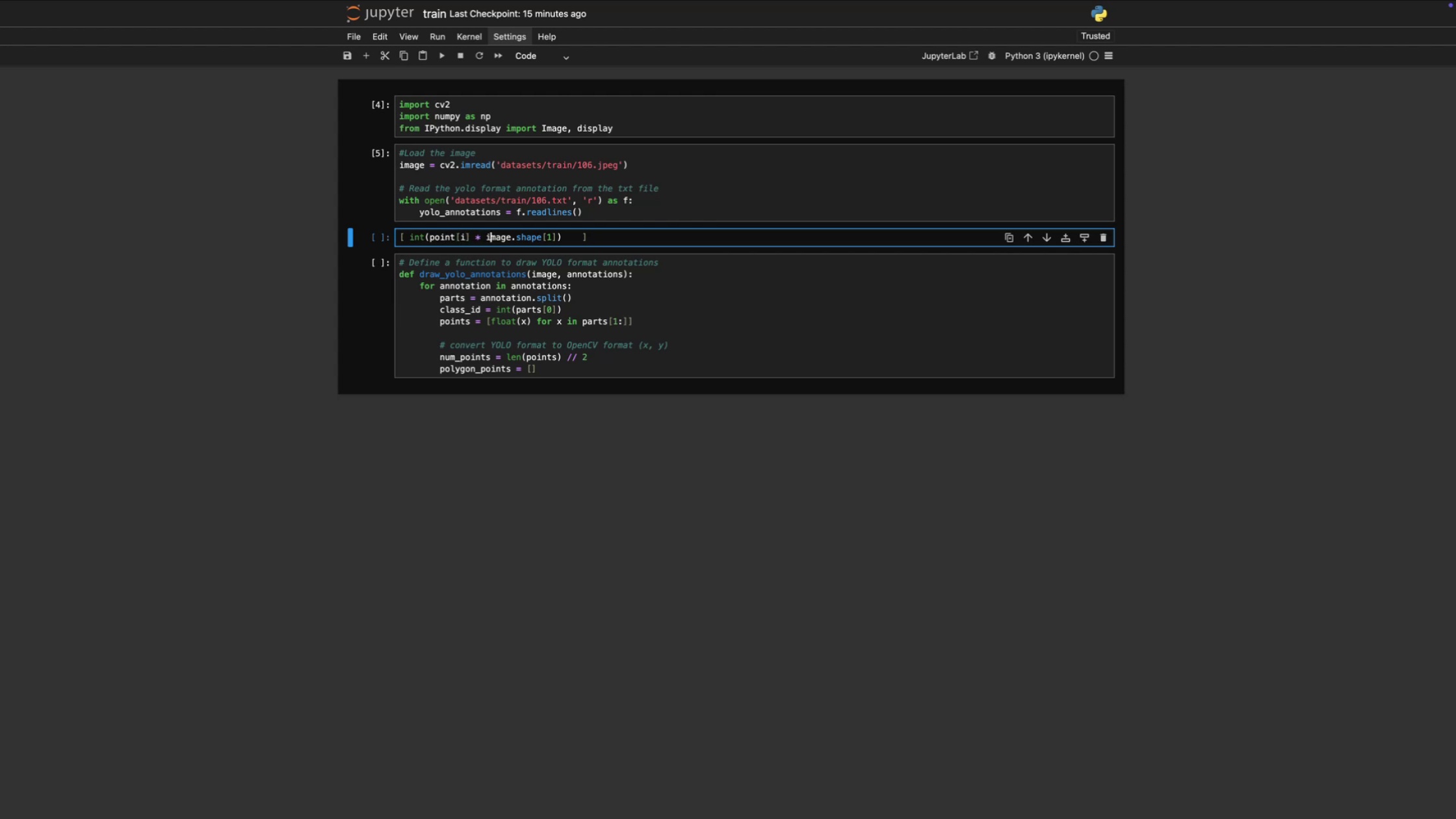 
key(ArrowRight)
 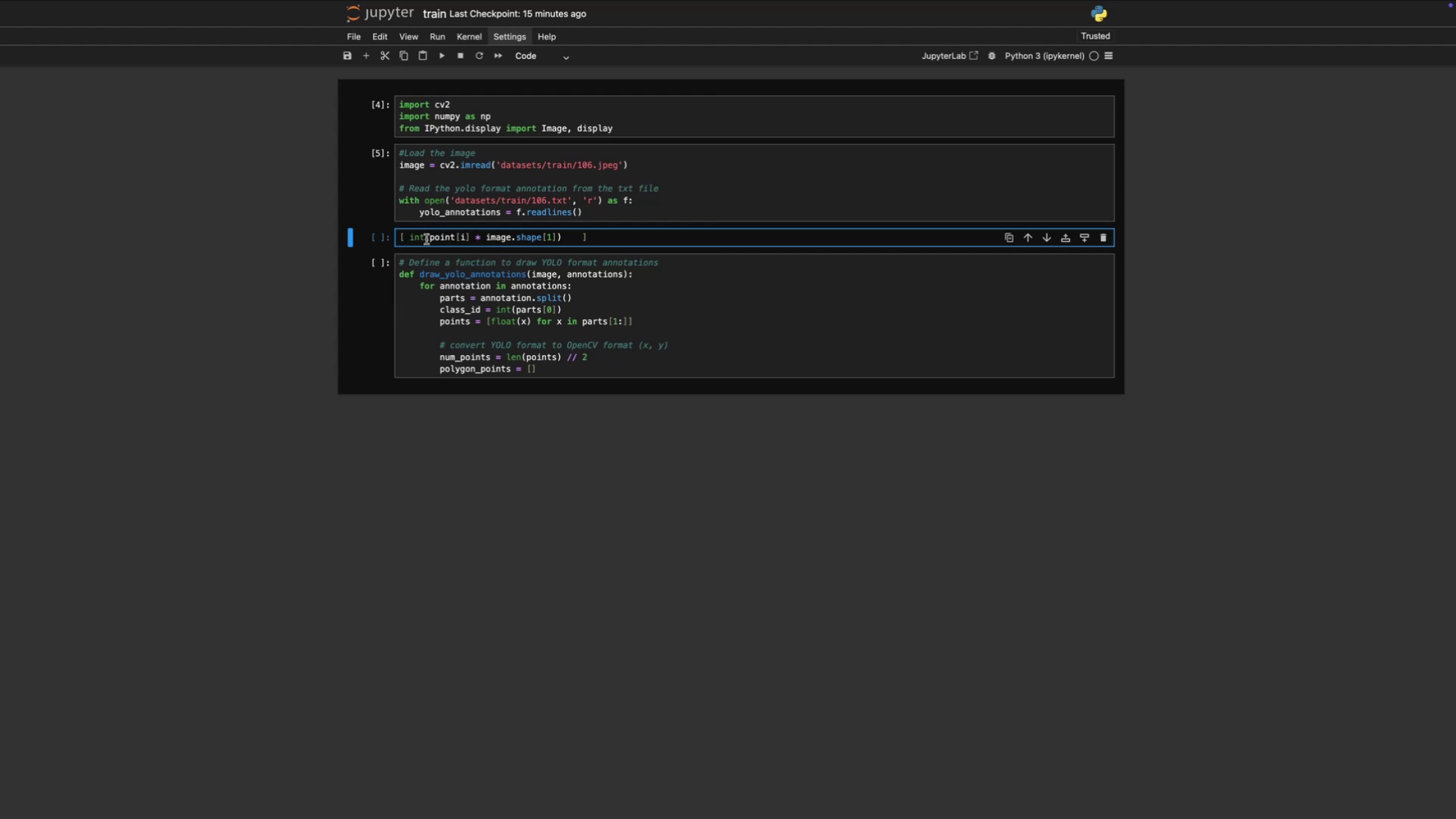 
left_click([488, 231])
 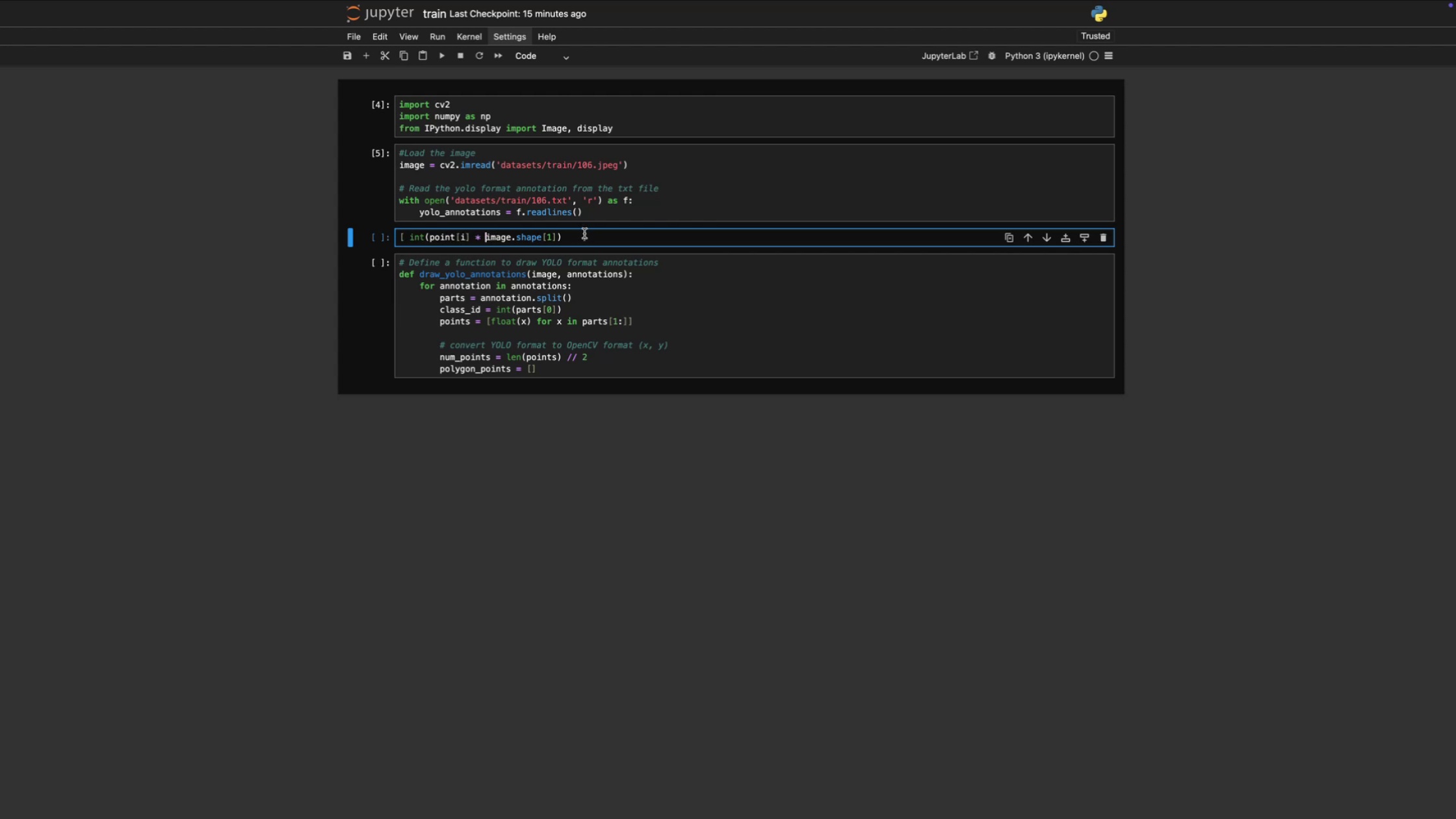 
left_click_drag(start_coordinate=[583, 235], to_coordinate=[430, 240])
 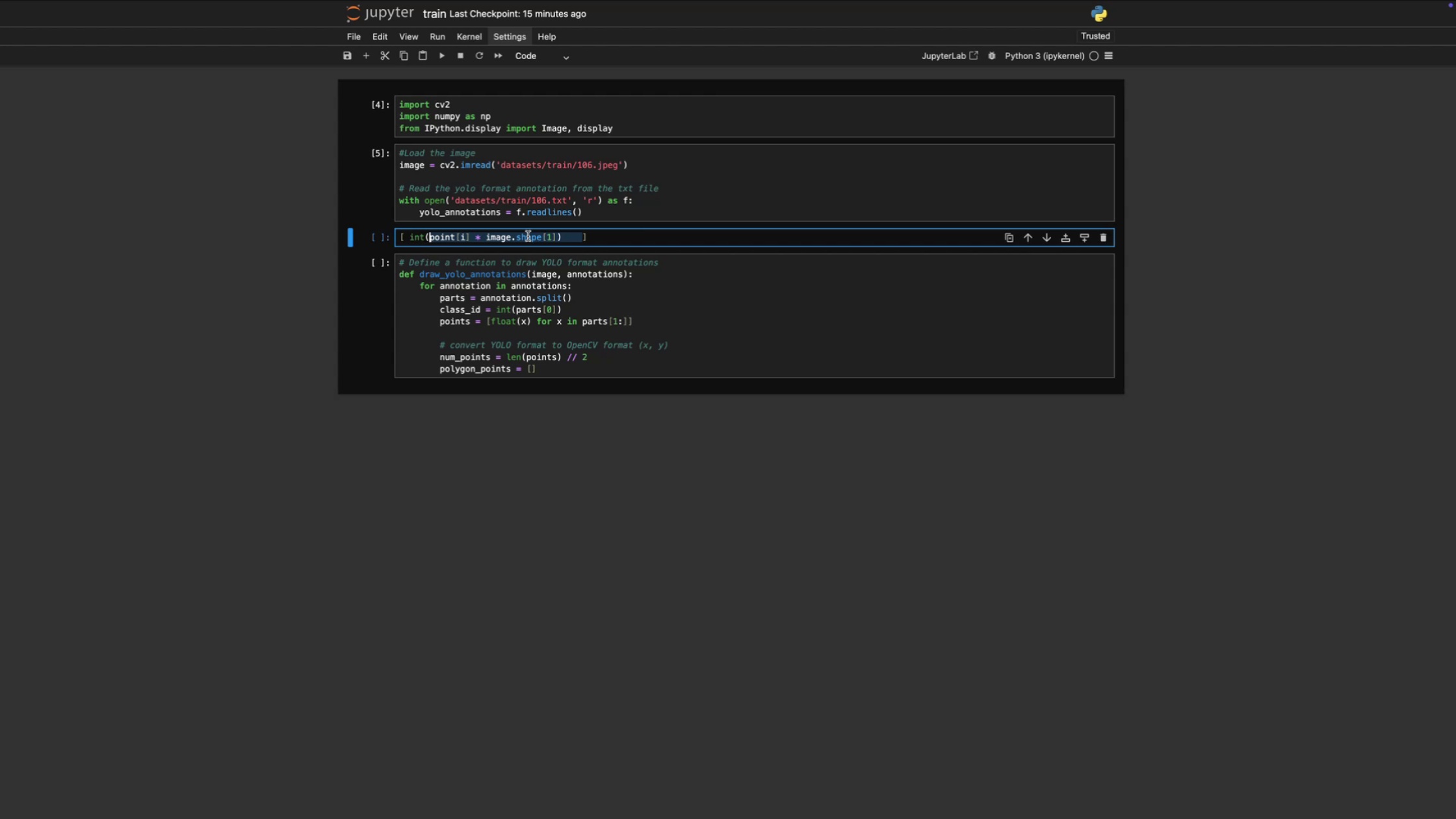 
wait(15.87)
 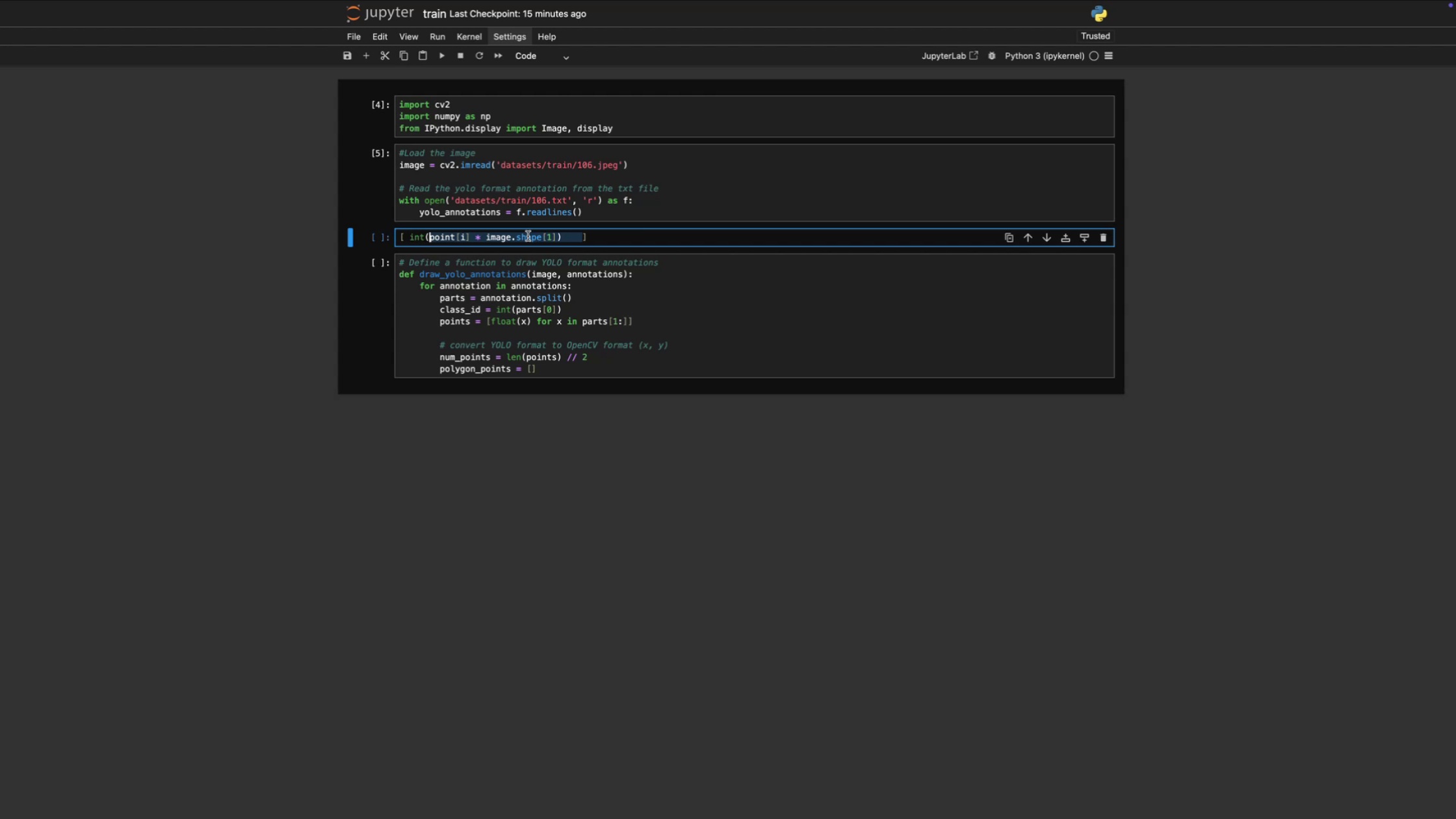 
left_click([570, 235])
 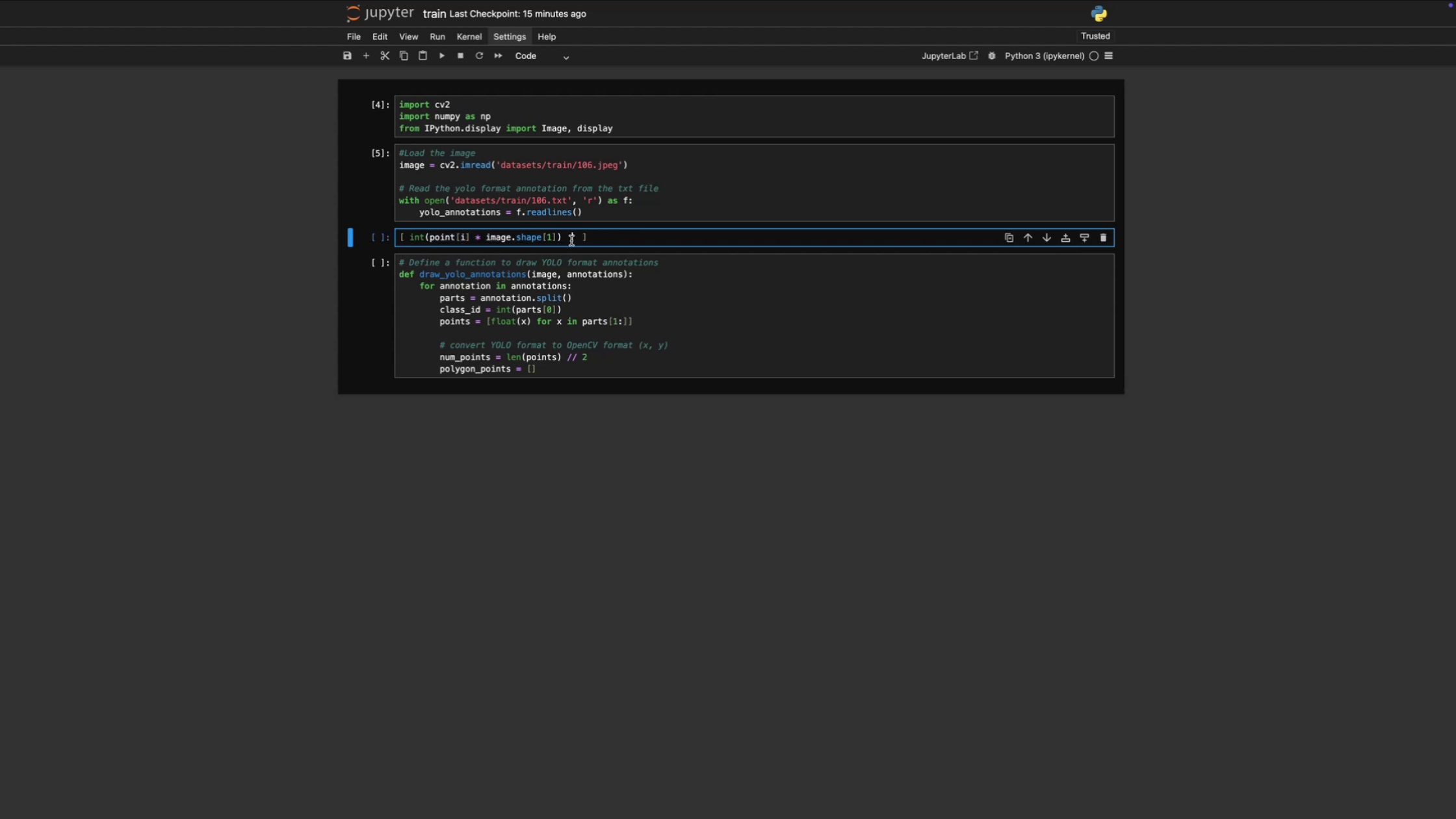 
left_click([564, 238])
 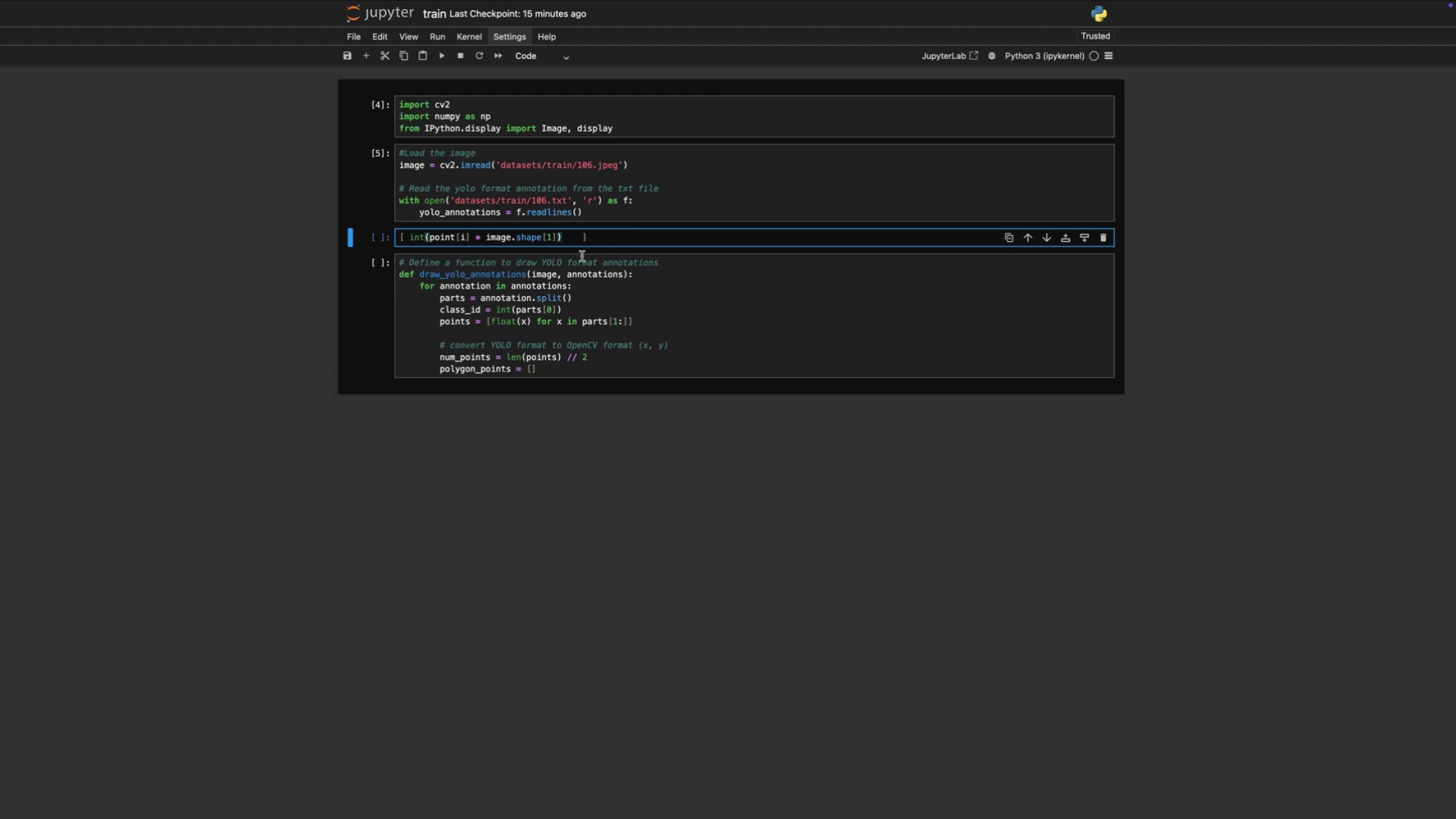 
key(Comma)
 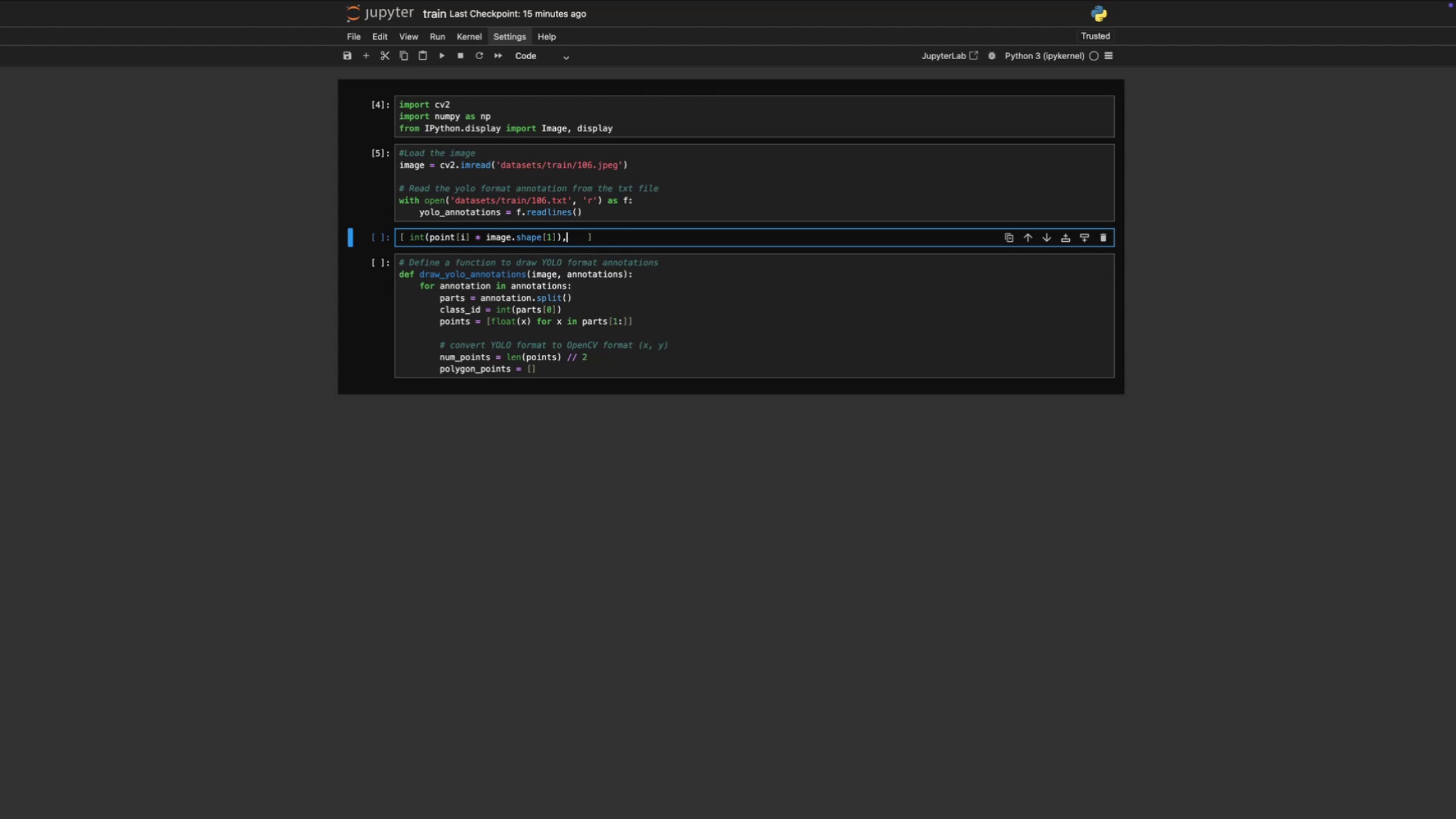 
key(Space)
 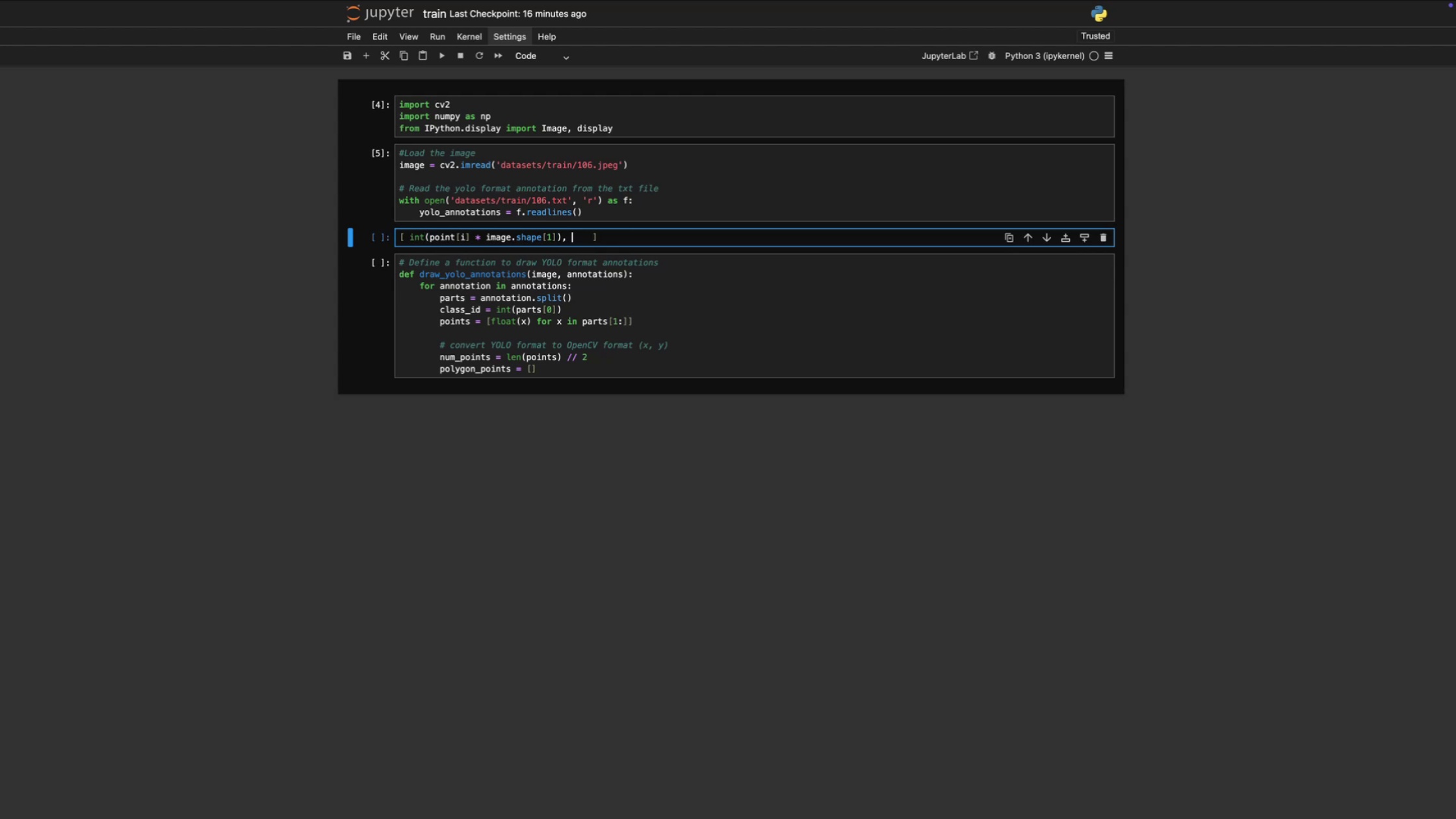 
type(int())
 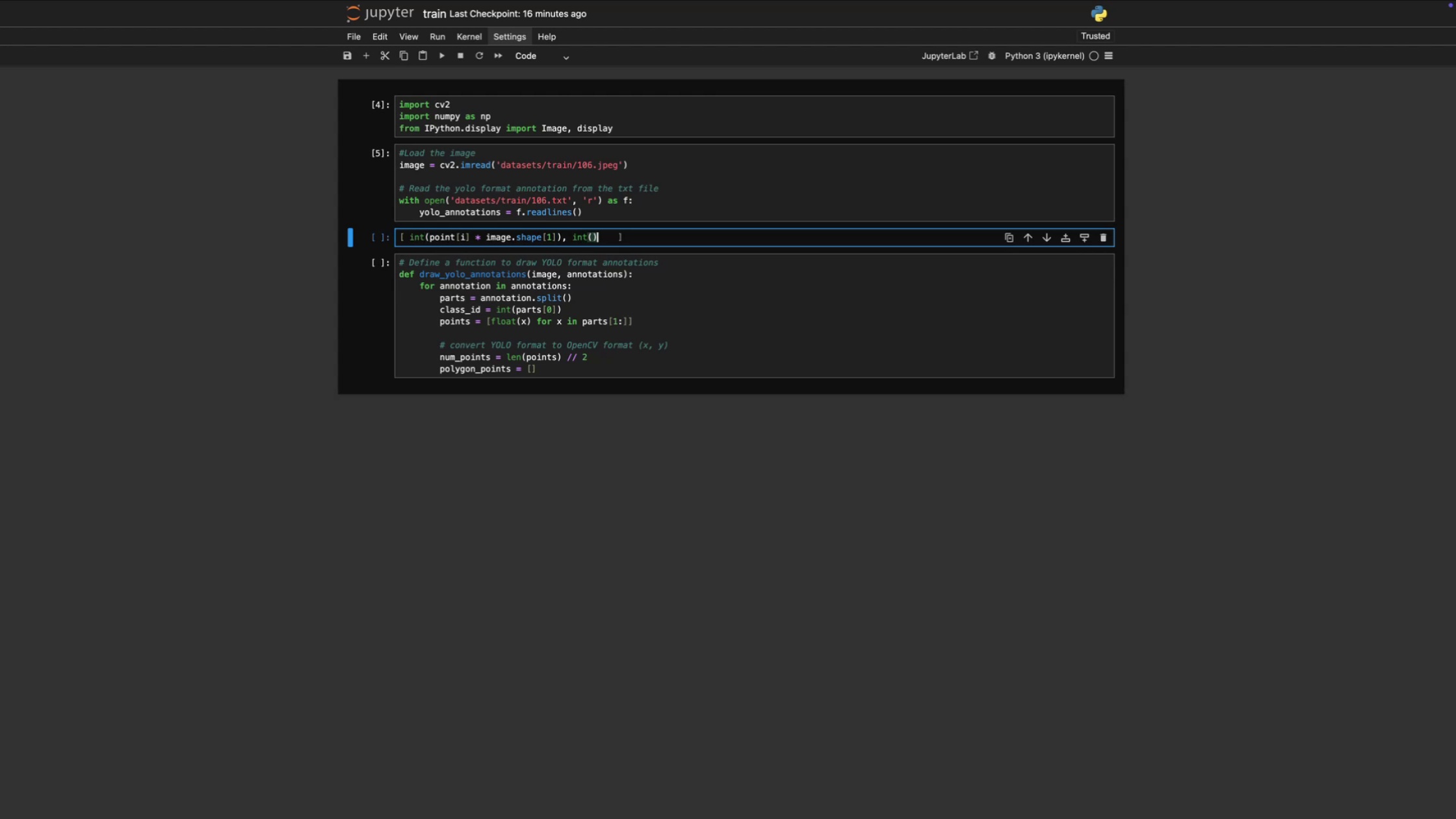 
key(ArrowLeft)
 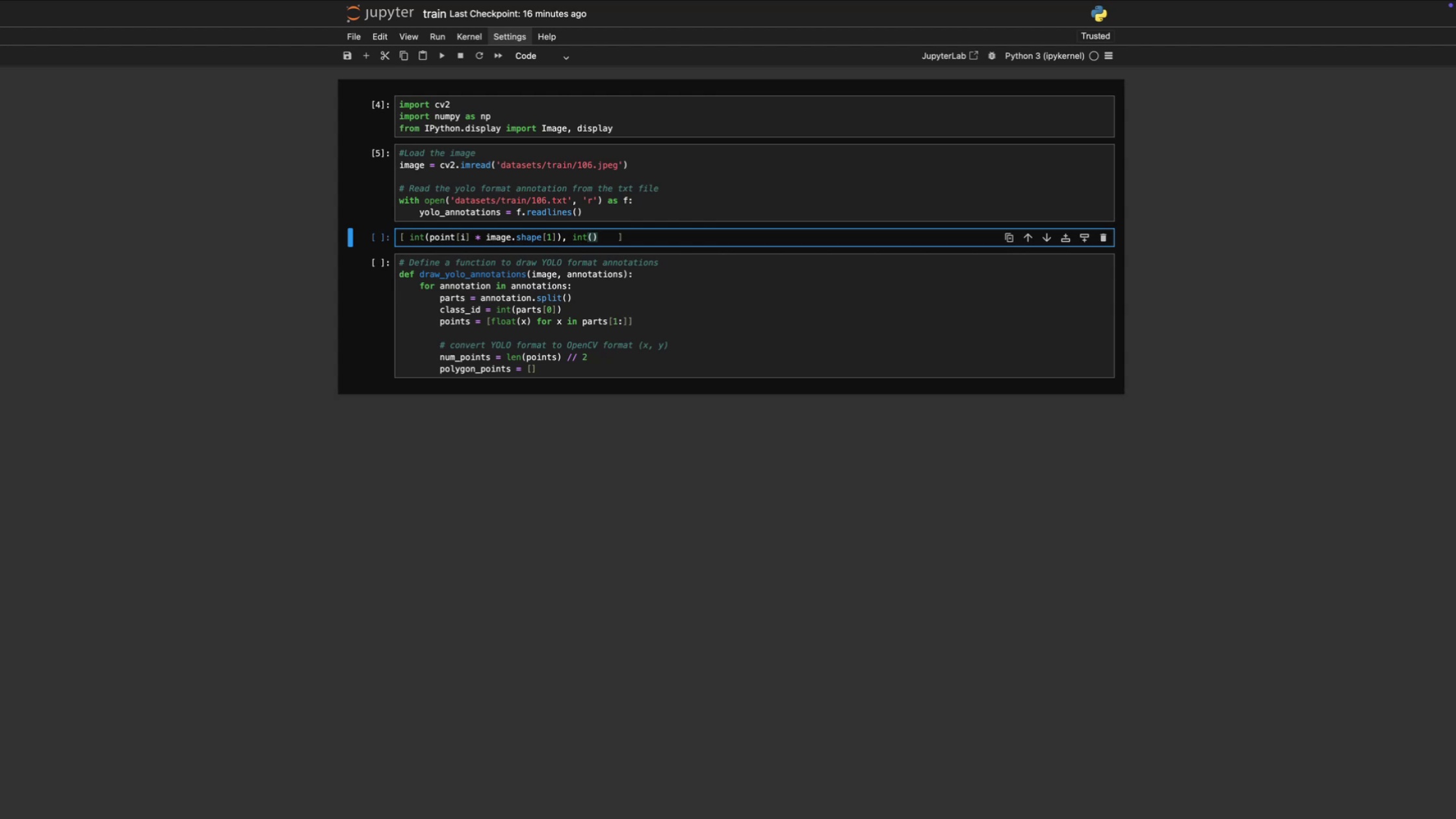 
type(points{)
key(Backspace)
type([])
 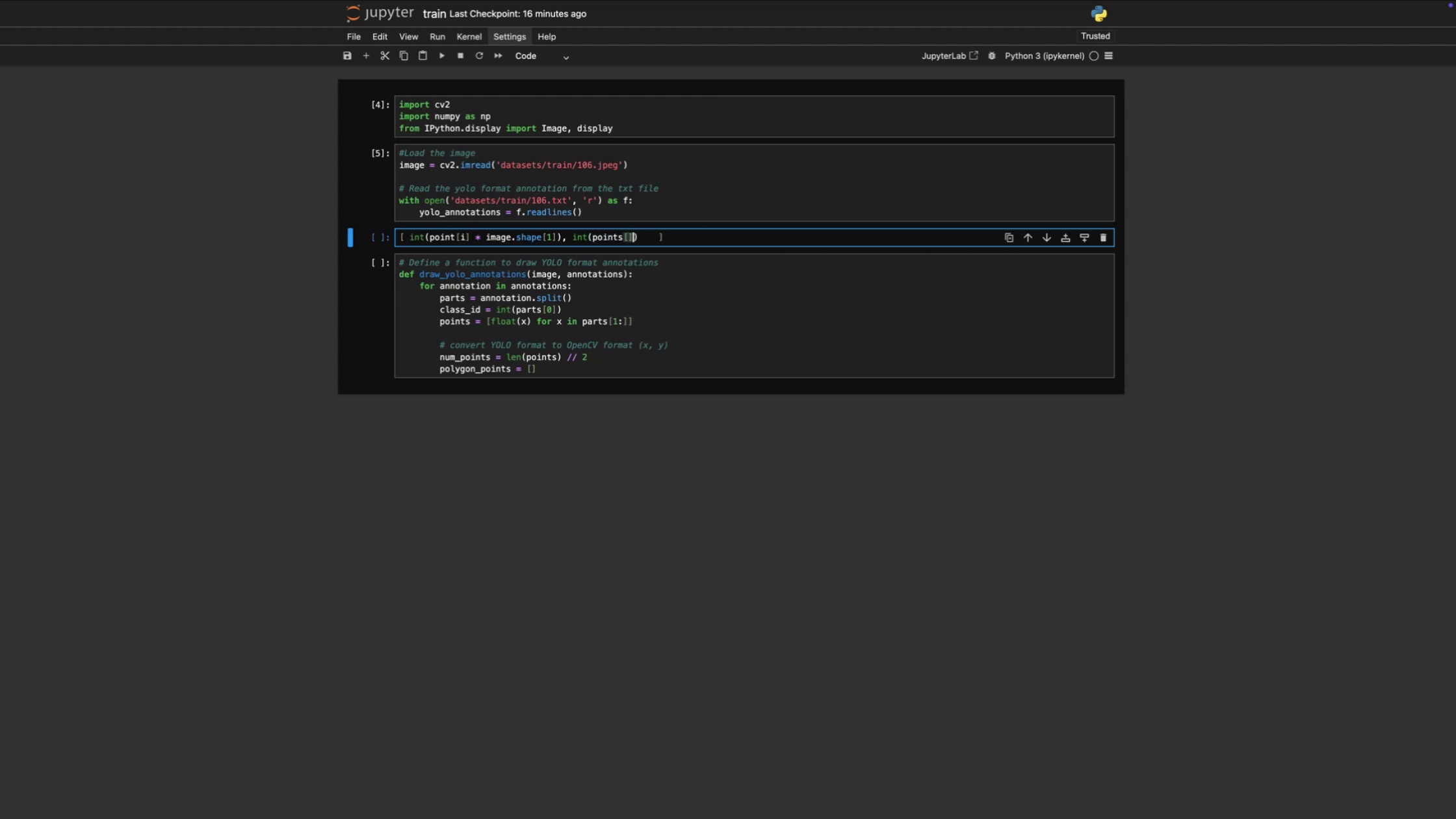 
key(ArrowLeft)
 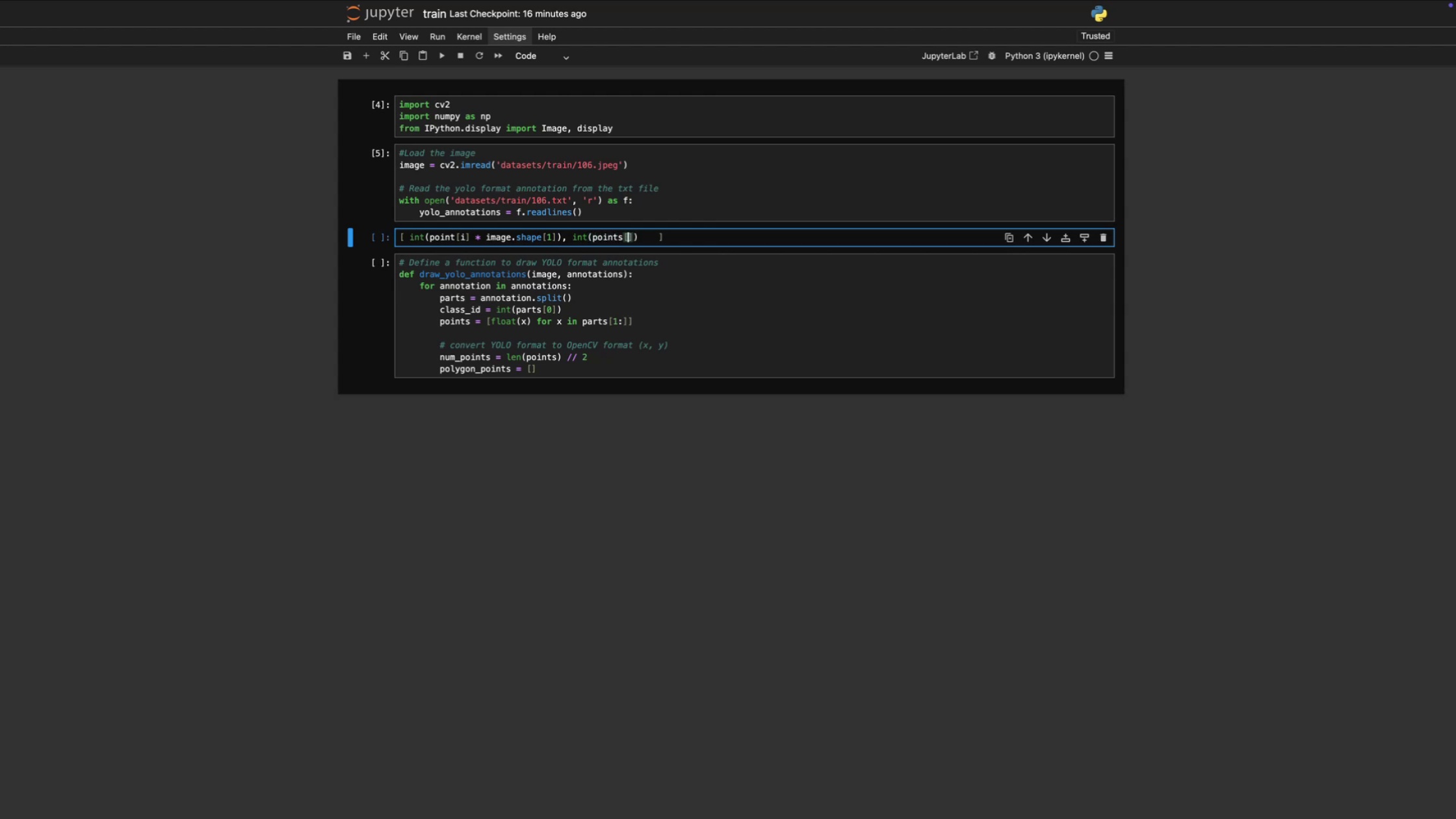 
key(I)
 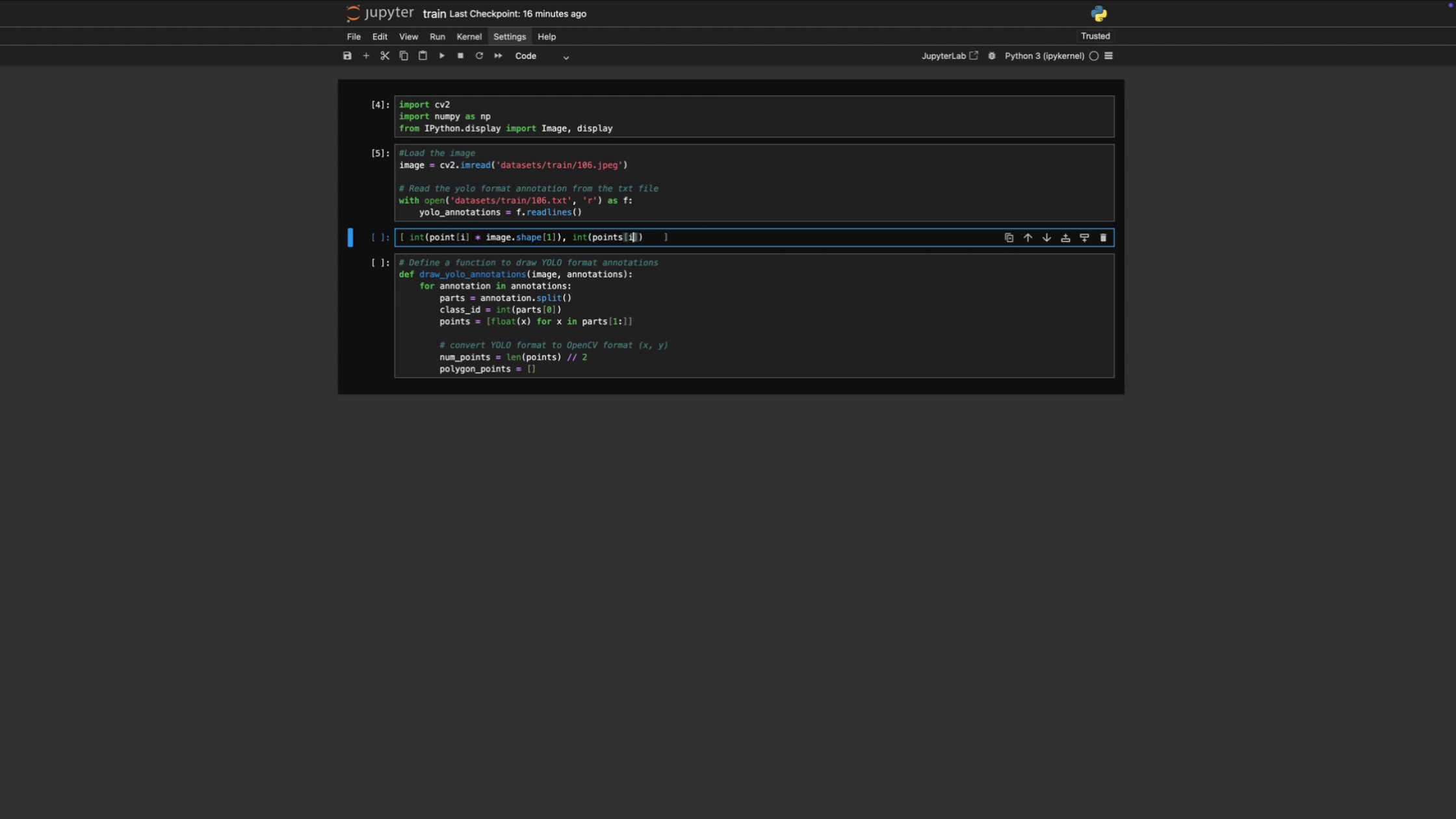 
key(Equal)
 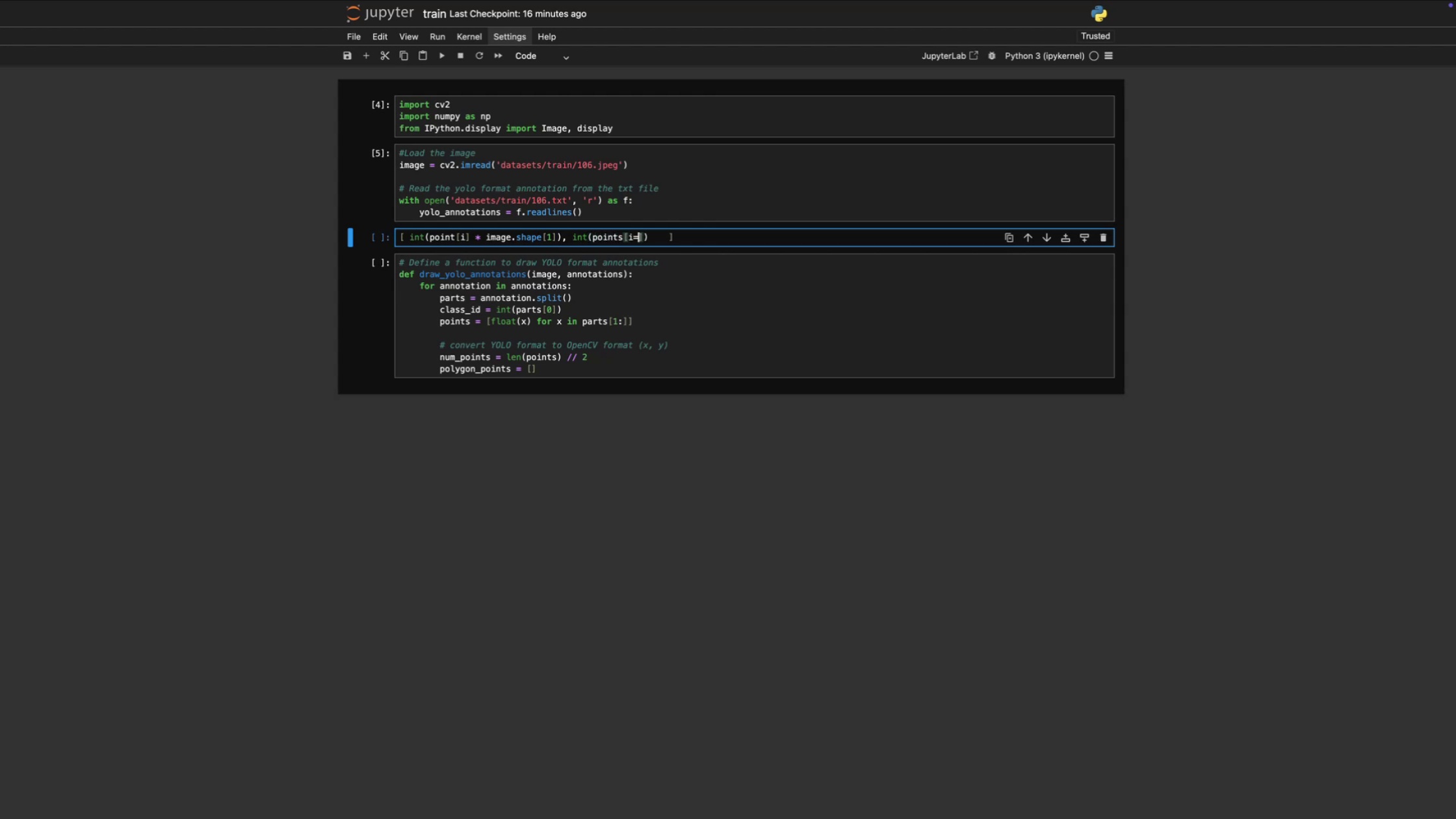 
key(1)
 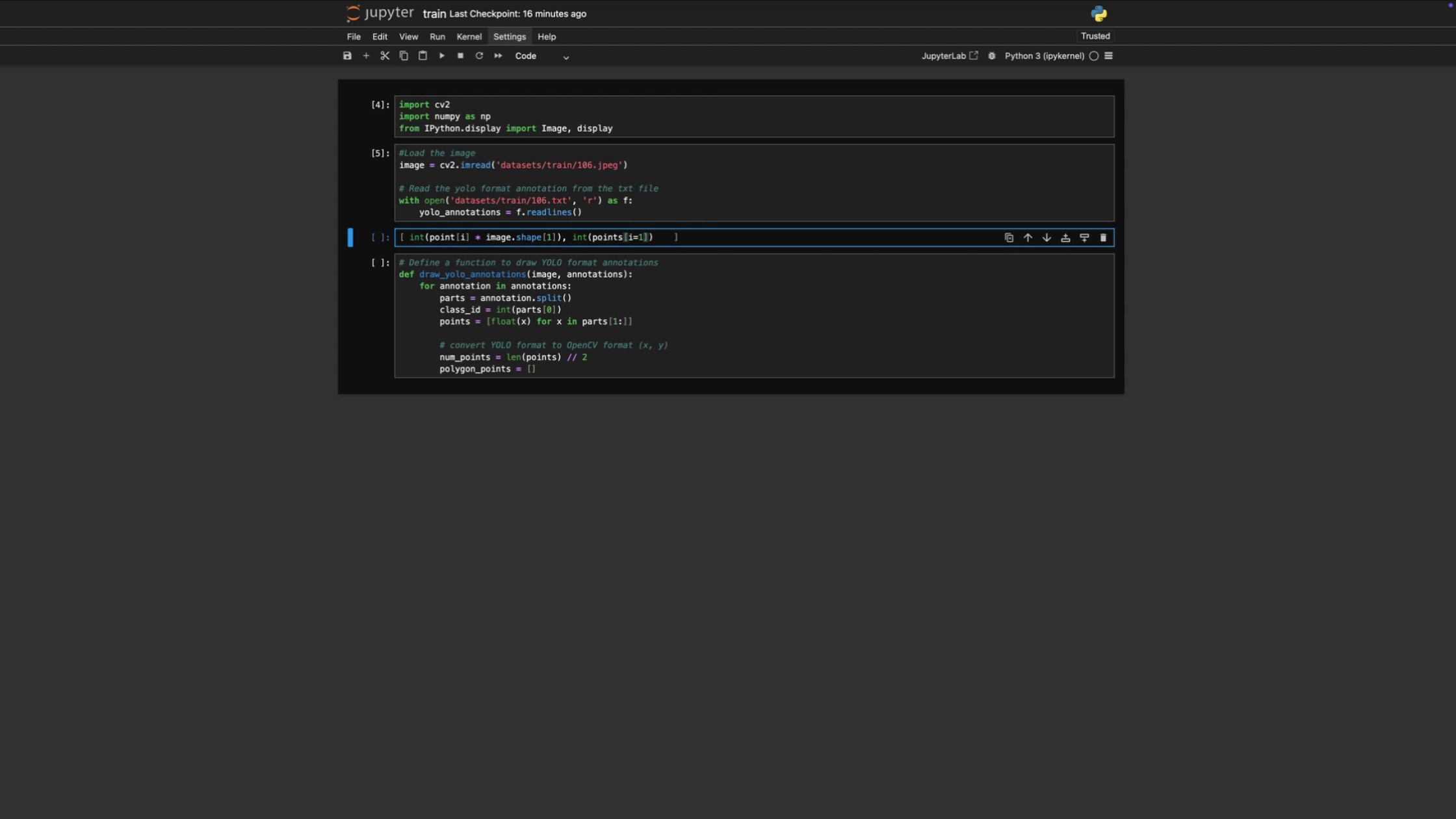 
key(Backspace)
 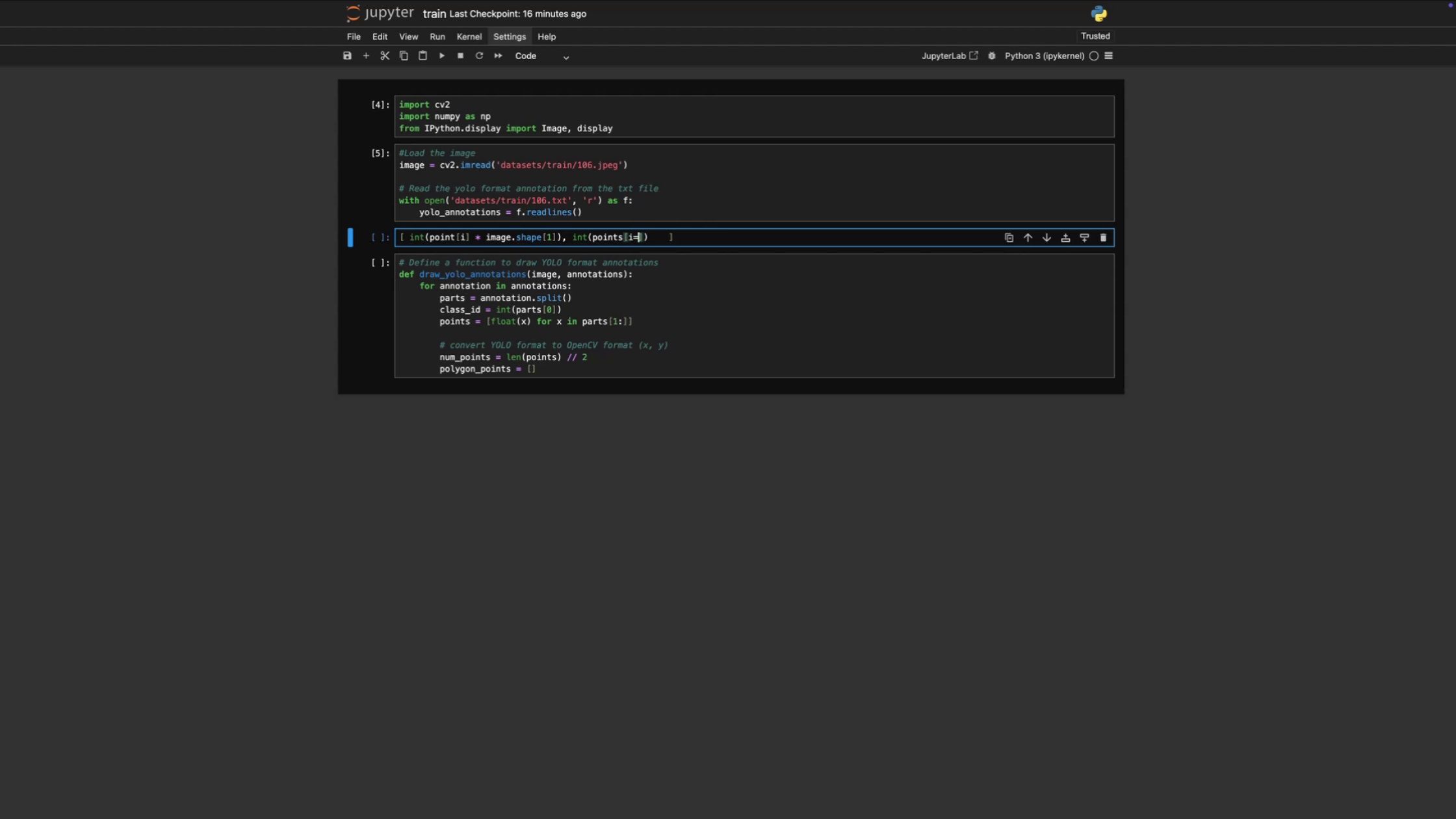 
key(Shift+ShiftLeft)
 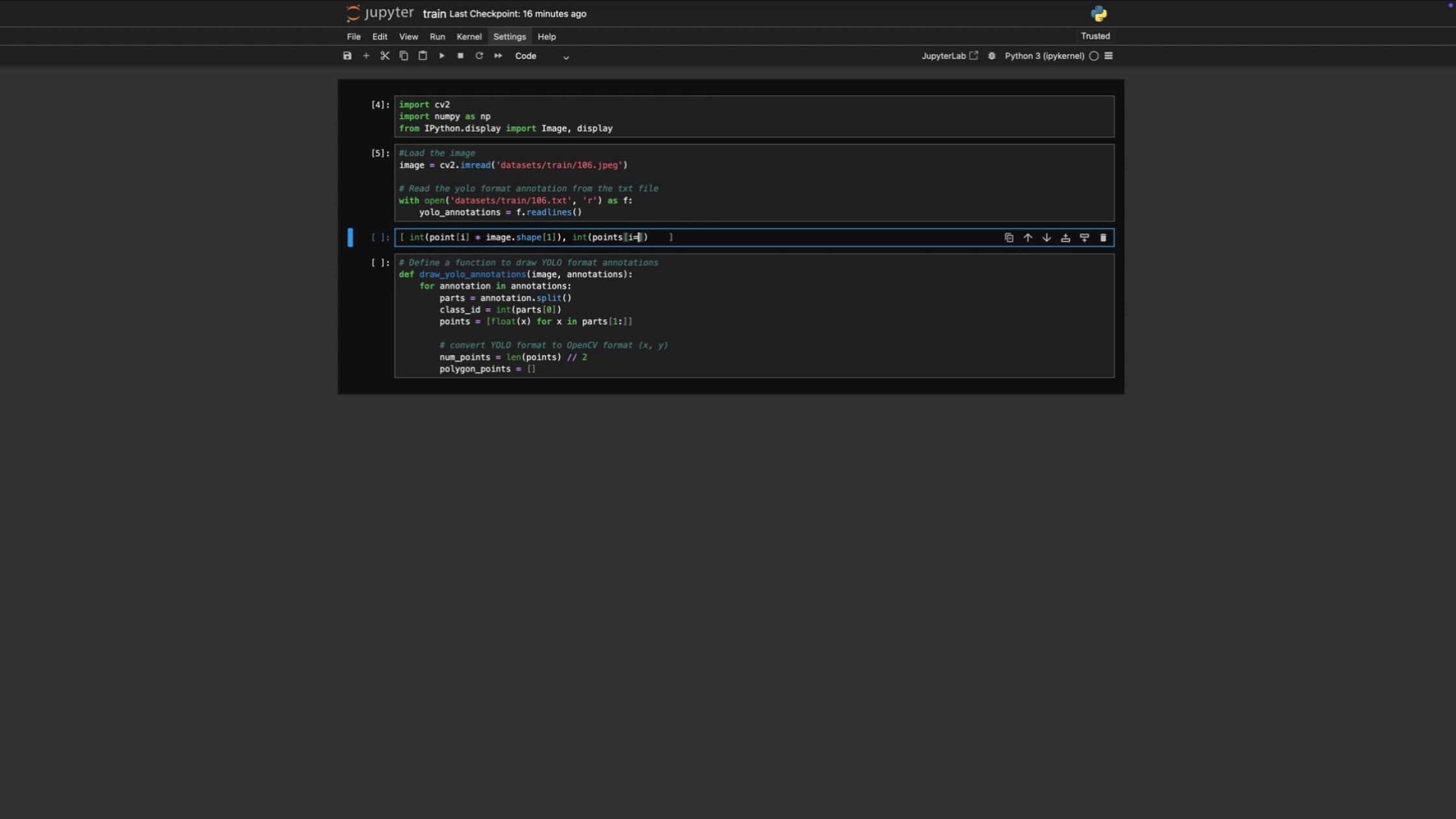 
key(Shift+Equal)
 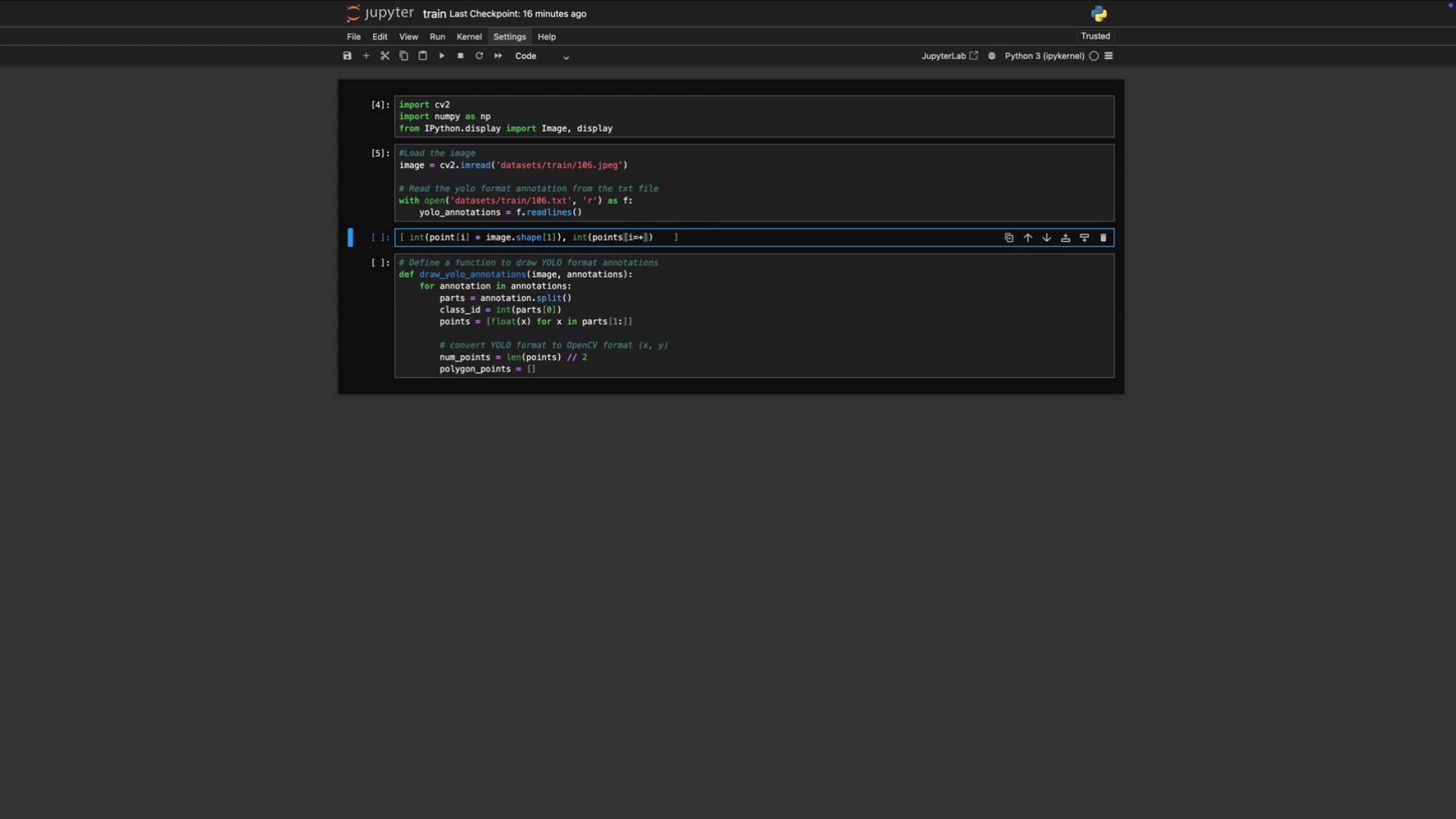 
key(Backspace)
 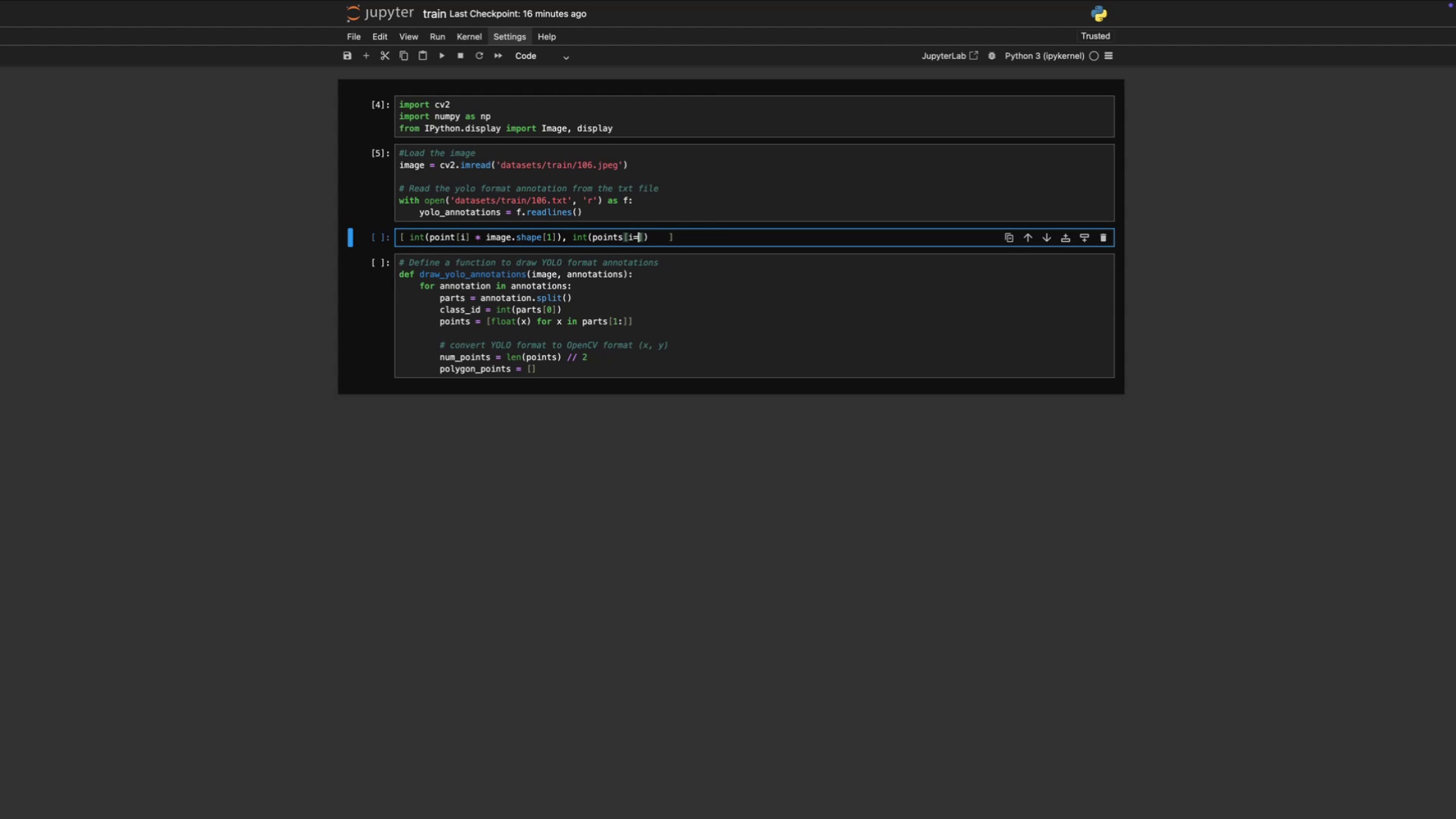 
key(Backspace)
 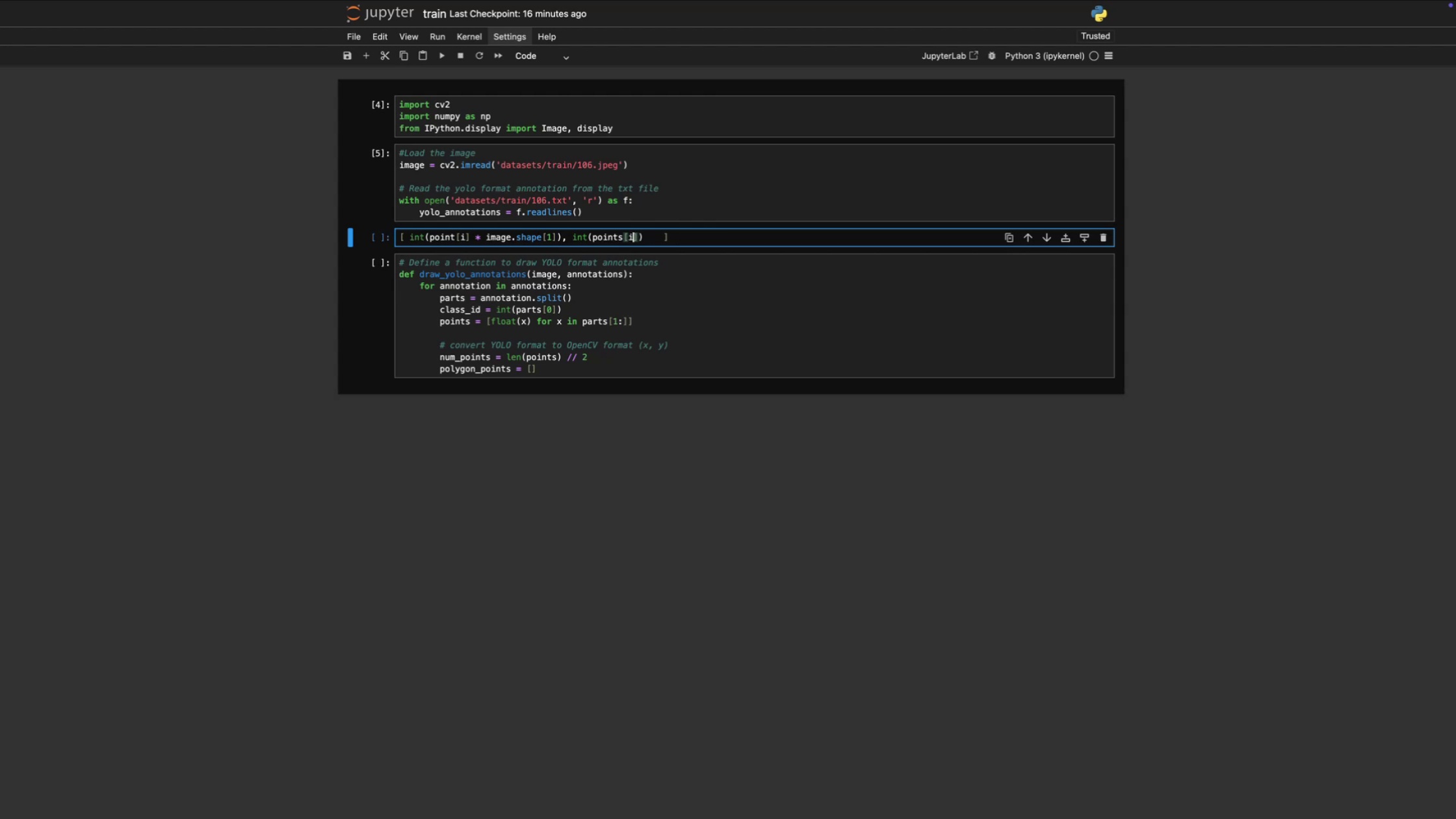 
key(Shift+Equal)
 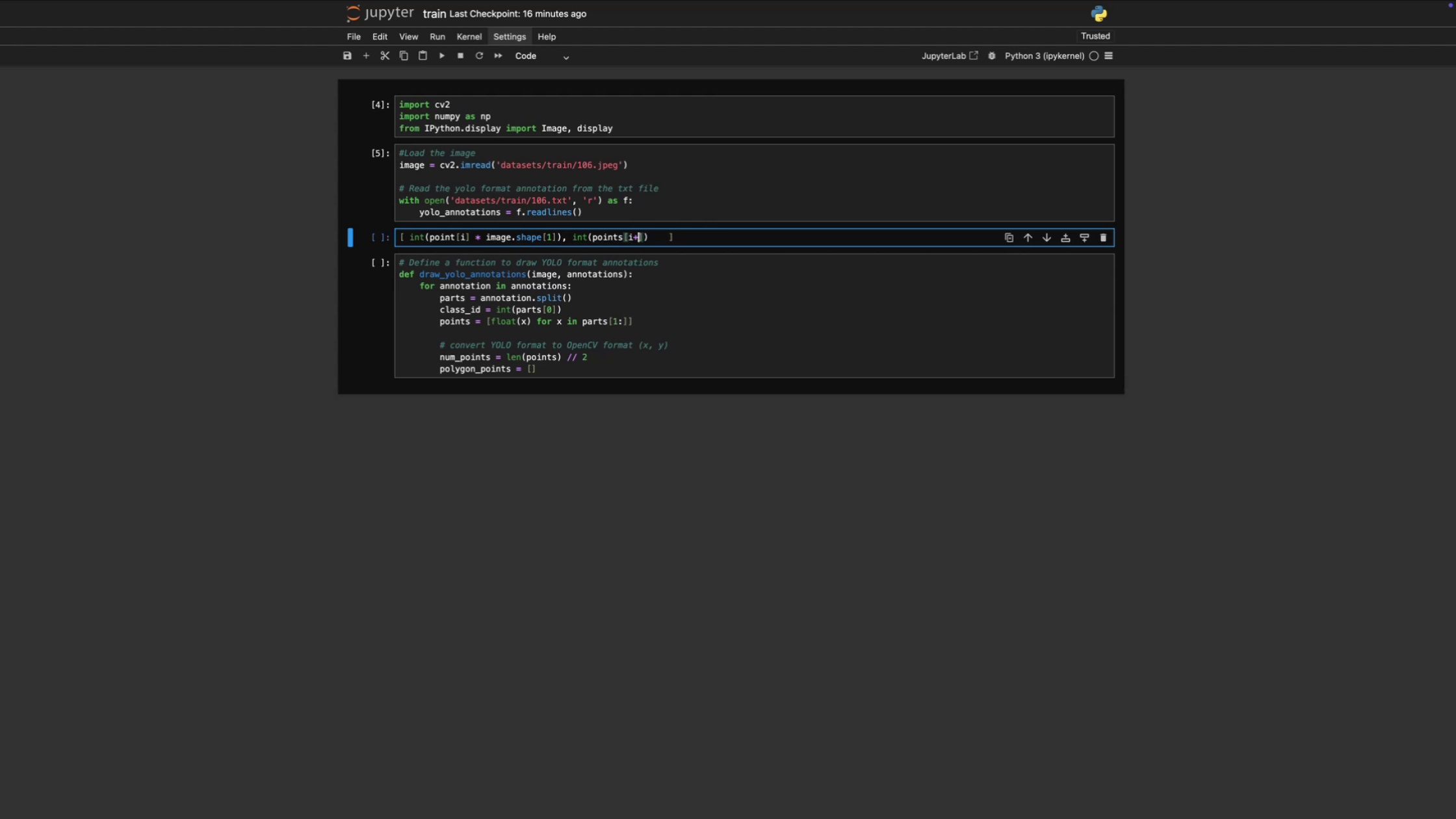 
key(1)
 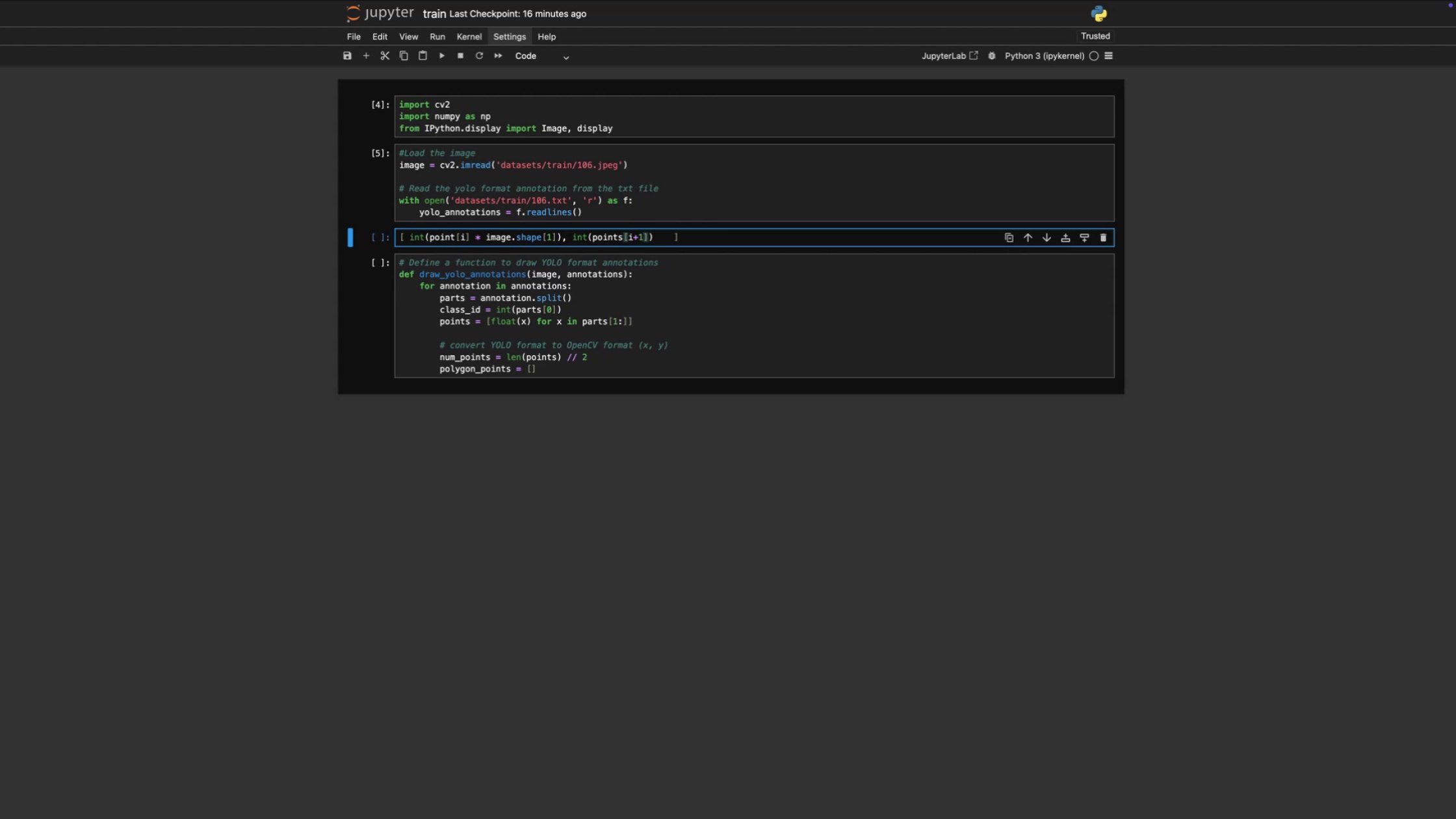 
wait(6.08)
 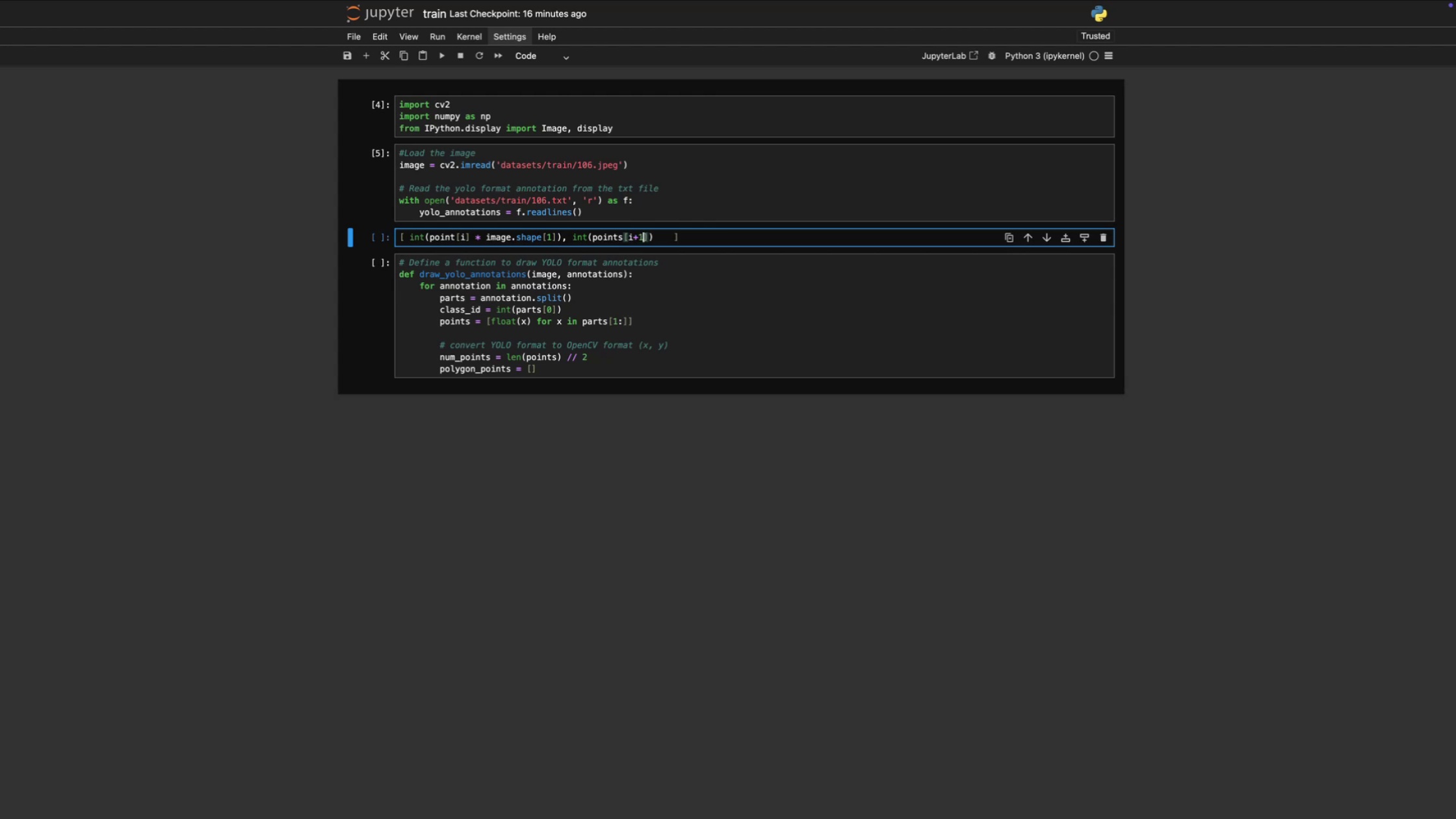 
key(ArrowRight)
 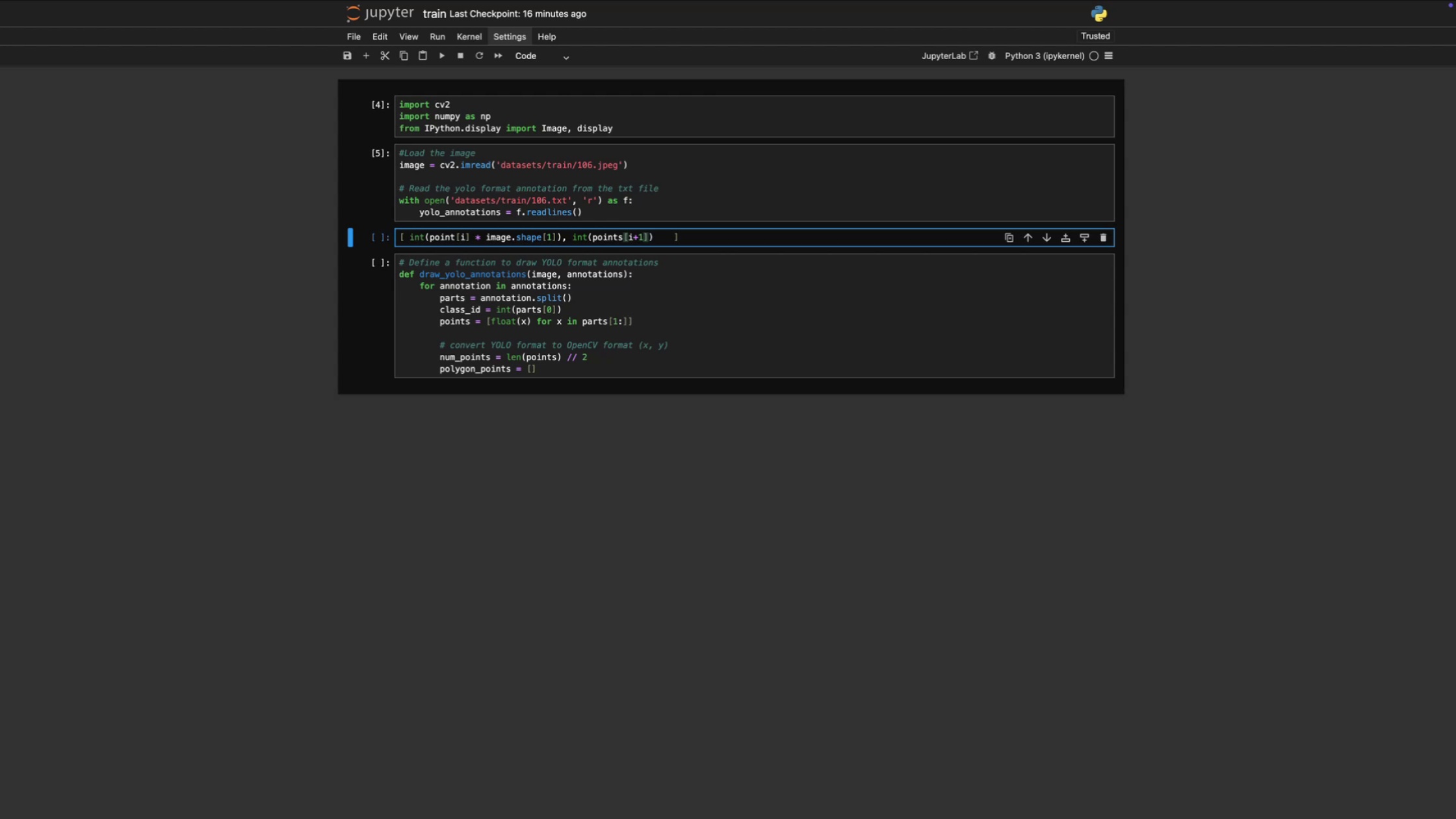 
key(Space)
 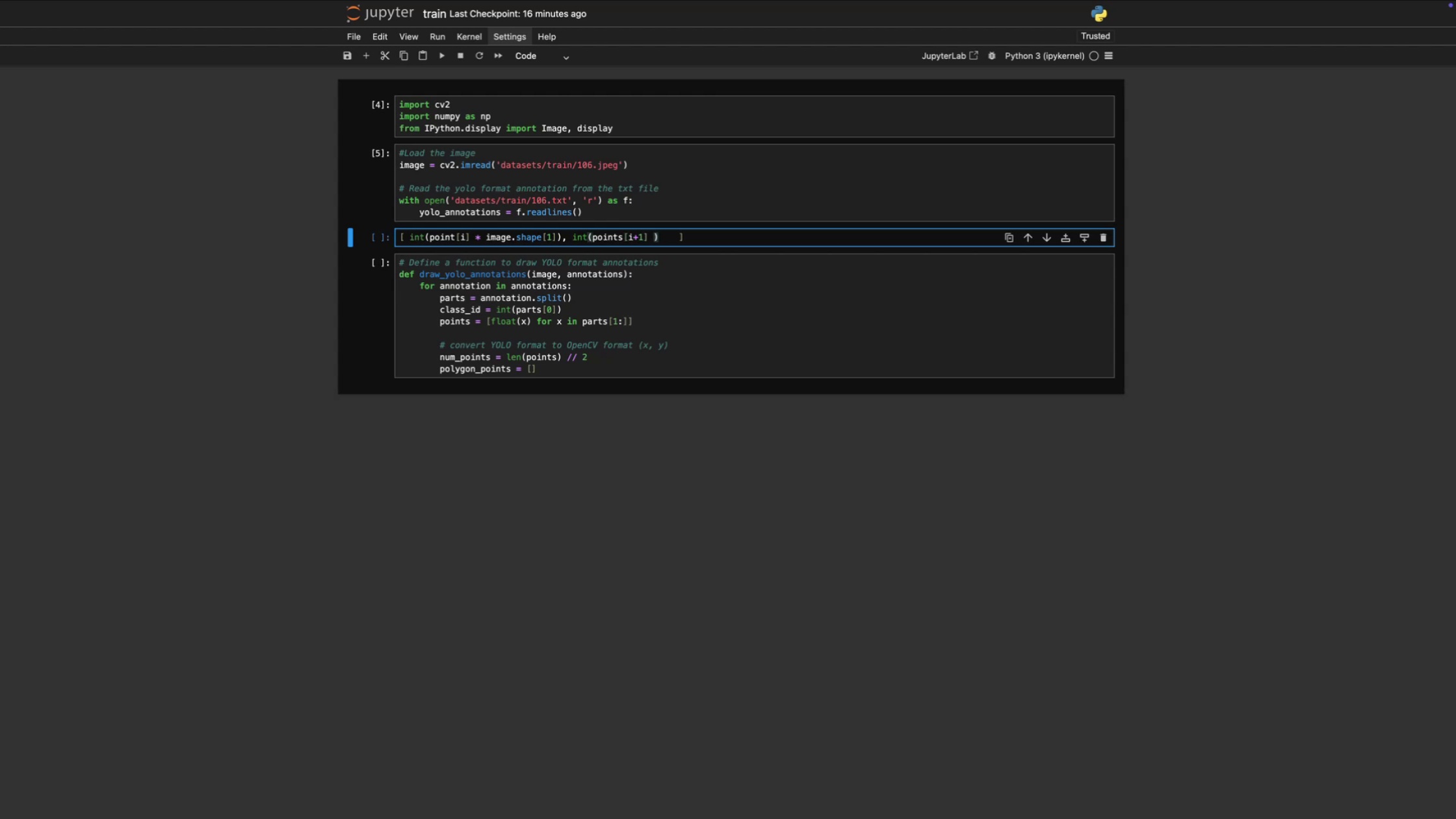 
wait(6.27)
 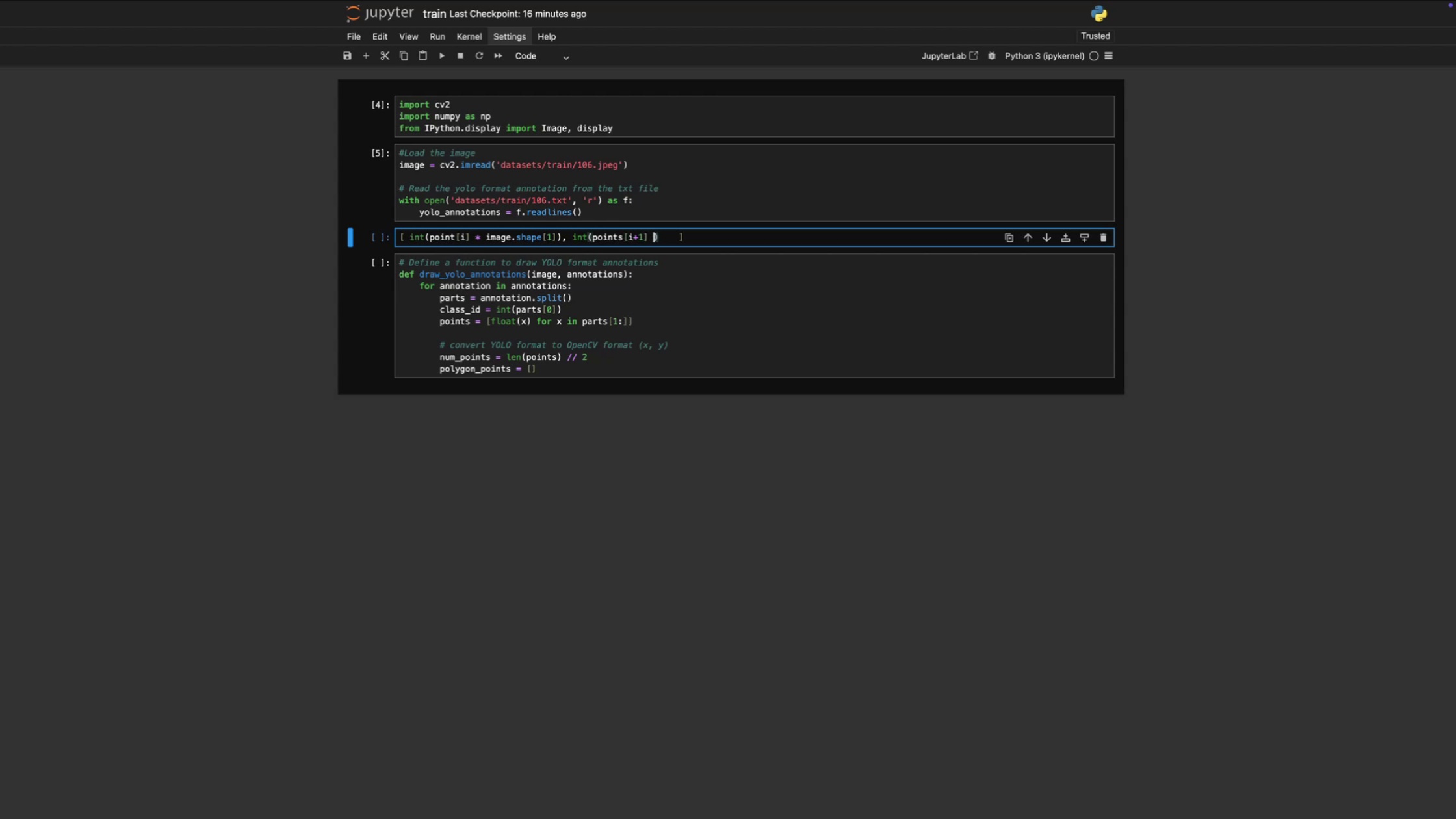 
type(* image.shape{)
key(Backspace)
type([])
 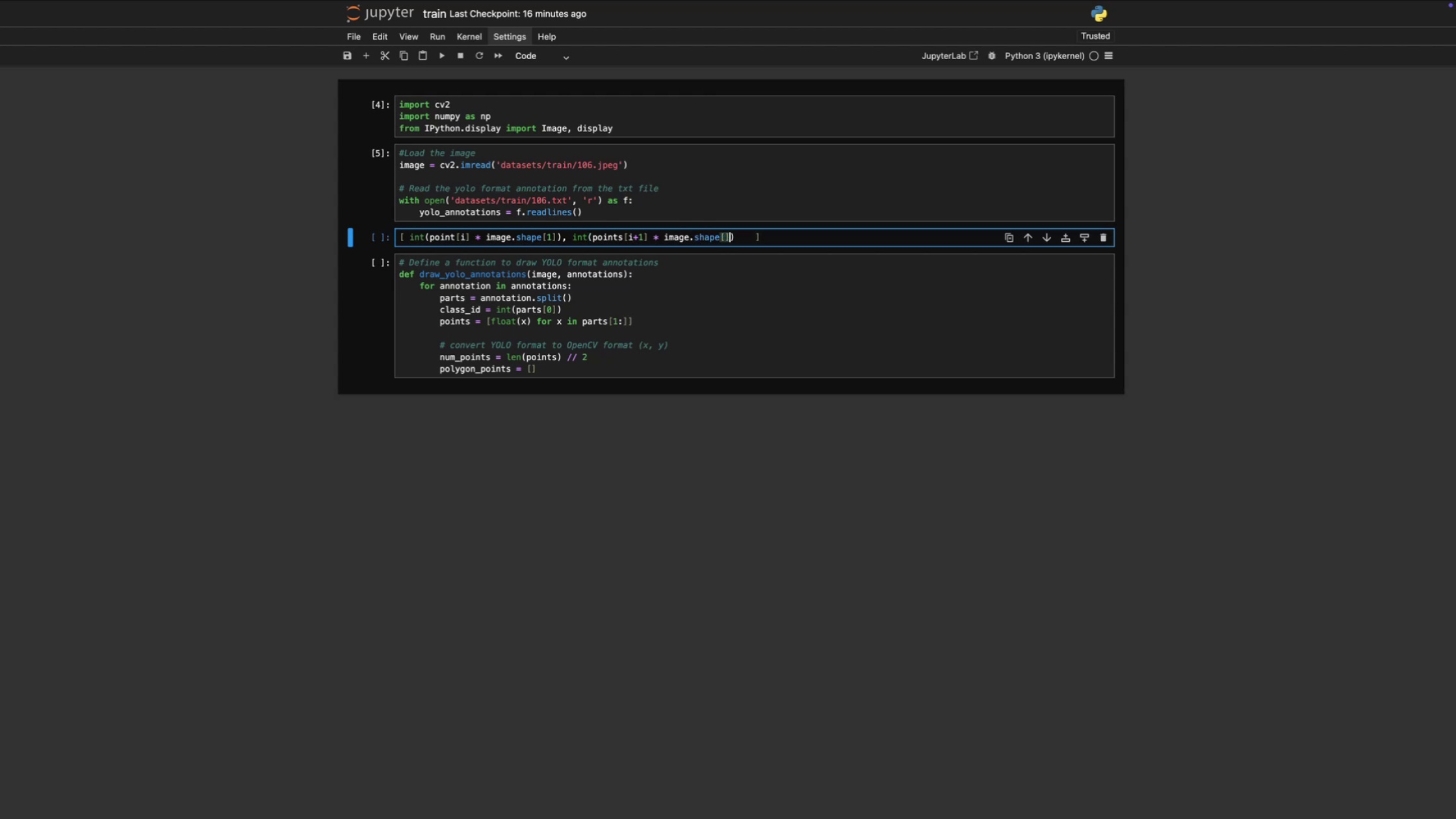 
key(ArrowLeft)
 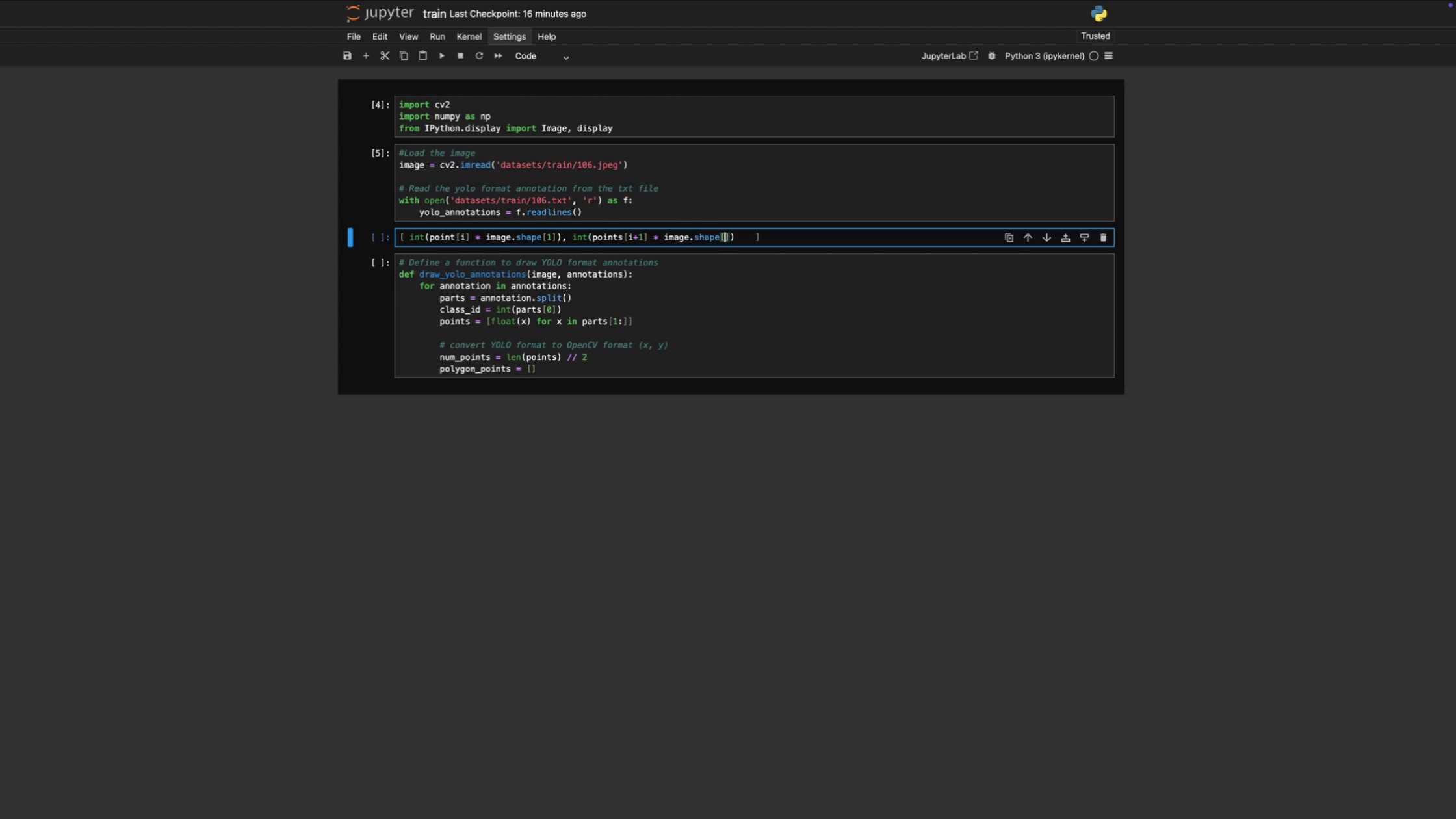 
key(0)
 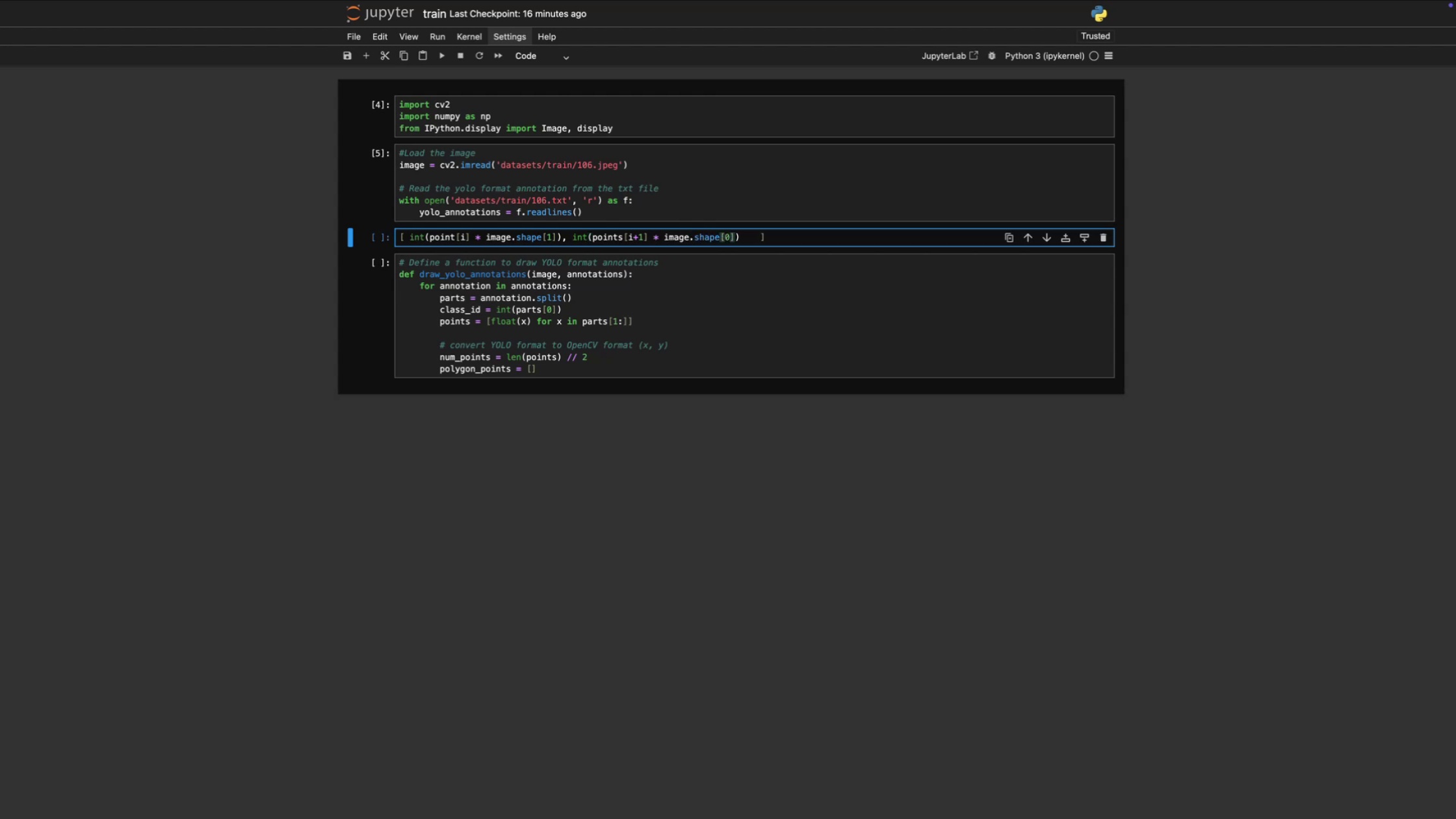 
key(ArrowRight)
 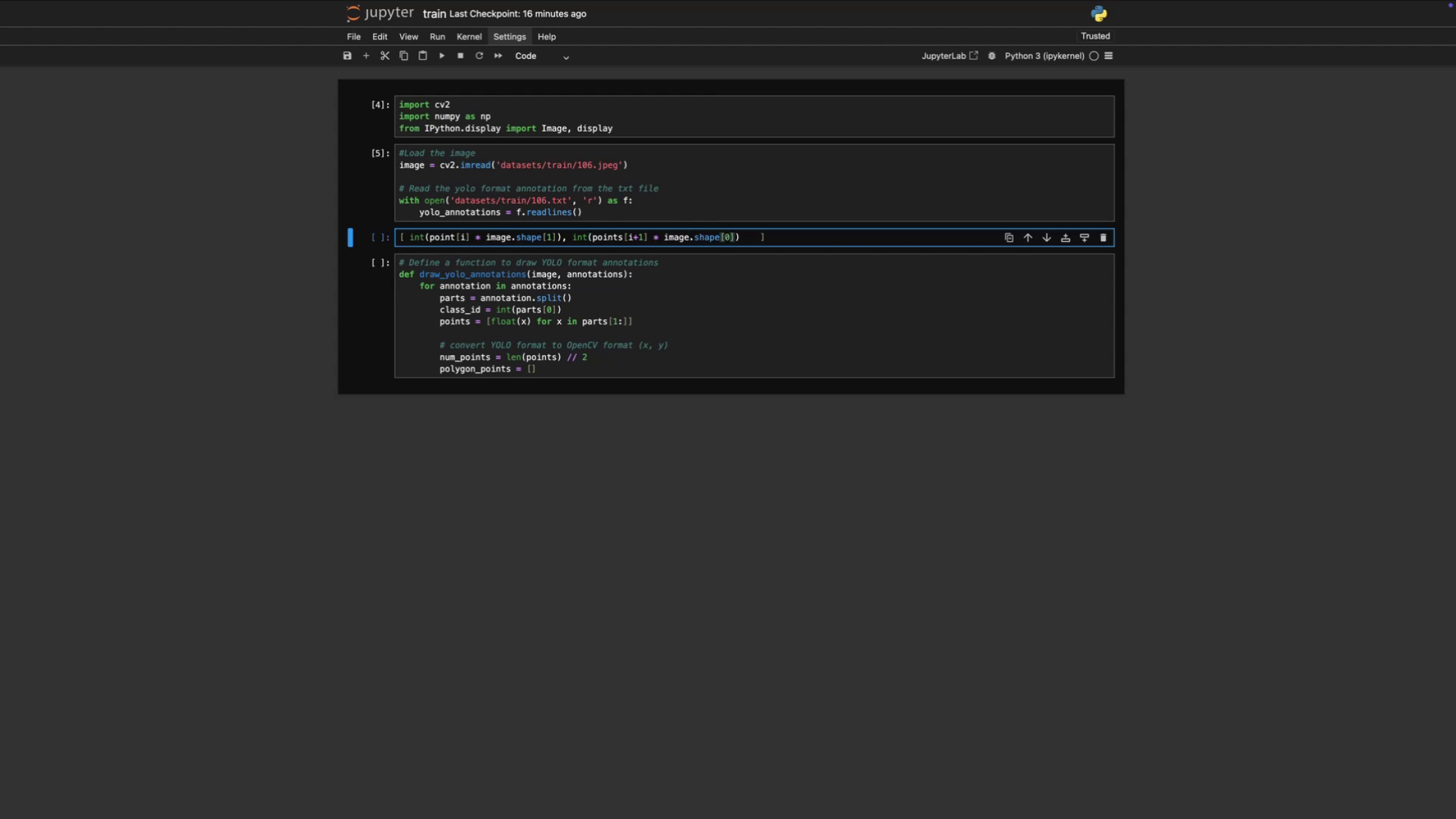 
key(ArrowRight)
 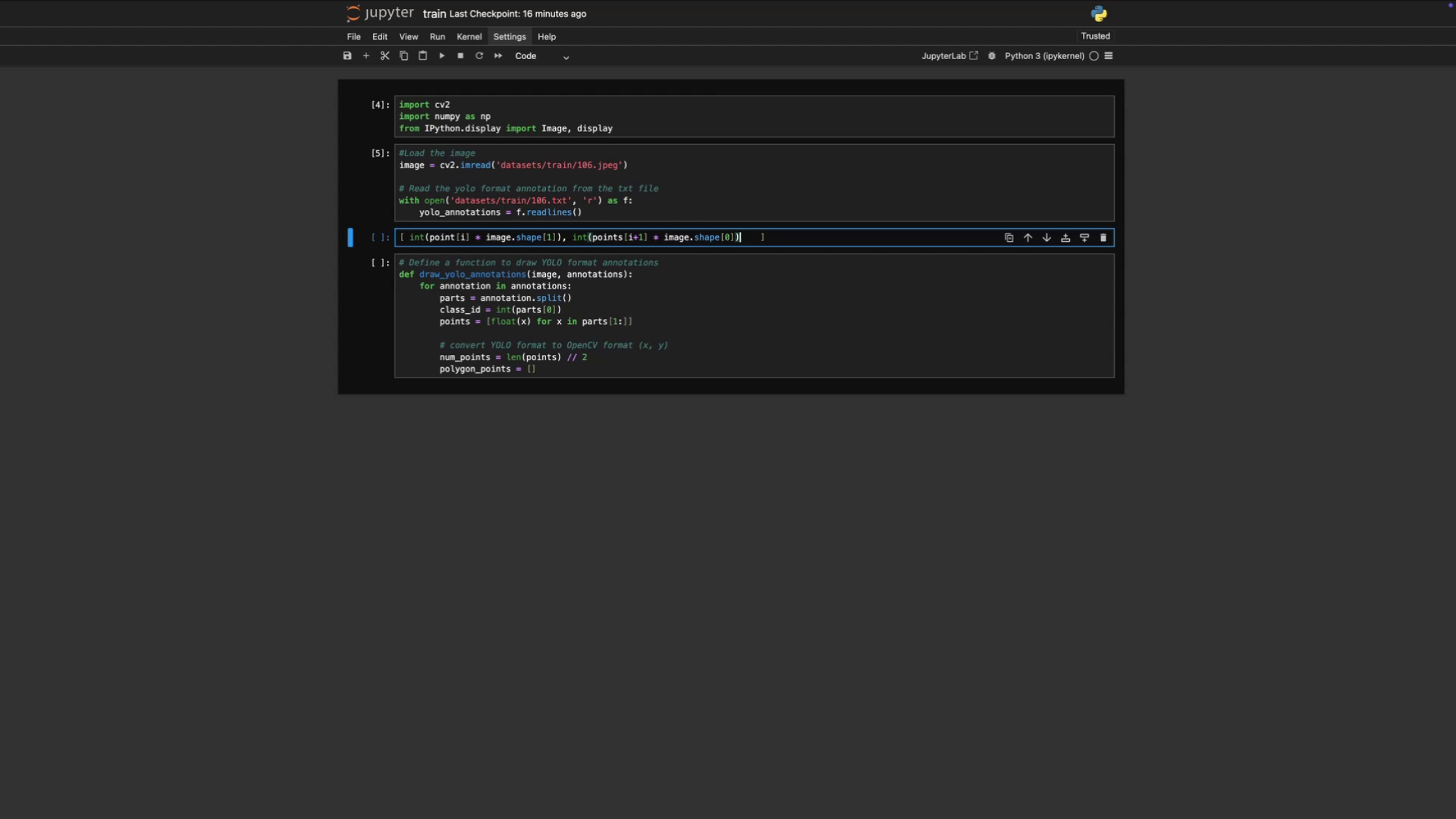 
wait(6.57)
 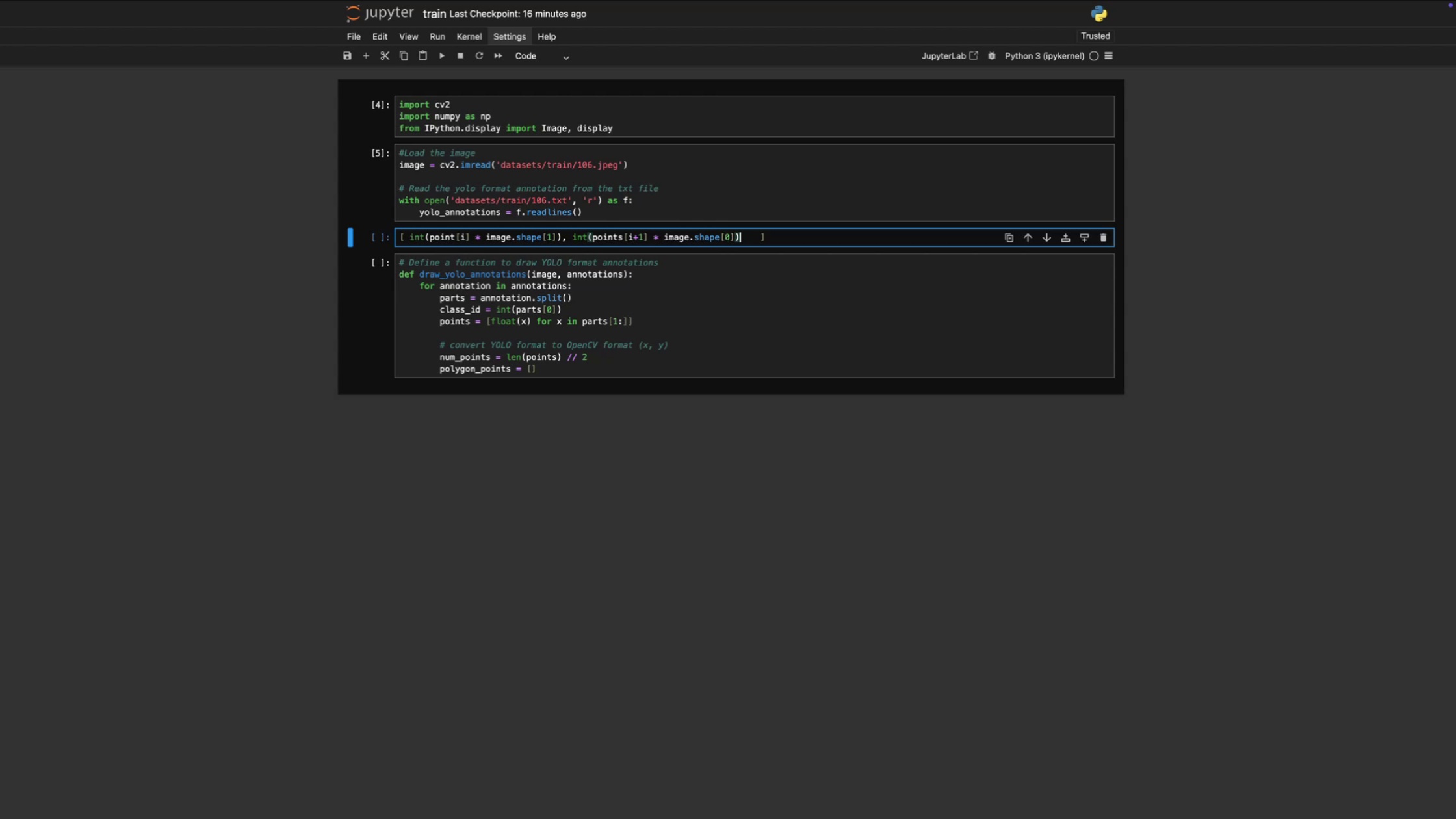 
scroll: coordinate [582, 256], scroll_direction: down, amount: 7.0
 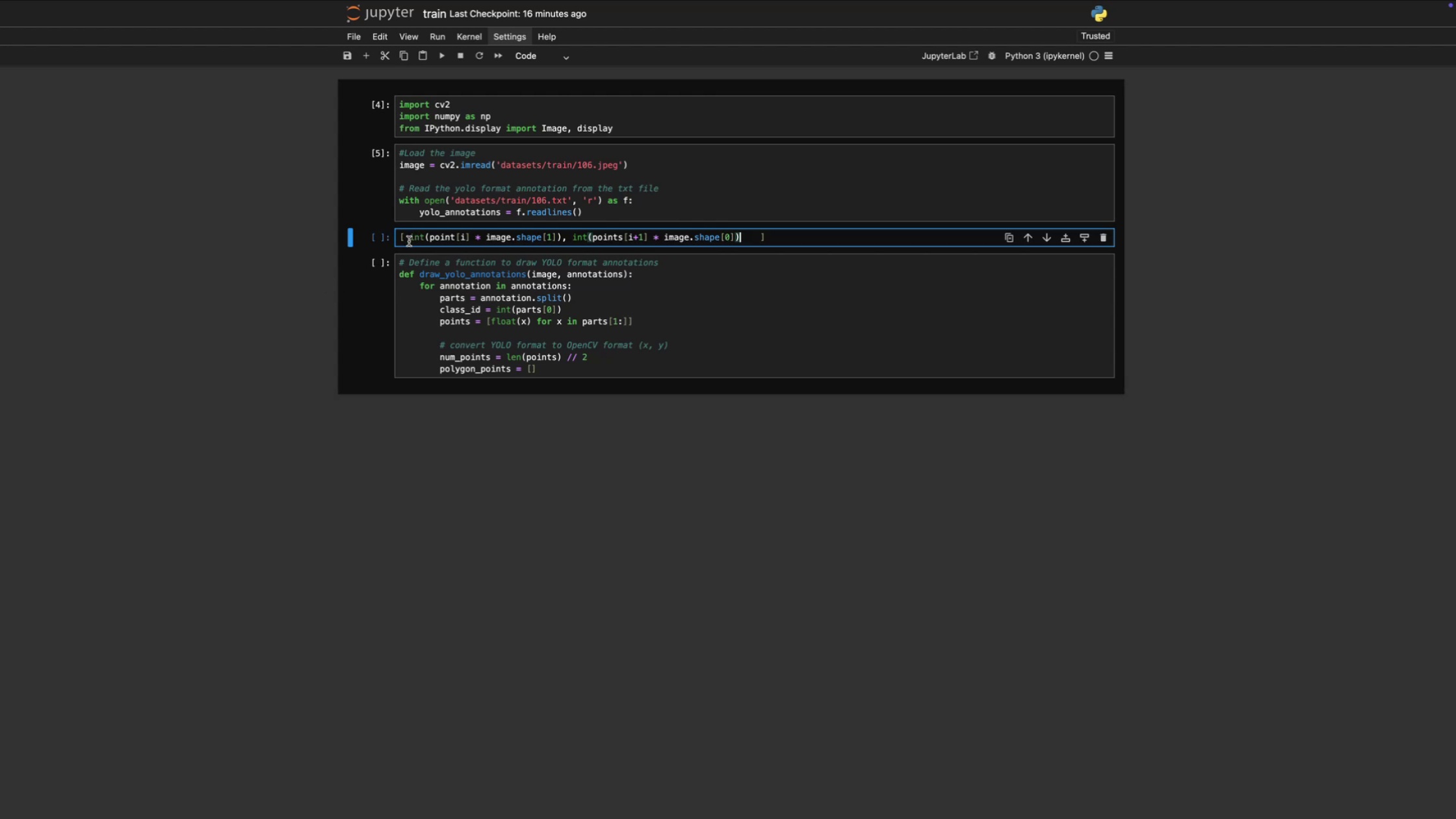 
left_click([408, 241])
 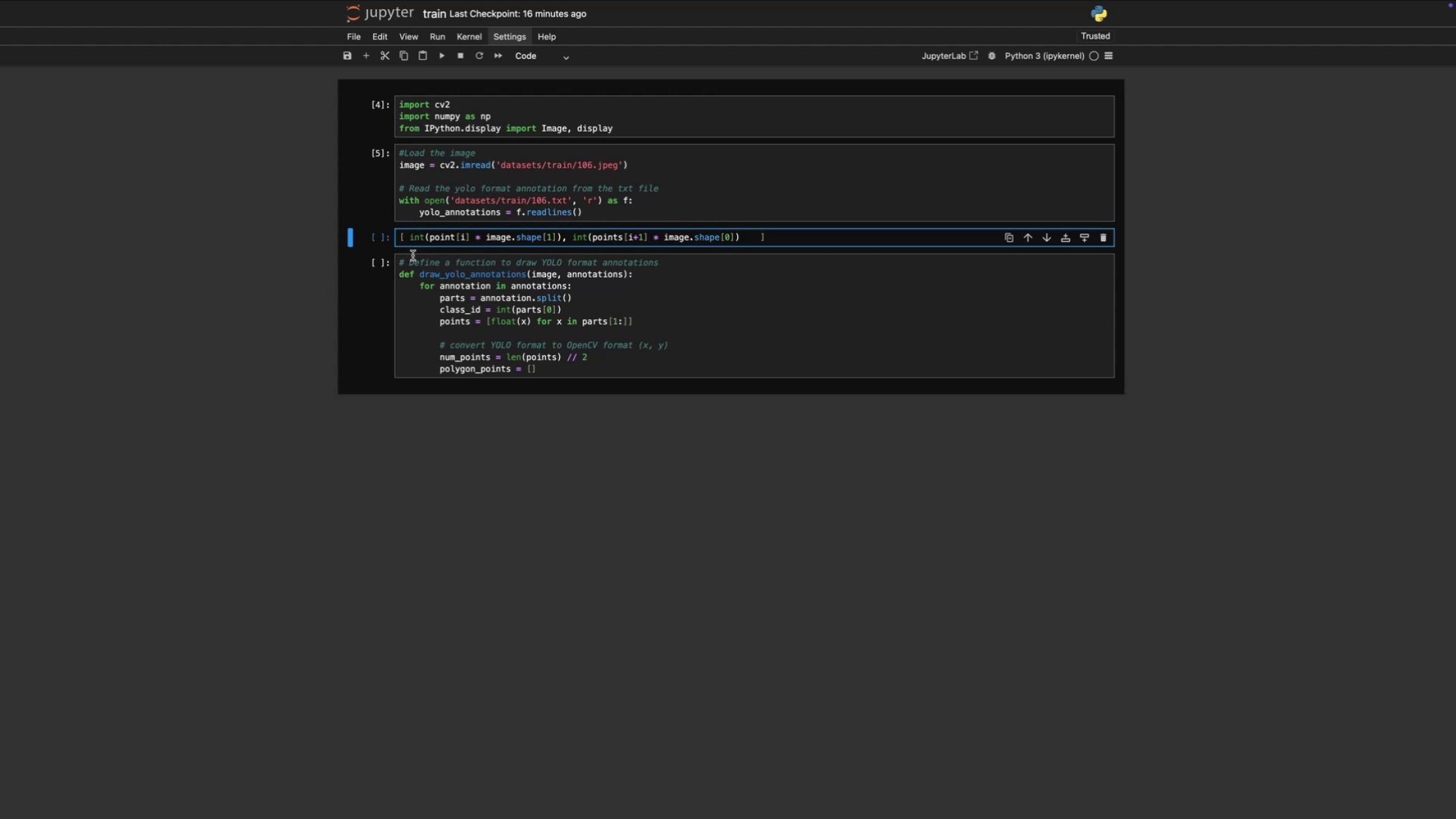 
hold_key(key=ShiftLeft, duration=1.63)
 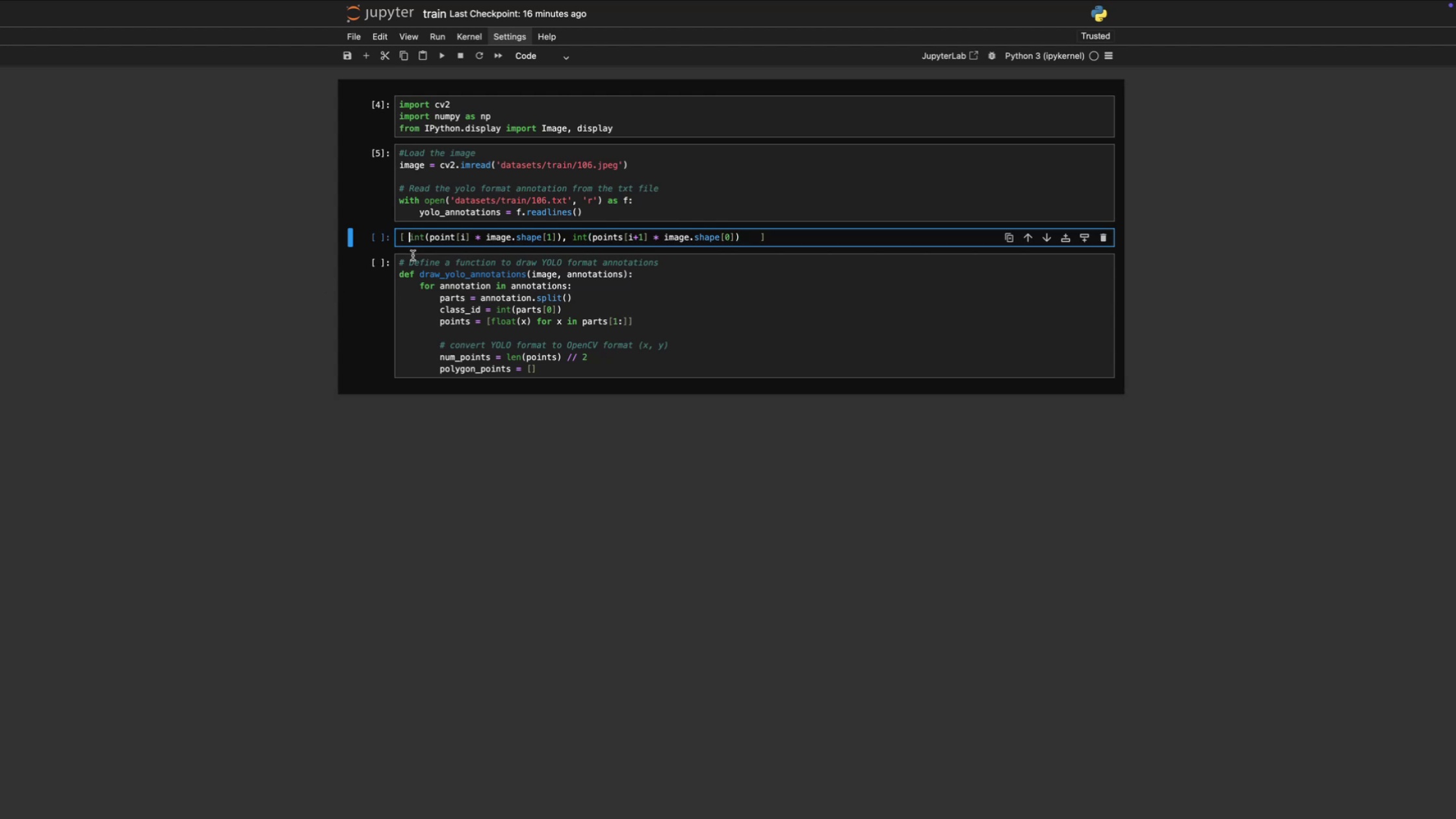 
key(9)
 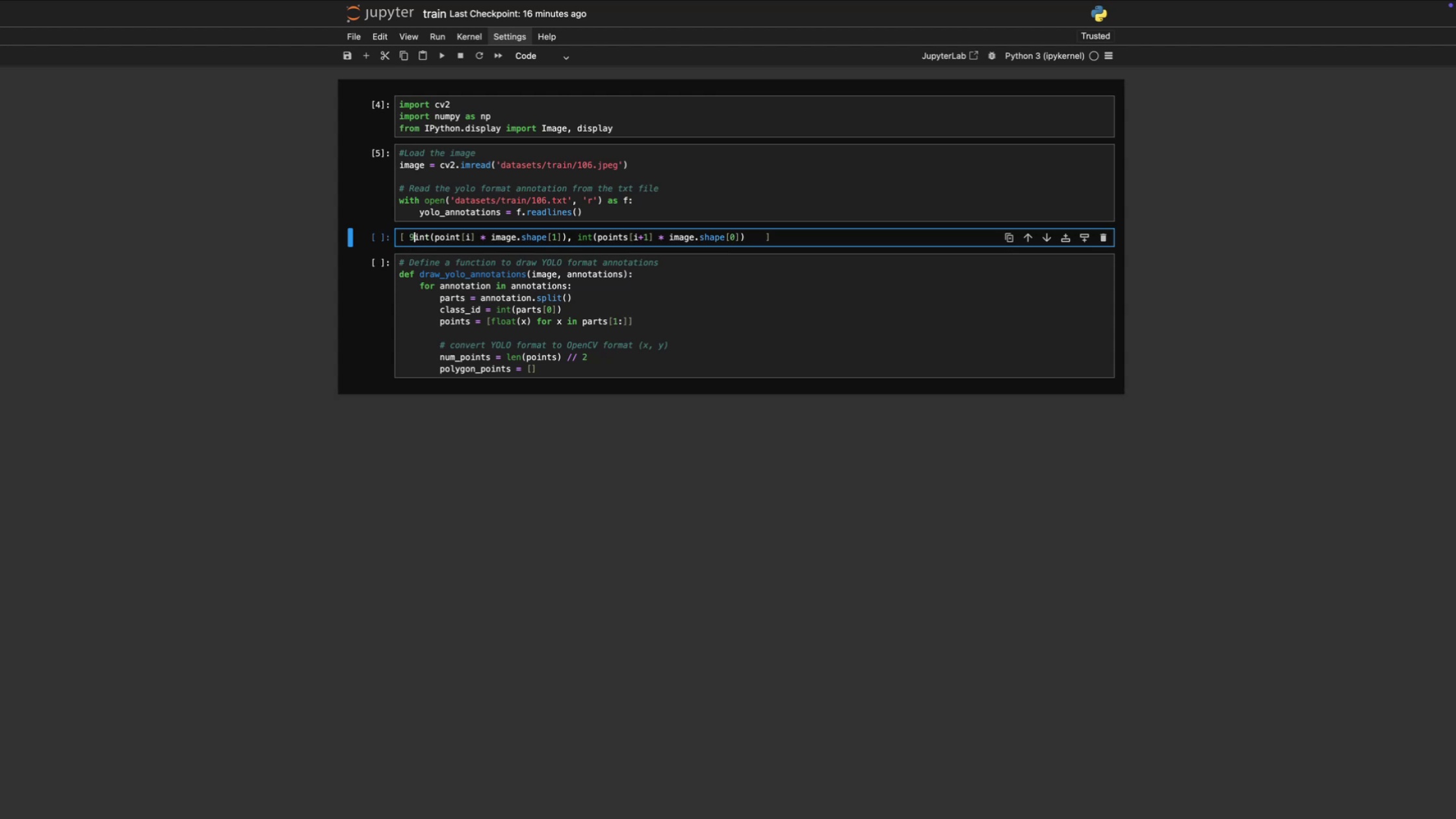 
key(Backspace)
 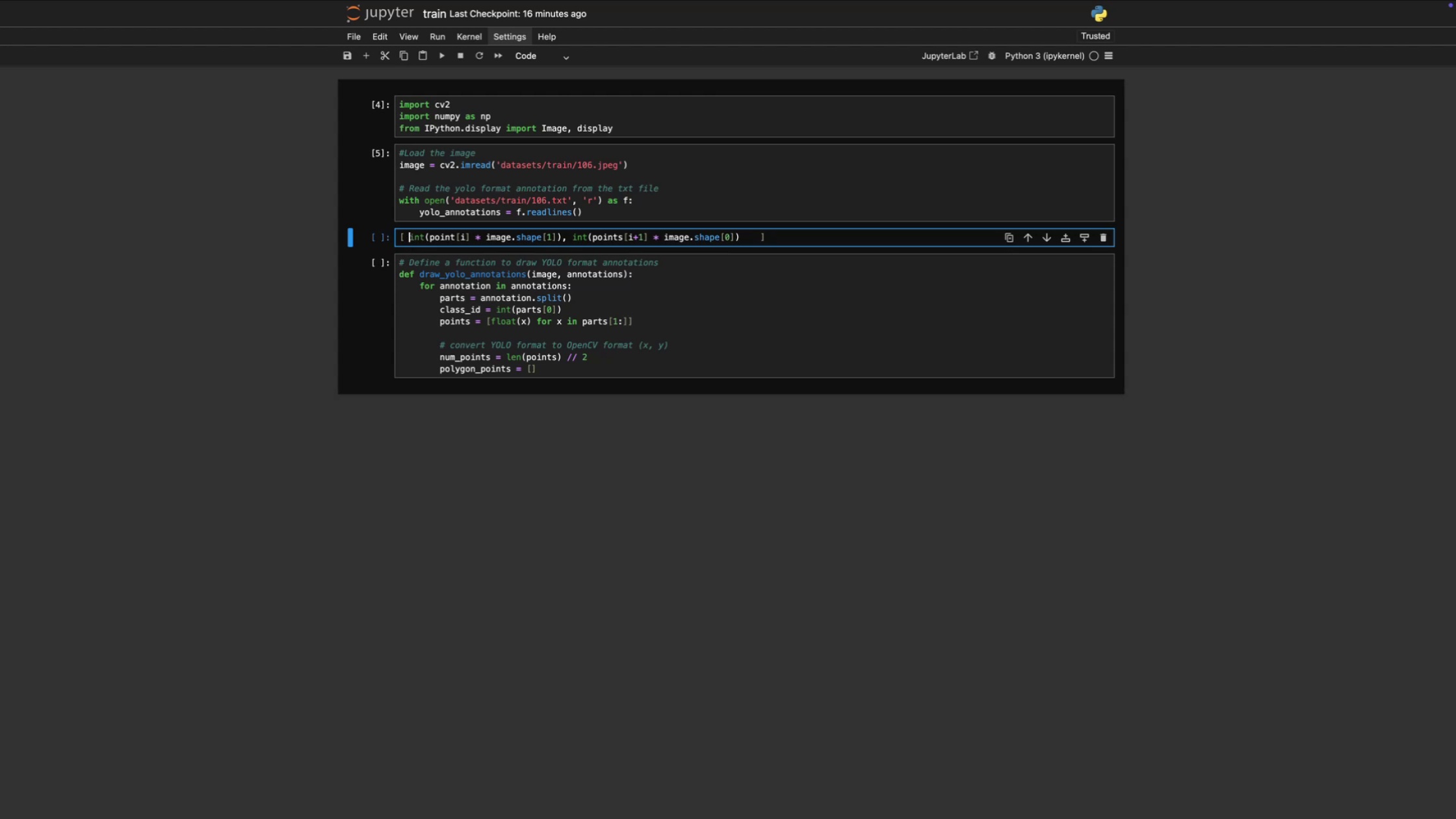 
key(Shift+9)
 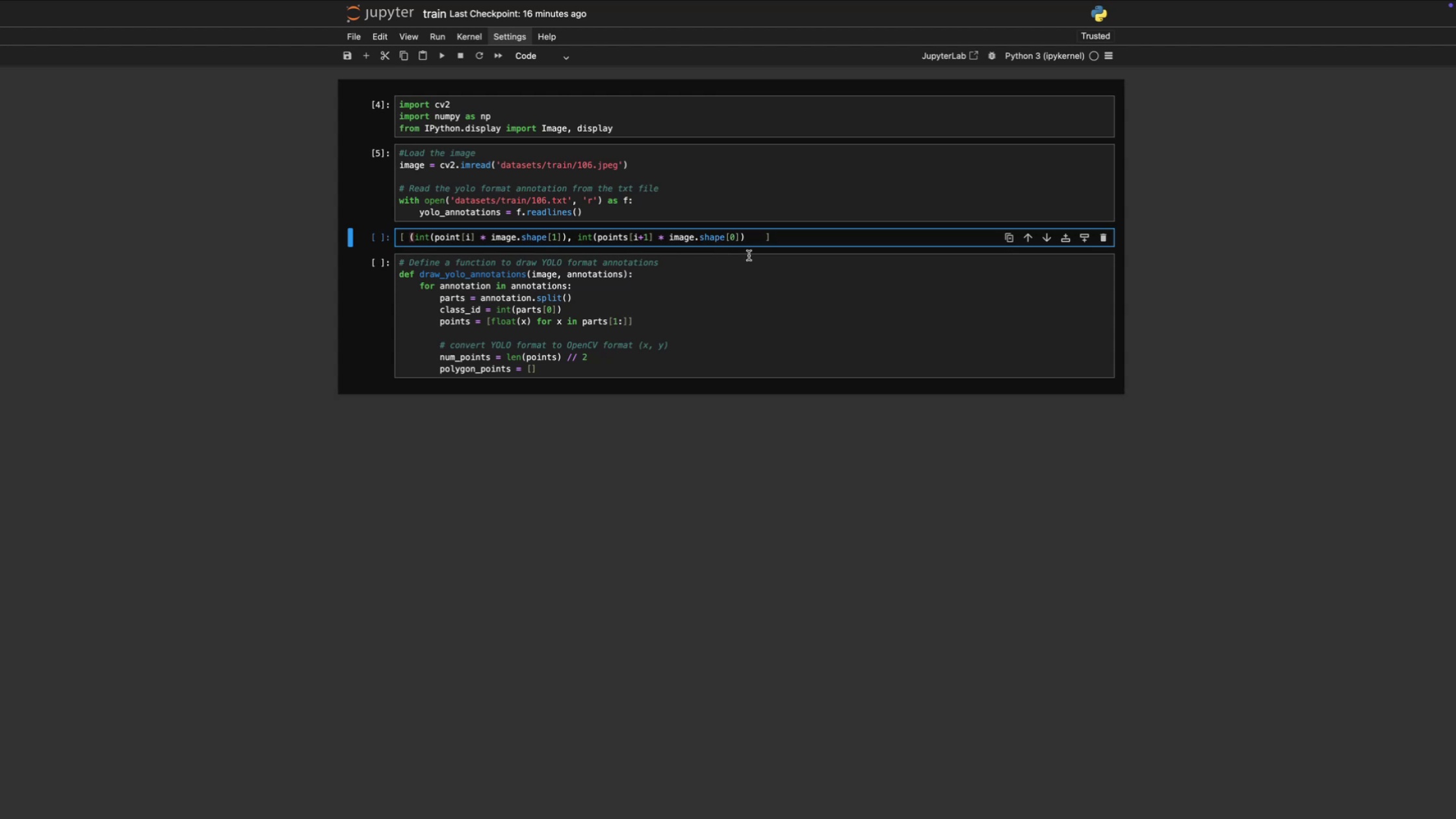 
left_click([771, 236])
 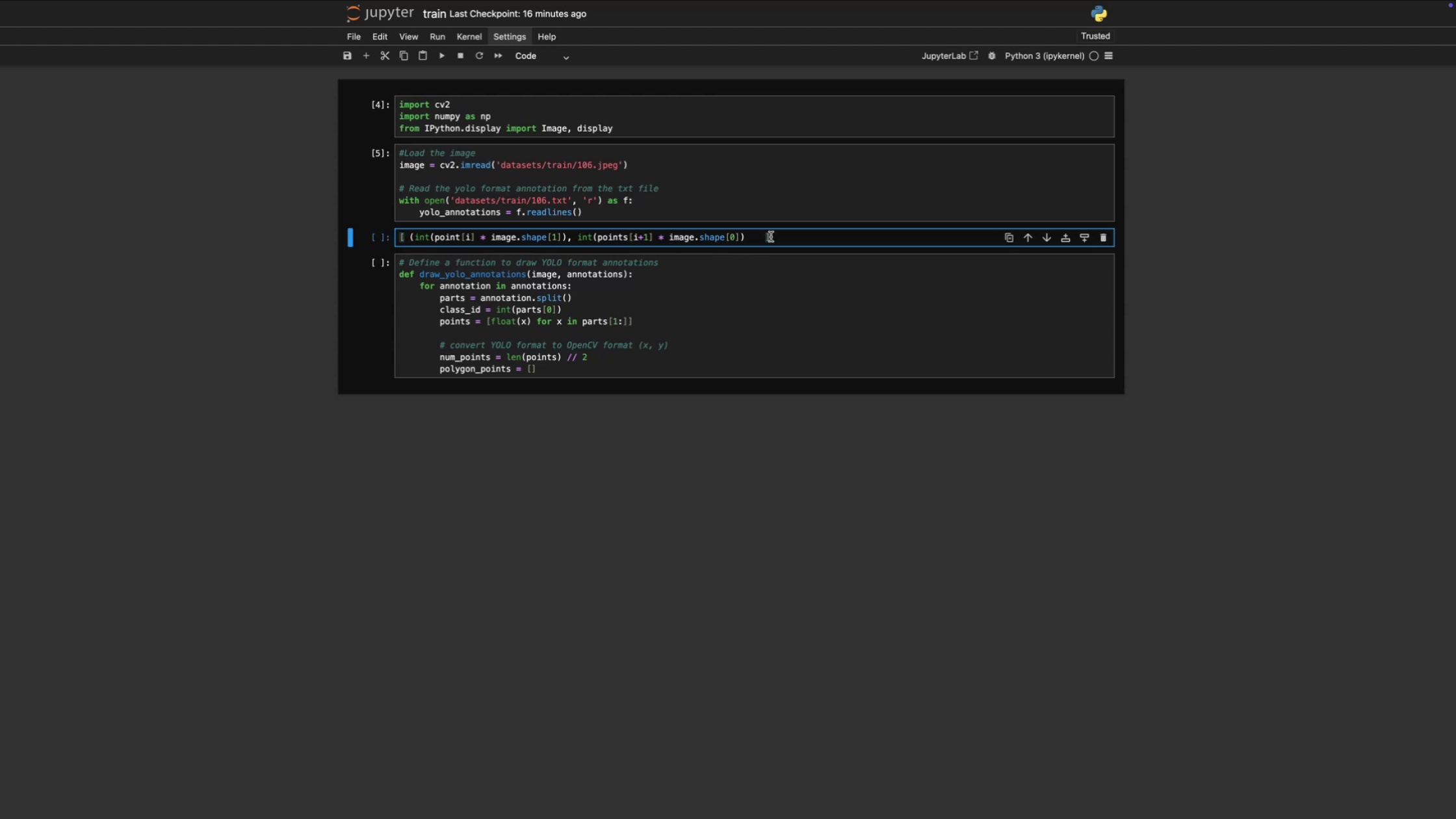 
key(Shift+ShiftLeft)
 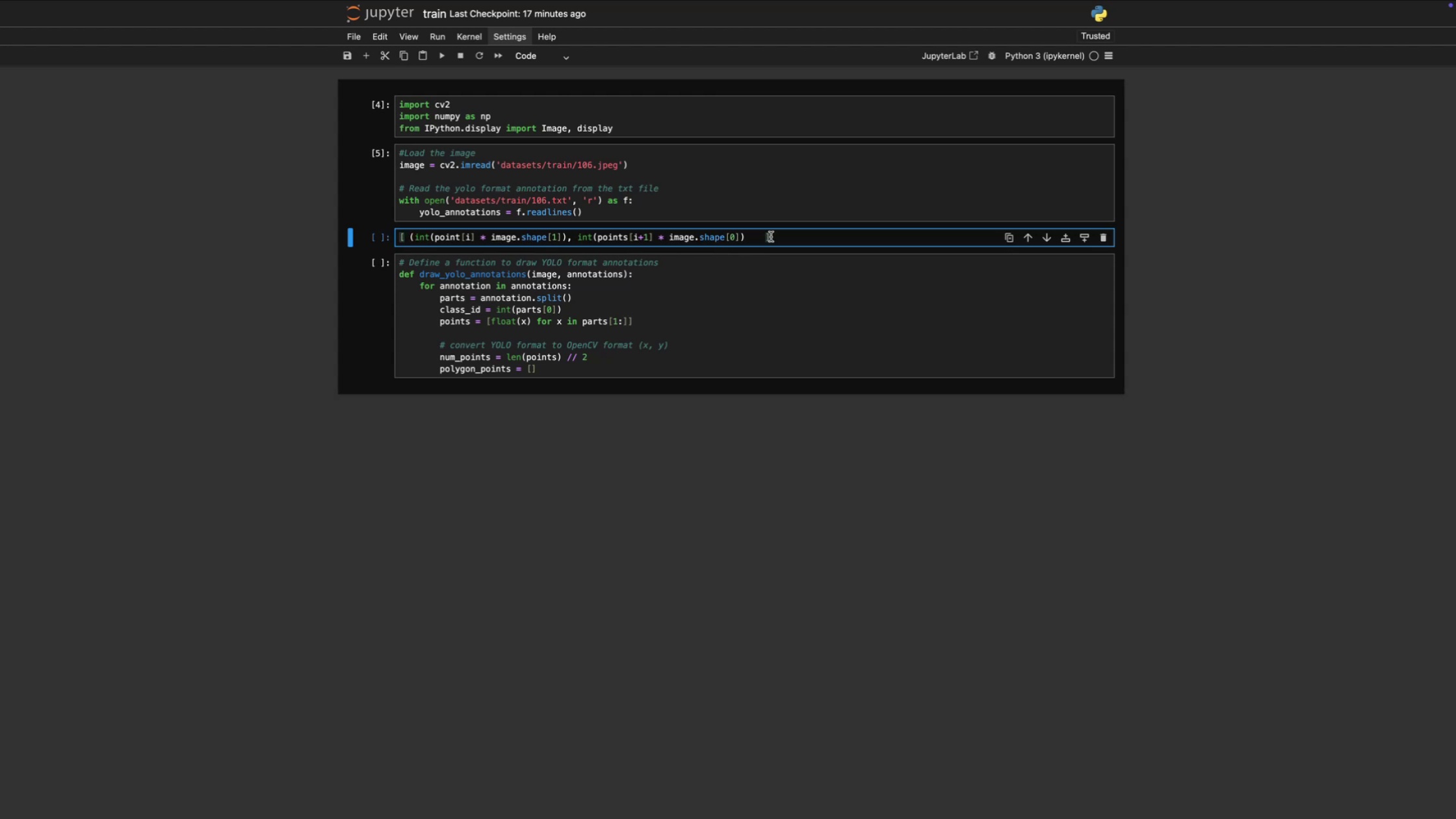 
left_click([771, 237])
 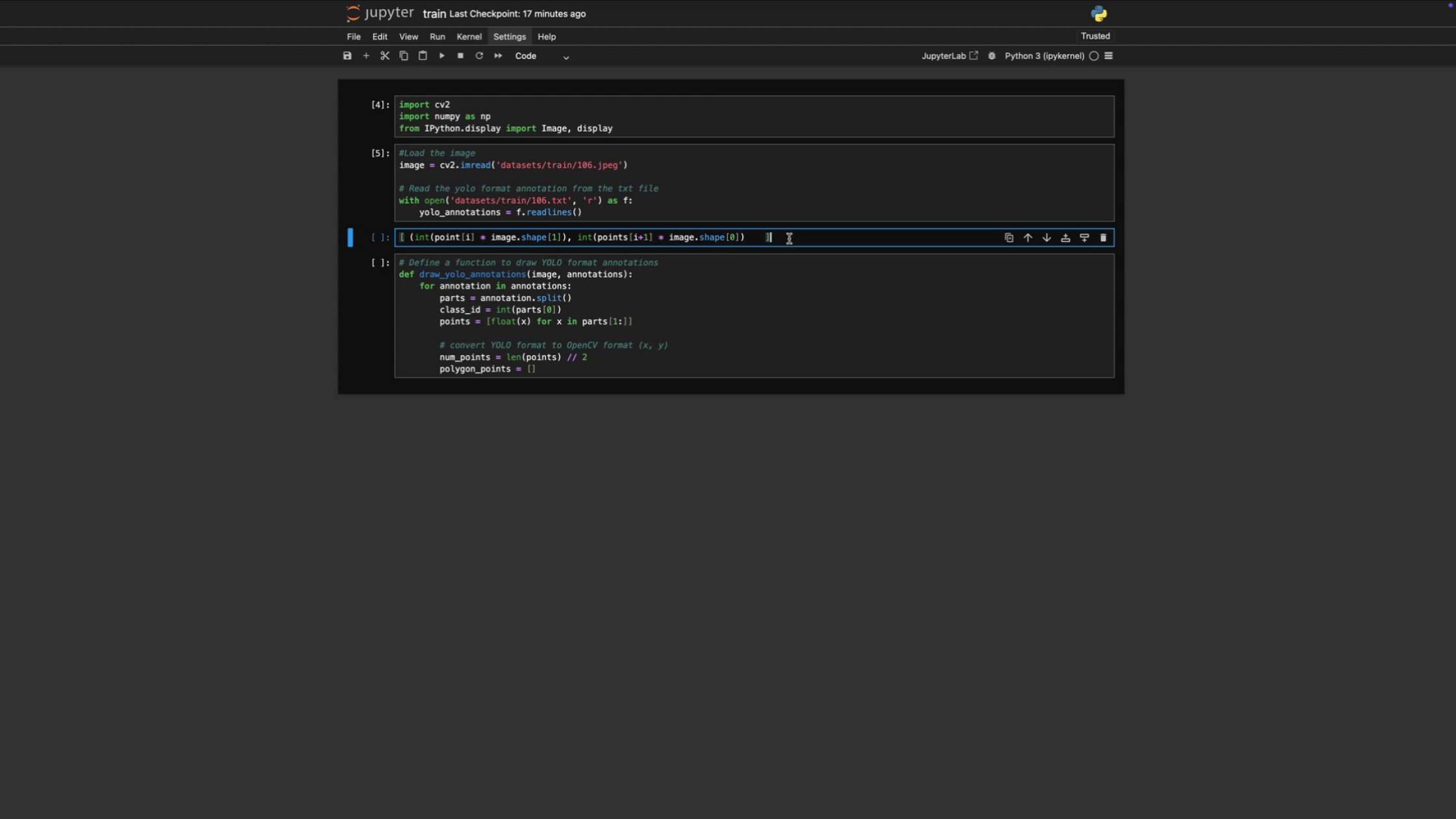 
left_click([789, 239])
 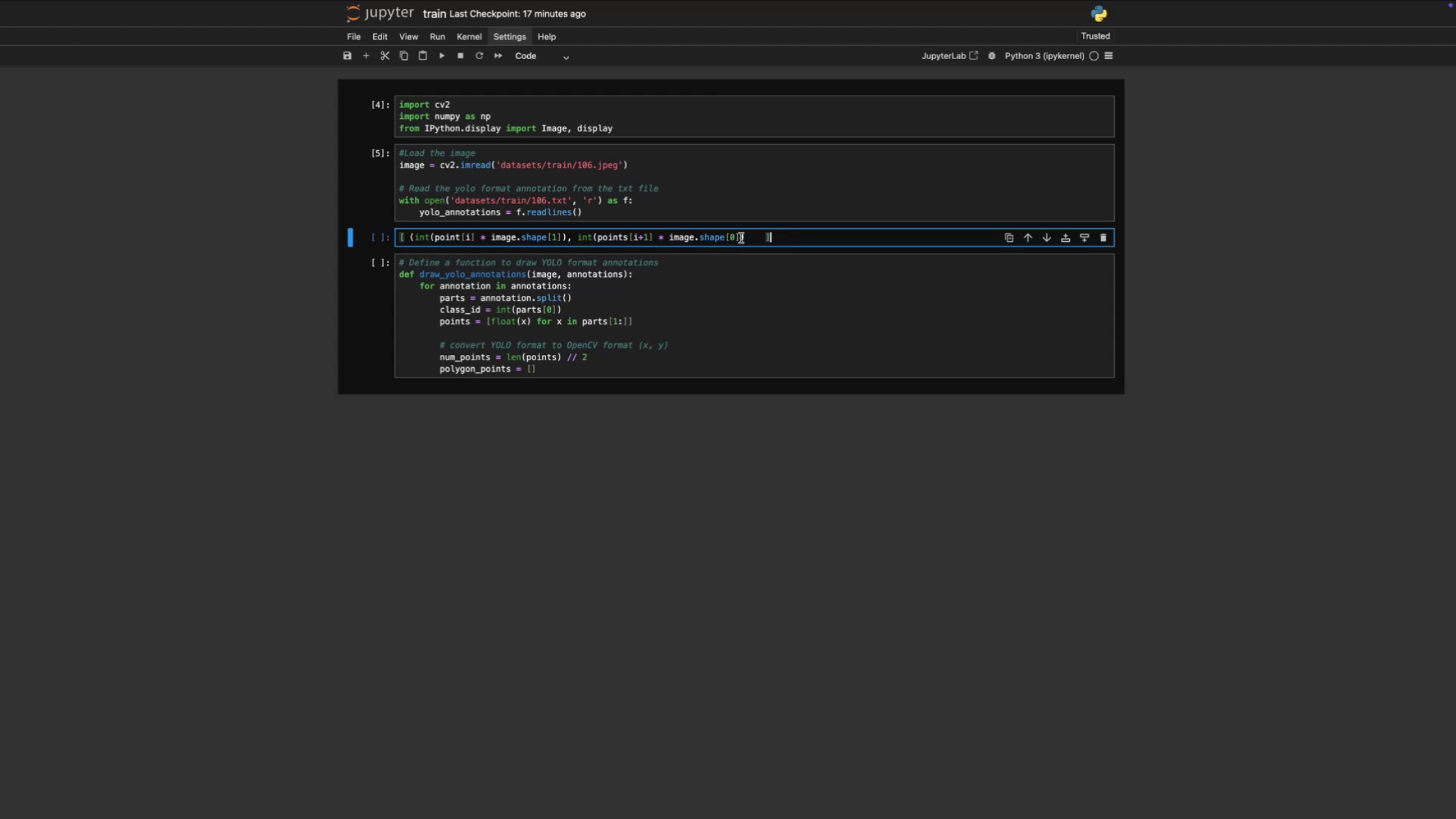 
left_click([741, 238])
 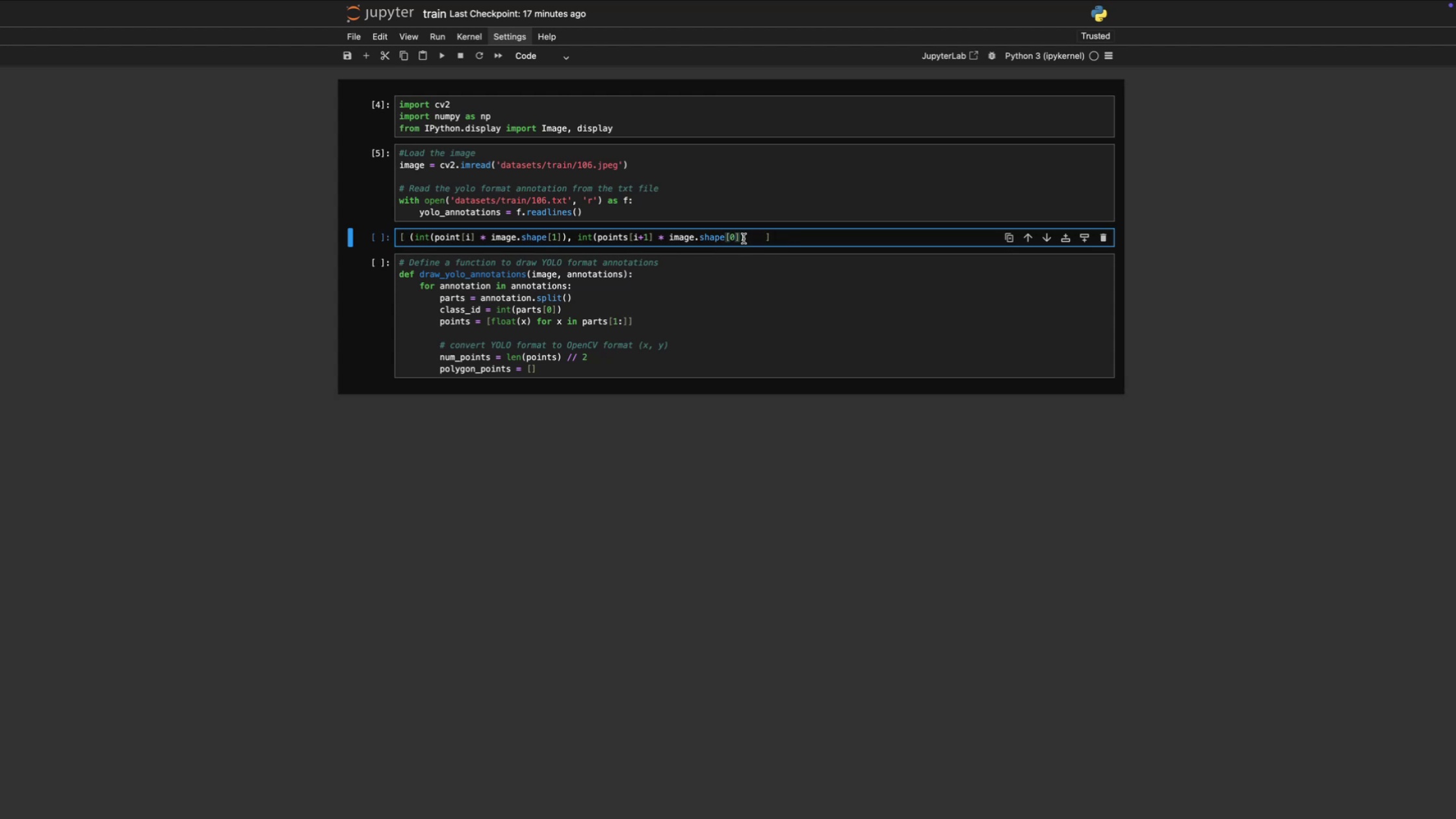 
left_click([744, 238])
 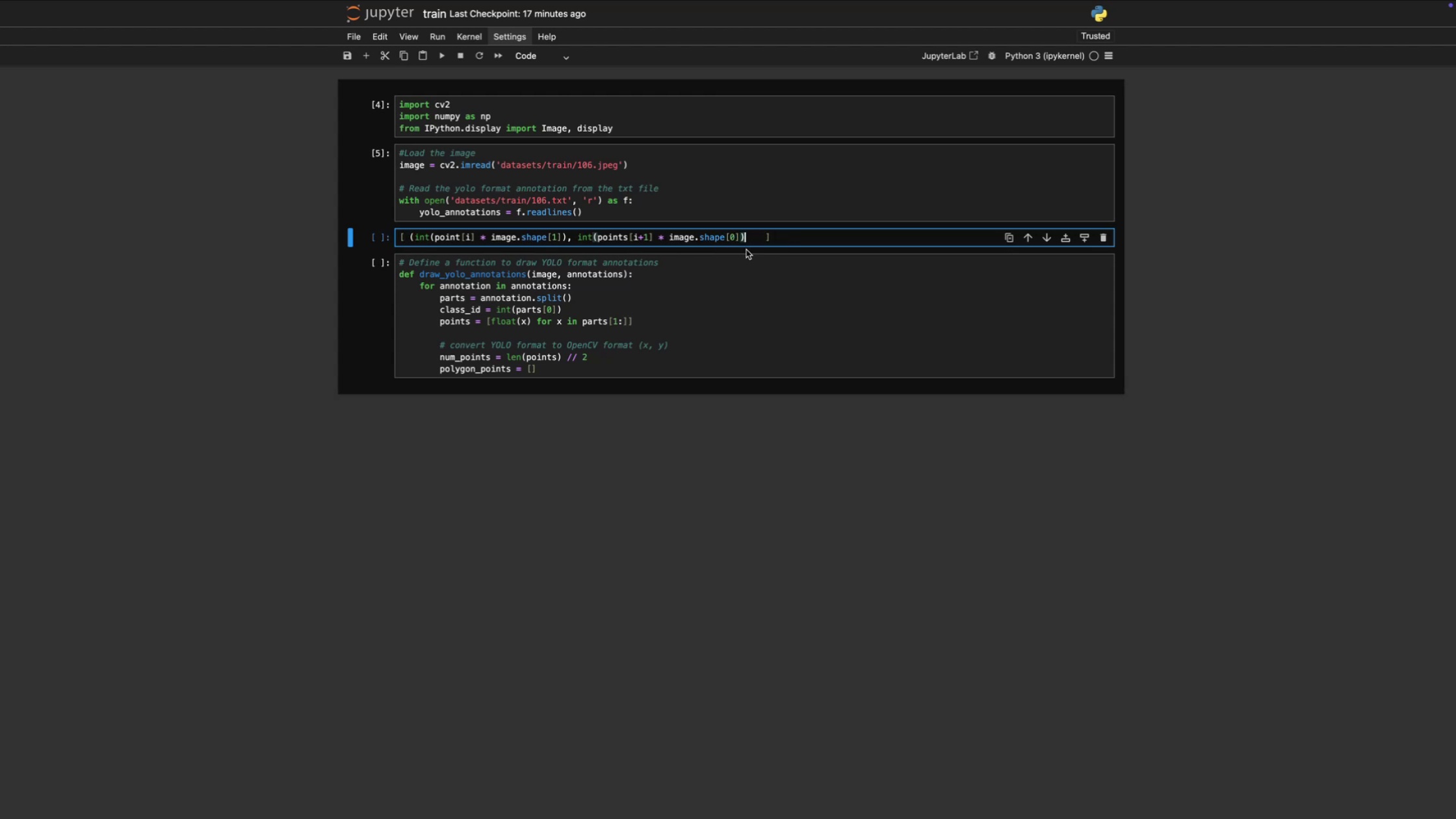 
key(Shift+0)
 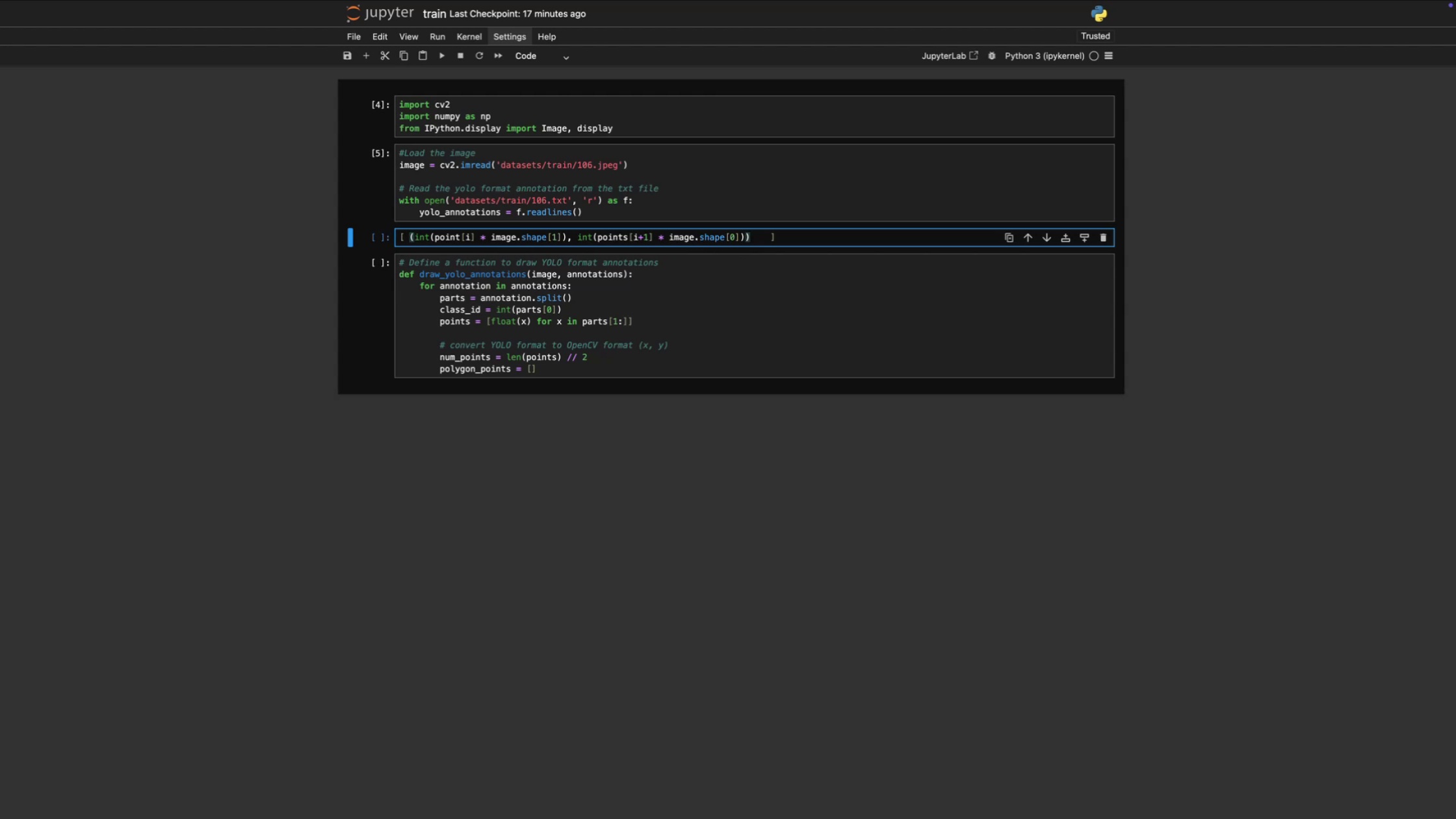 
wait(9.33)
 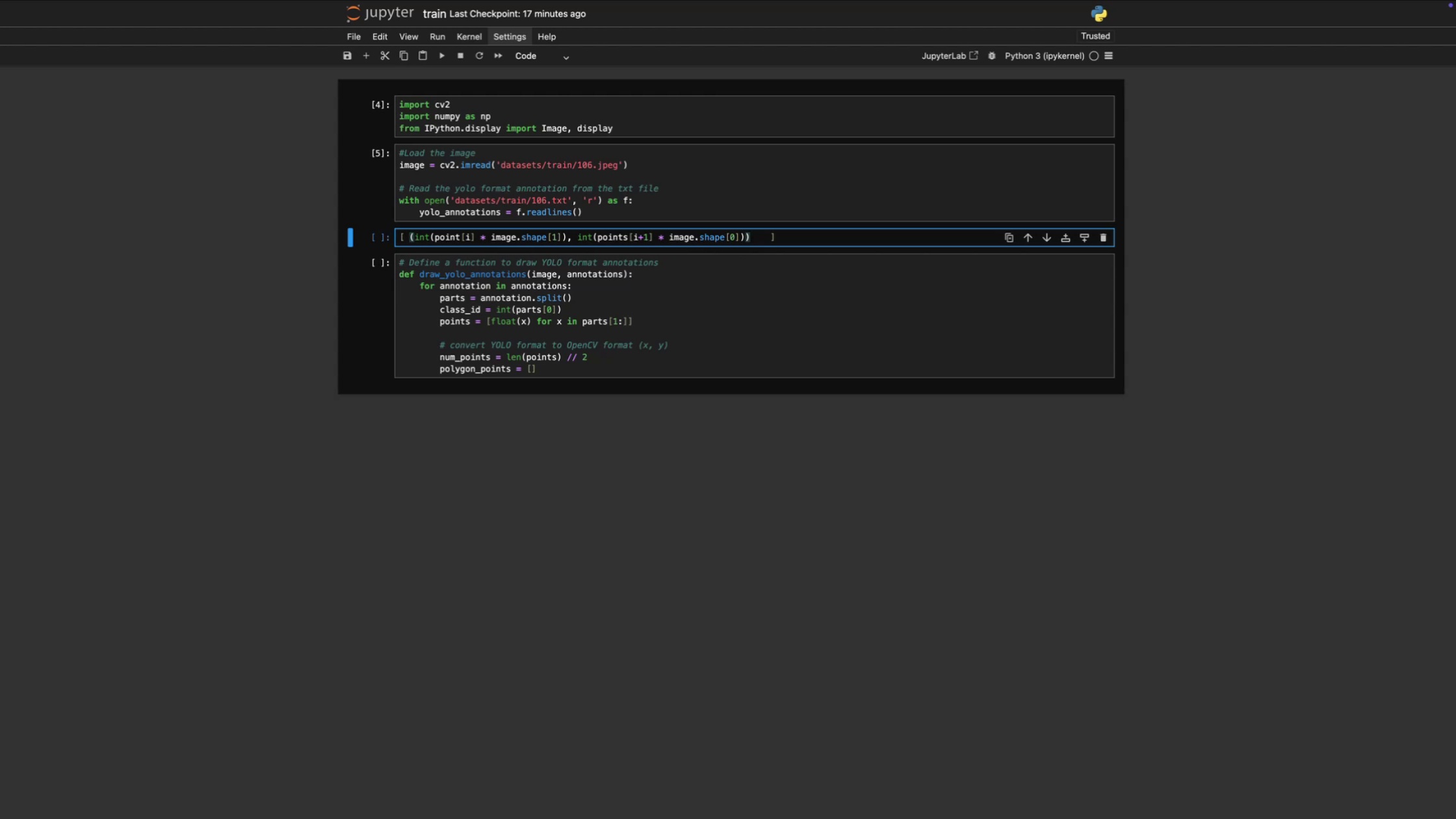 
type( for i)
key(Backspace)
key(Backspace)
 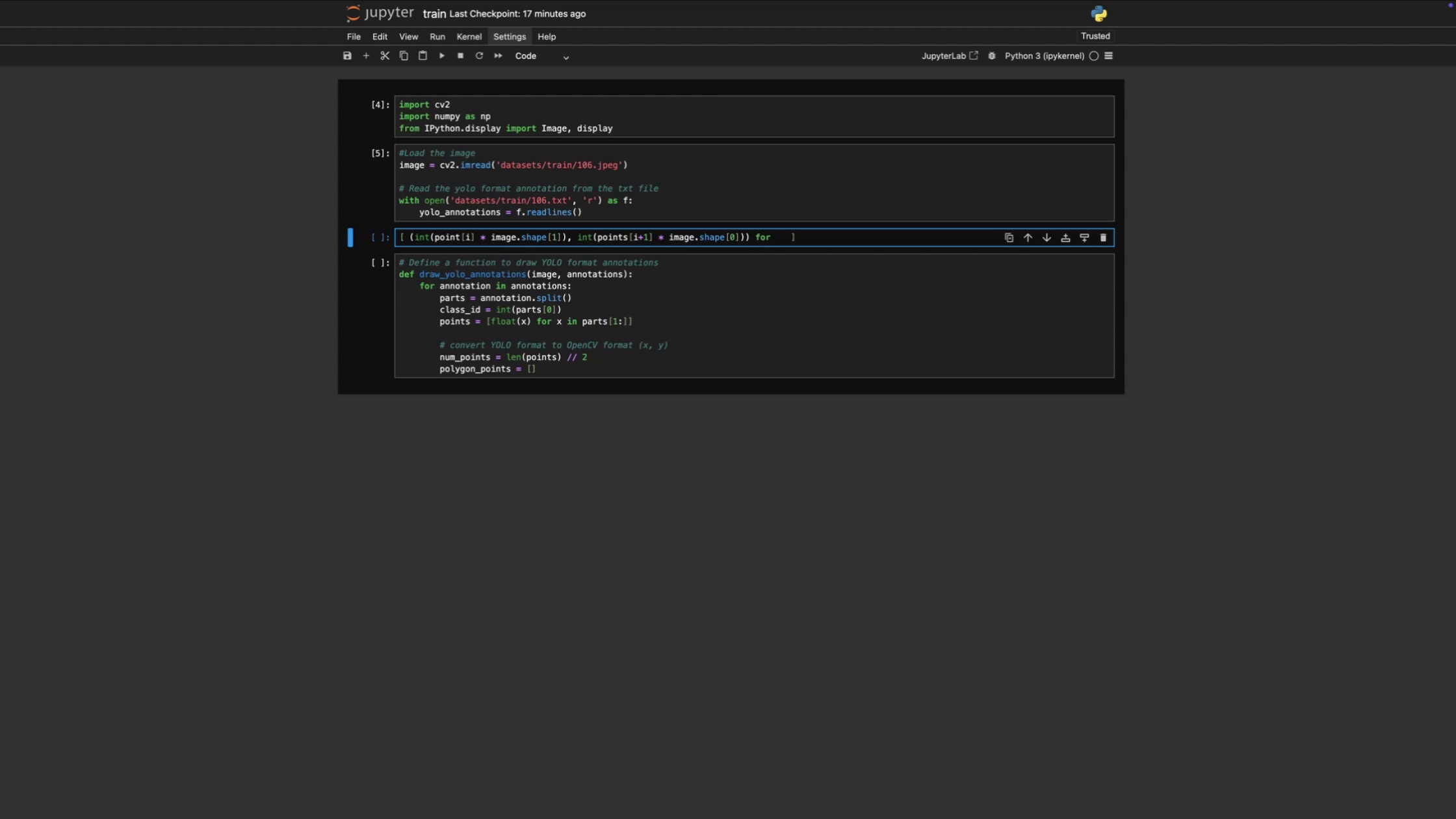 
hold_key(key=ShiftLeft, duration=1.95)
 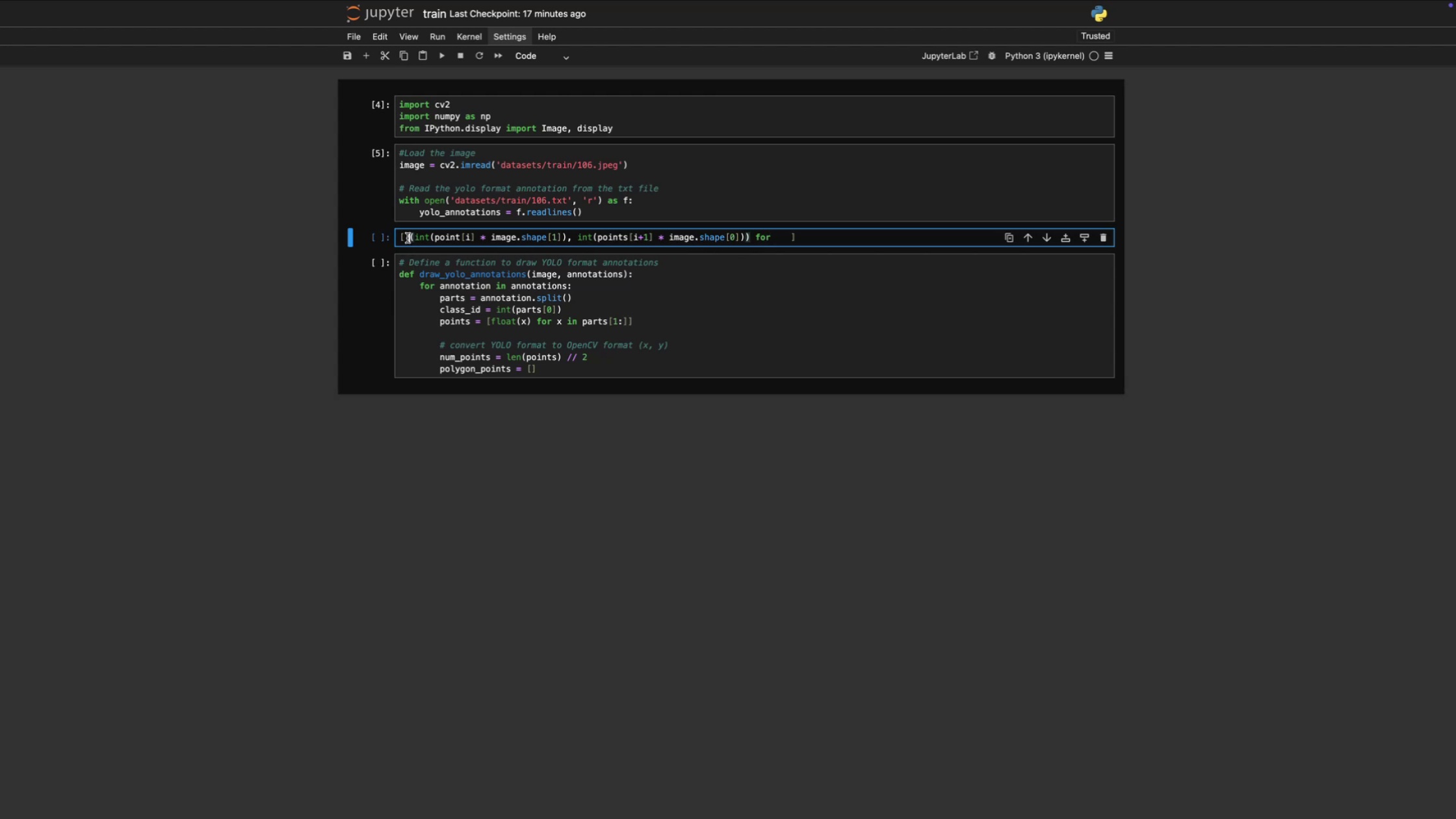 
key(Backspace)
 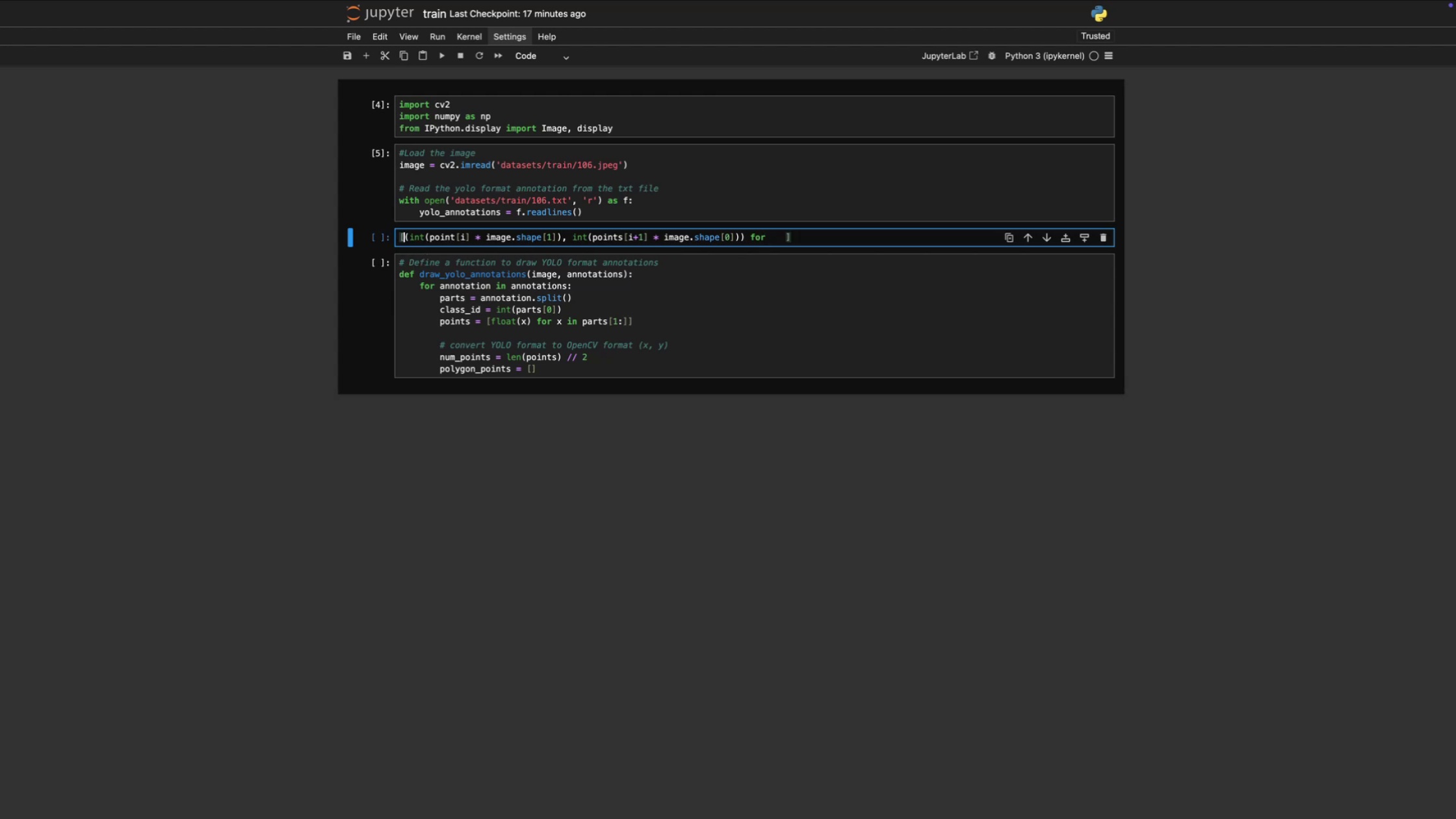 
key(Backspace)
 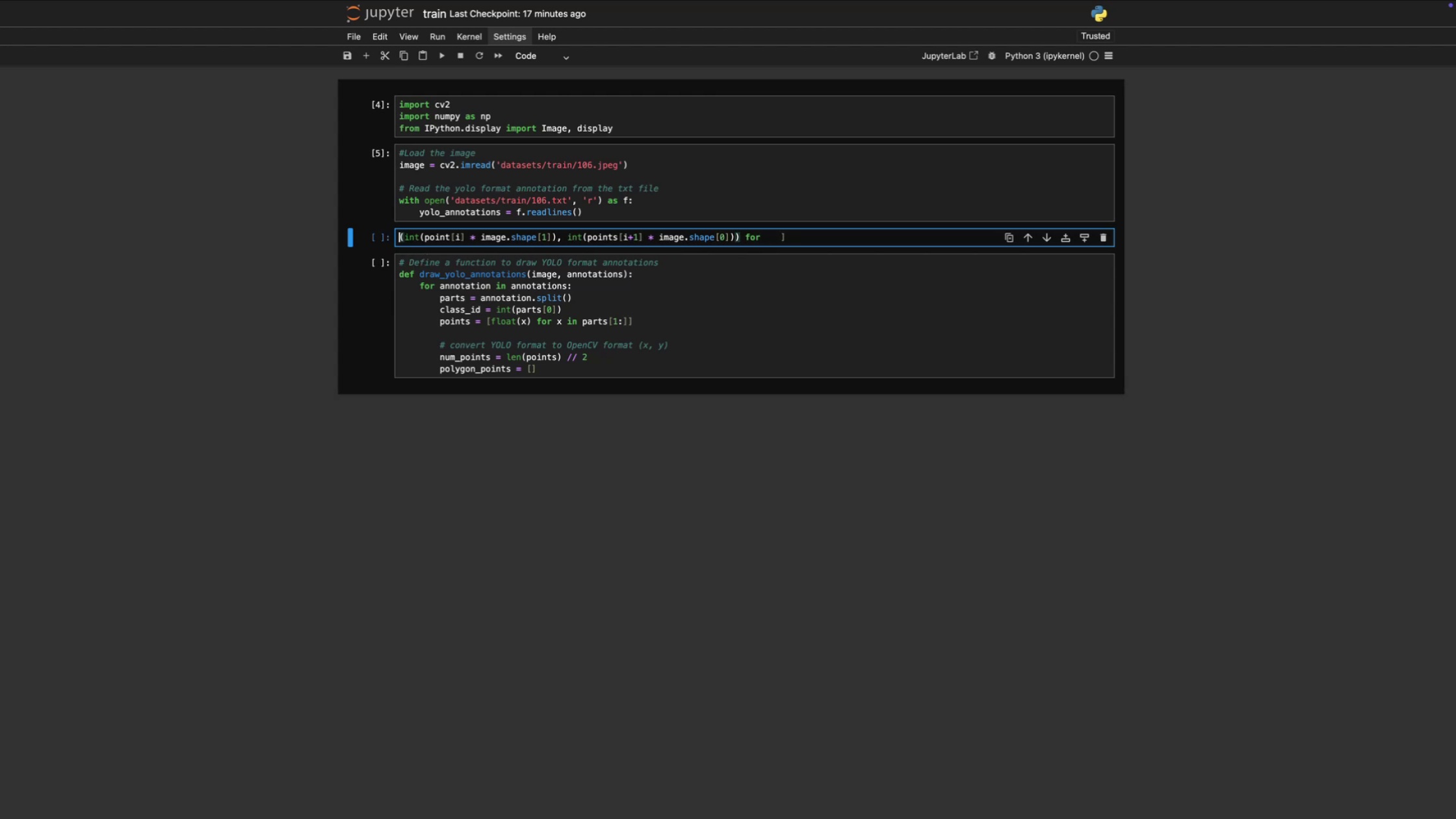 
scroll: coordinate [432, 259], scroll_direction: up, amount: 7.0
 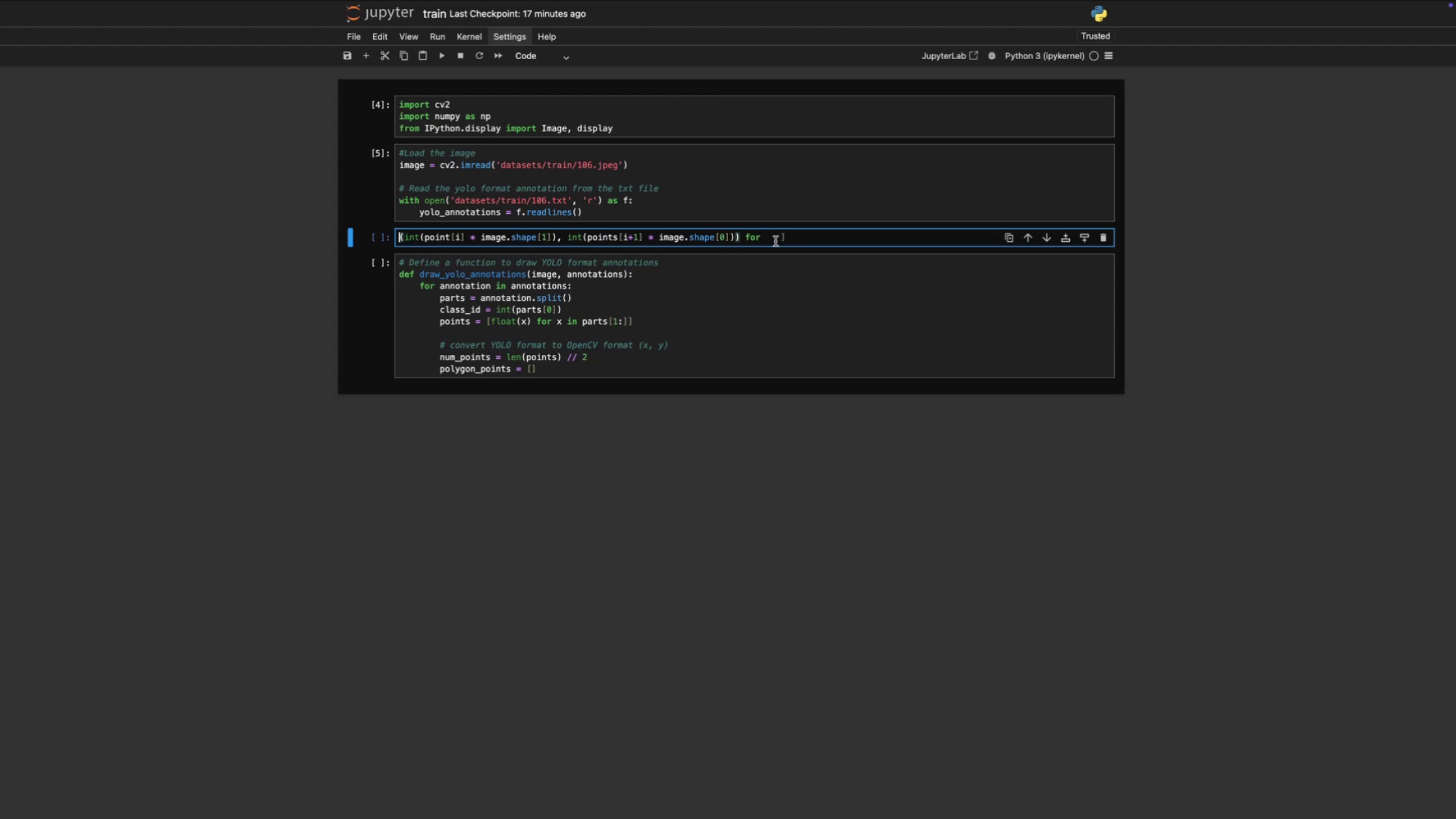 
left_click([798, 239])
 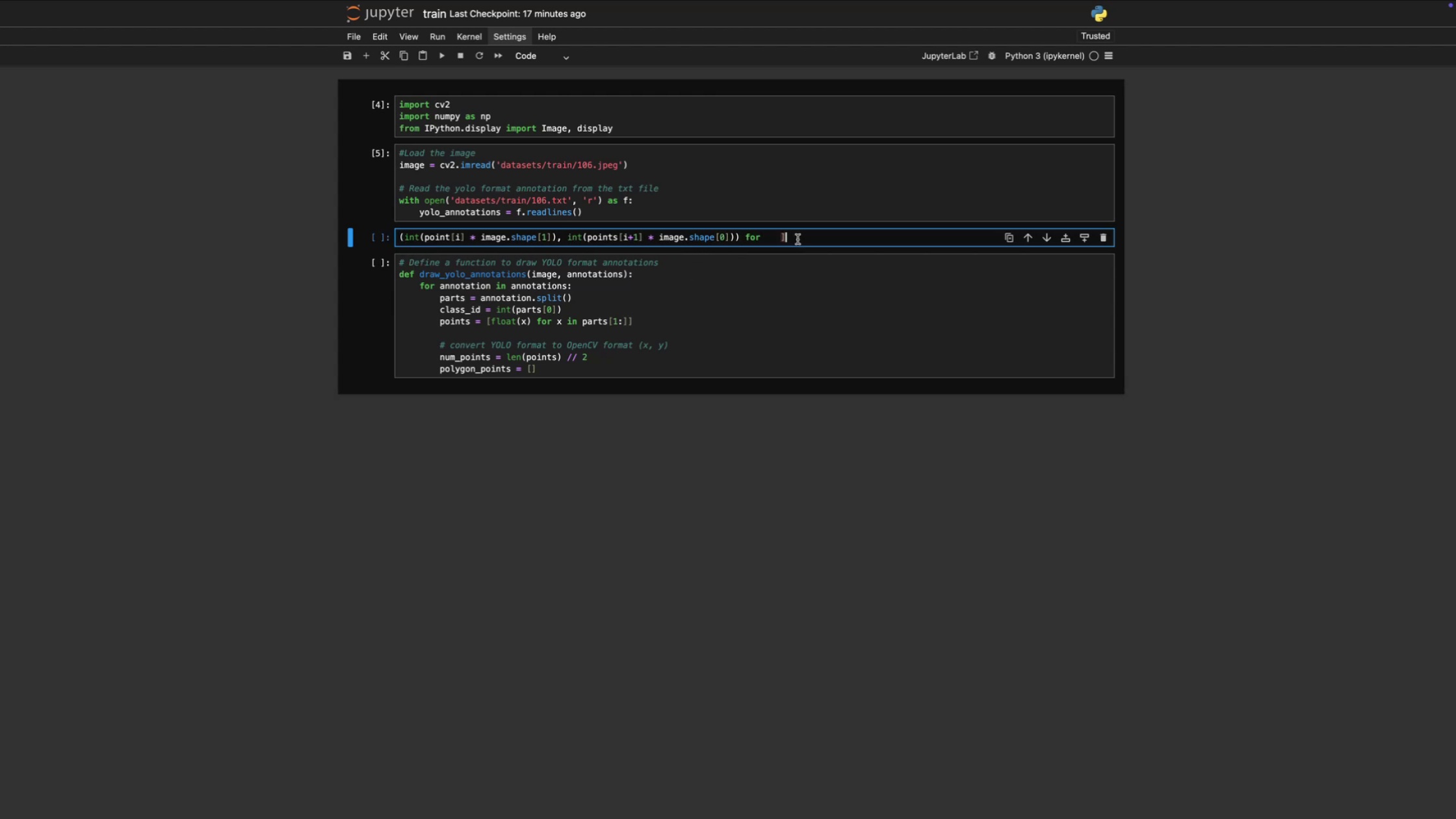 
key(Backspace)
key(Backspace)
key(Backspace)
key(Backspace)
key(Backspace)
type( i in range (0, len())
 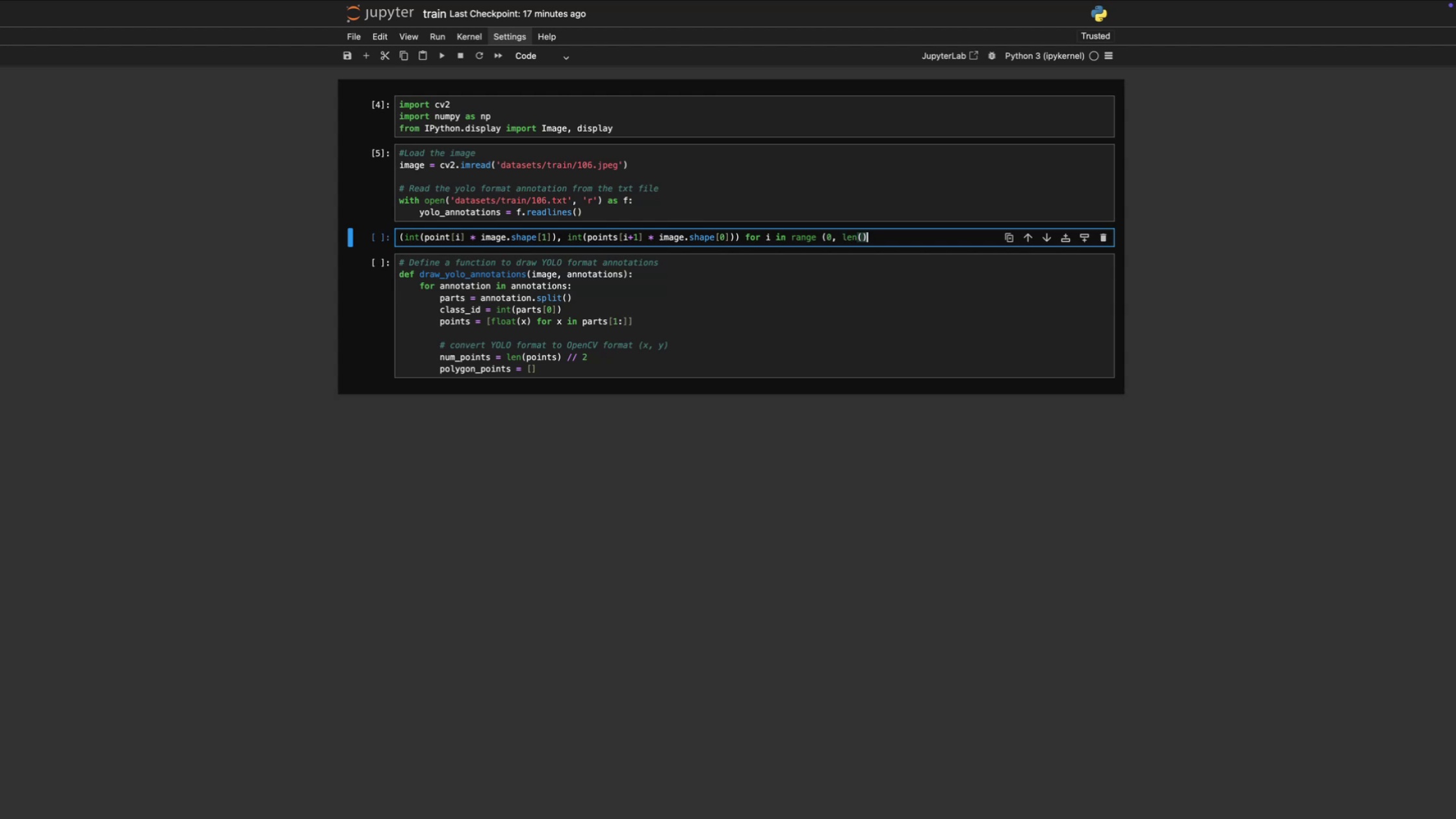 
key(ArrowLeft)
 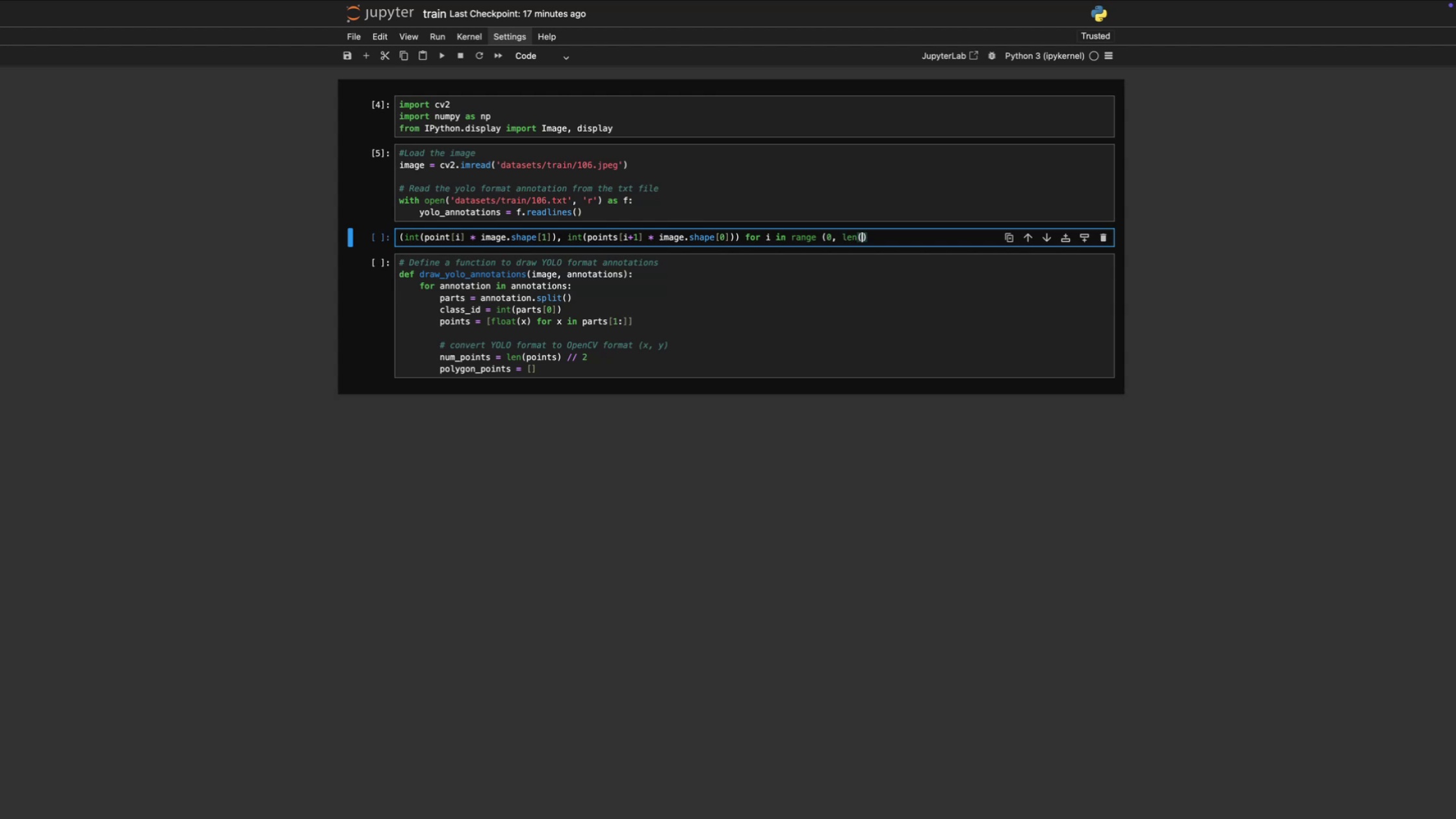 
type(points)
 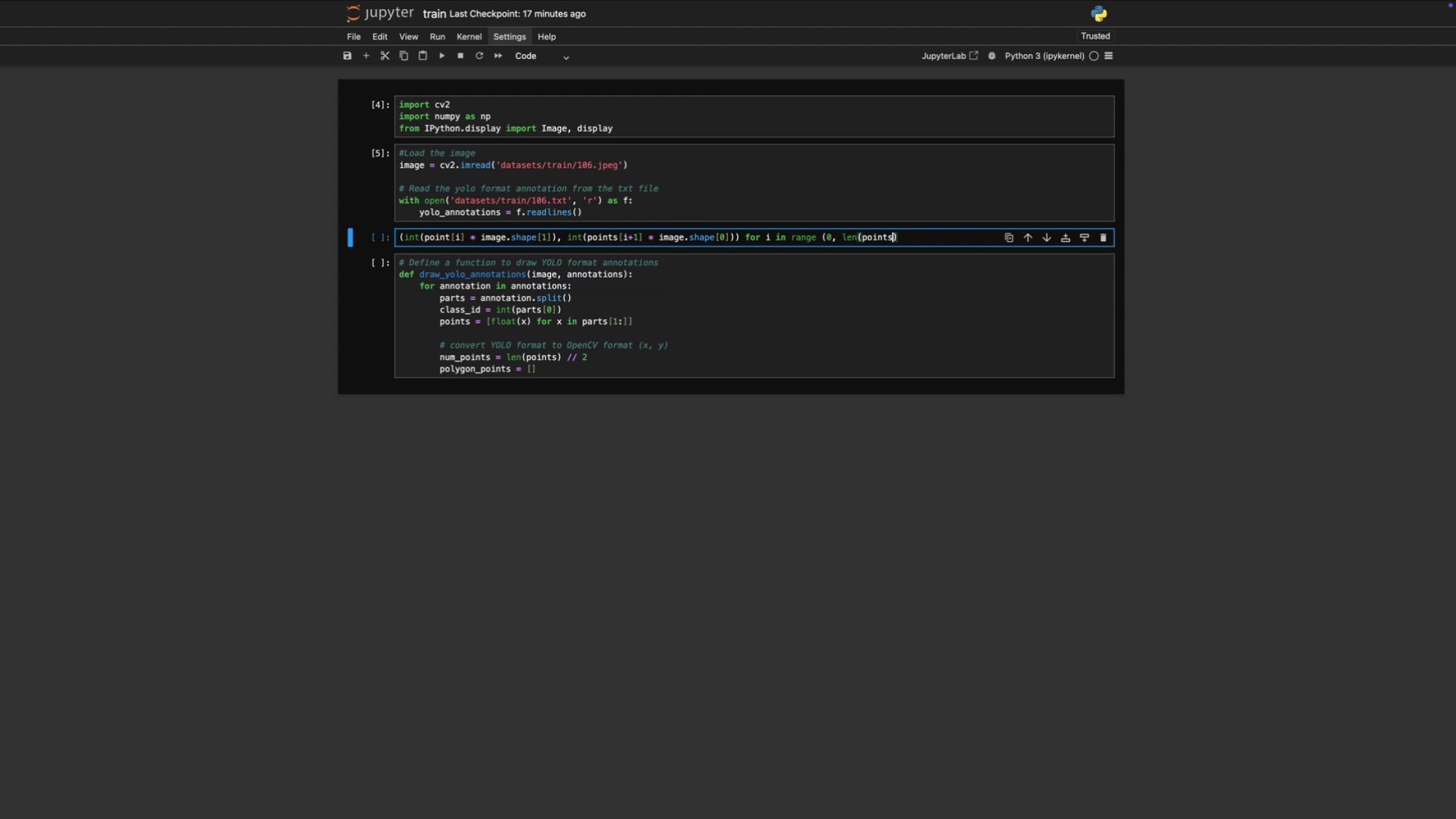 
key(ArrowRight)
 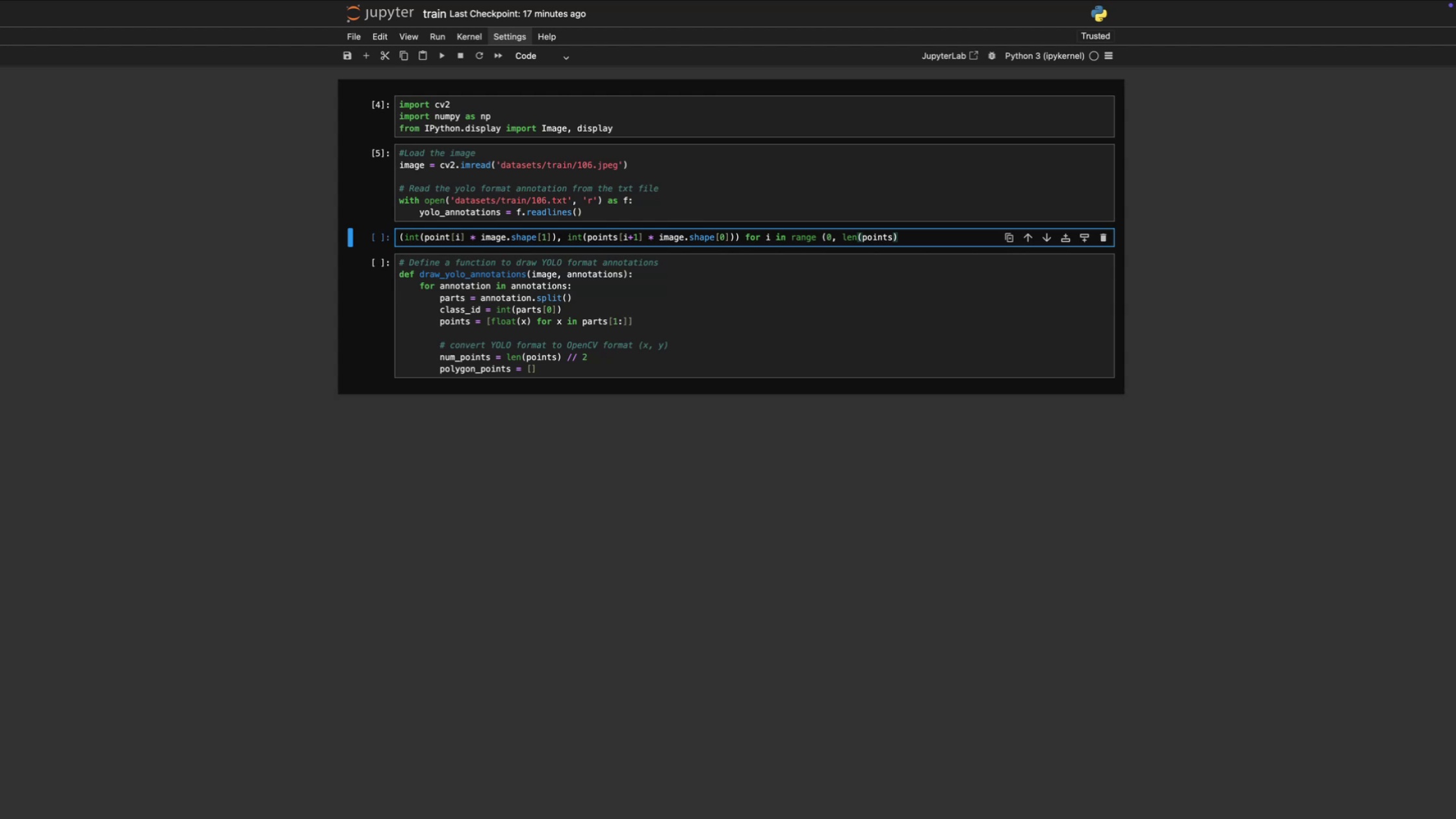 
key(Comma)
 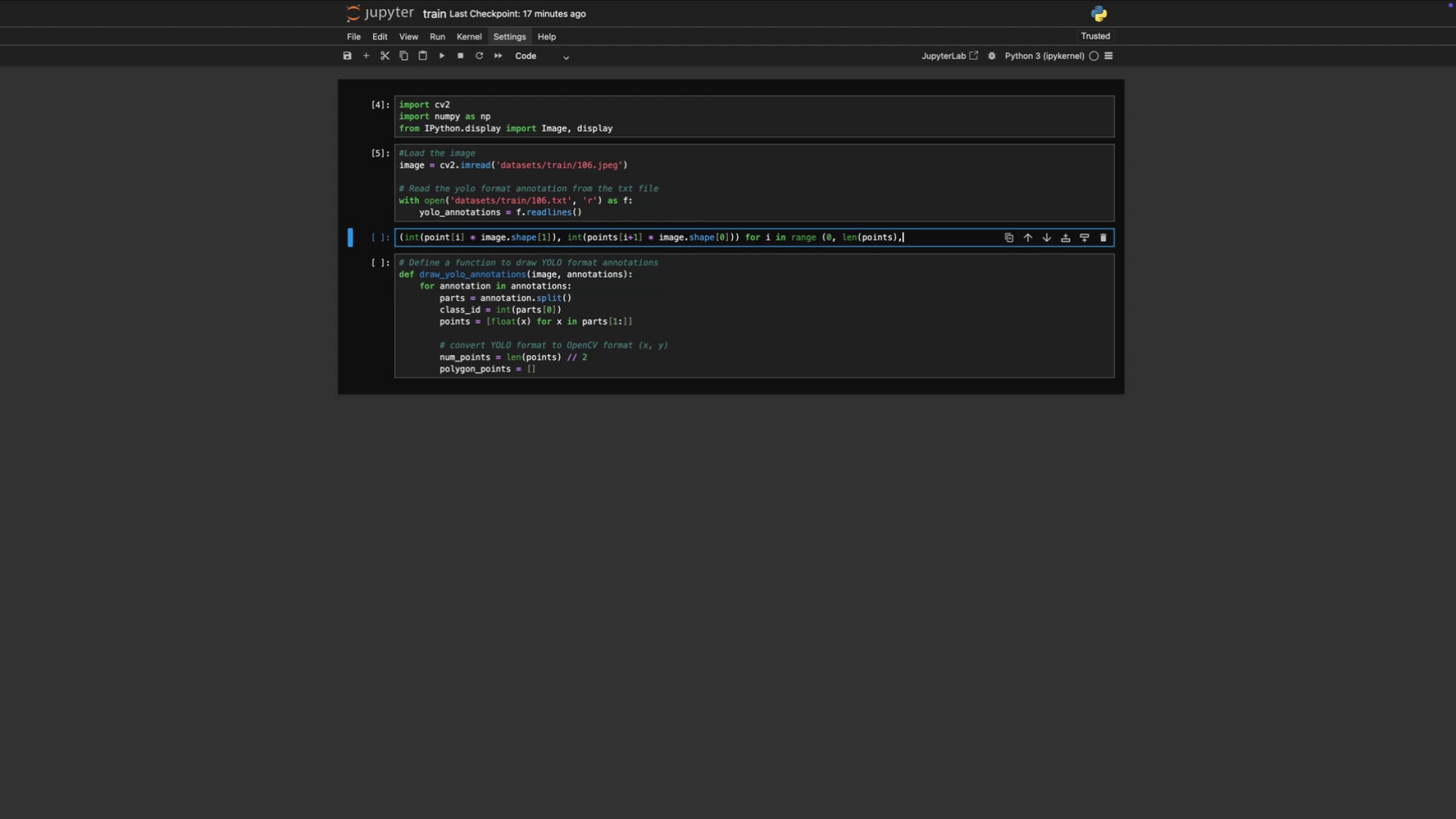 
key(Space)
 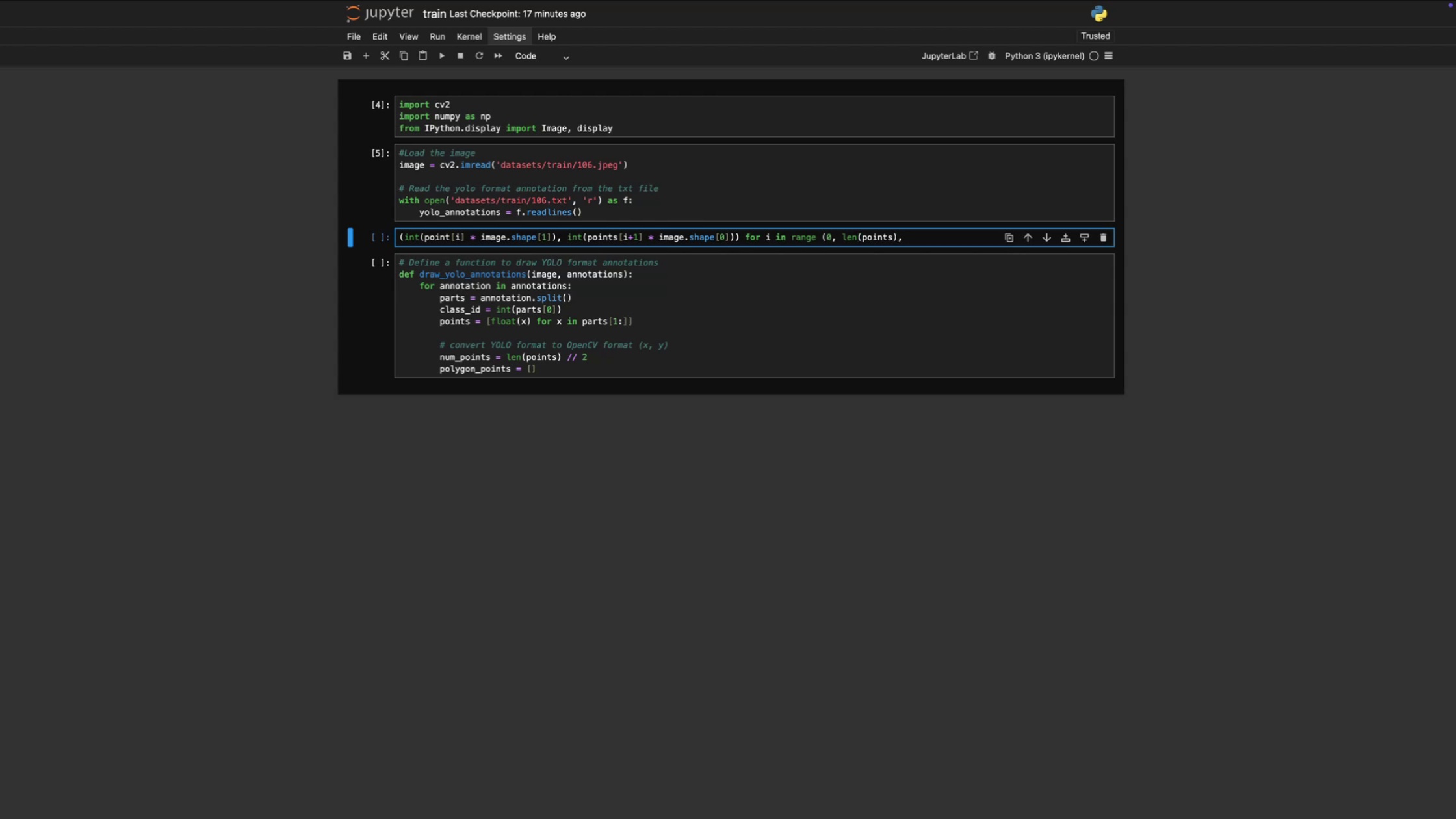 
wait(5.81)
 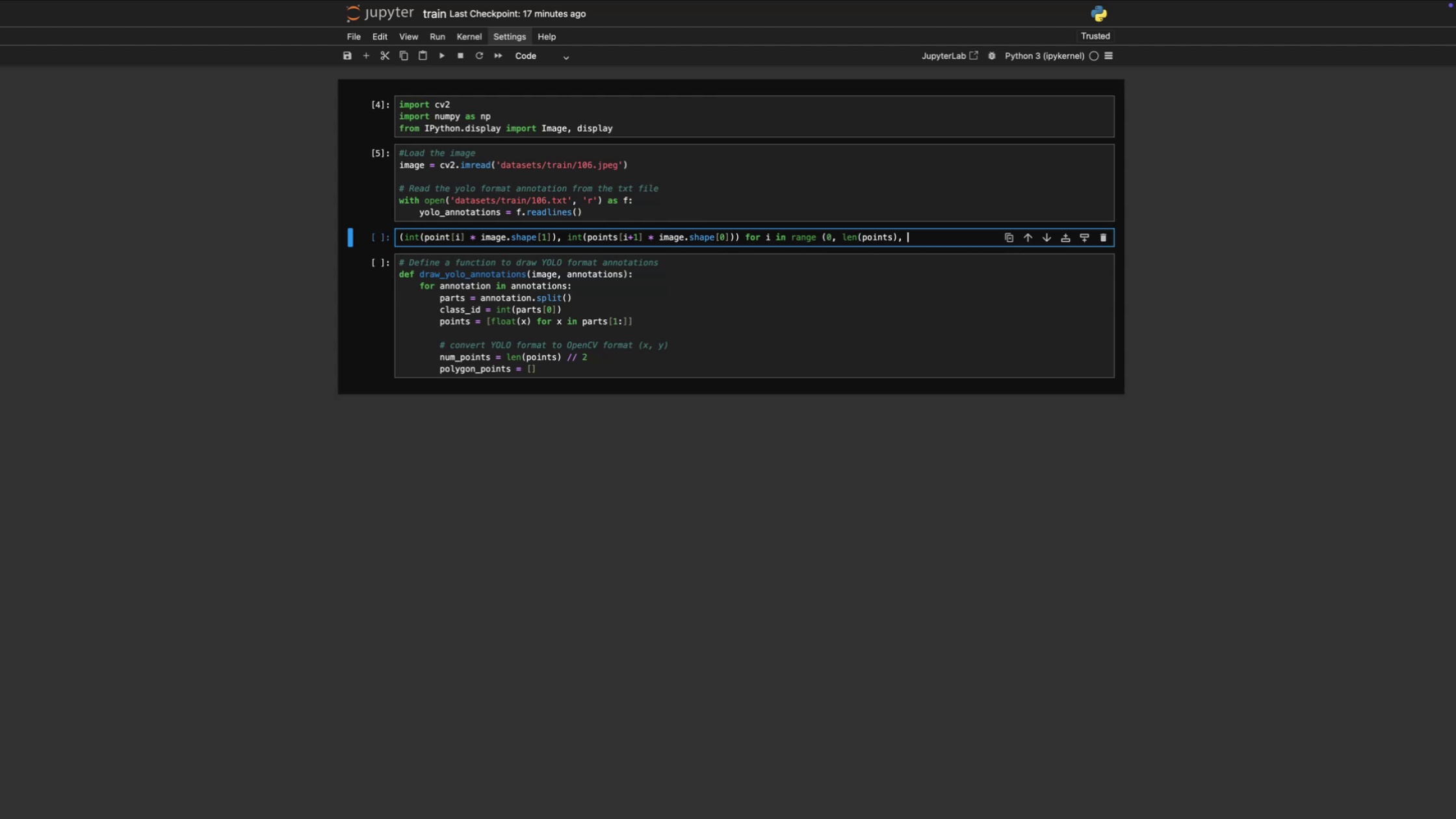 
type(2))
 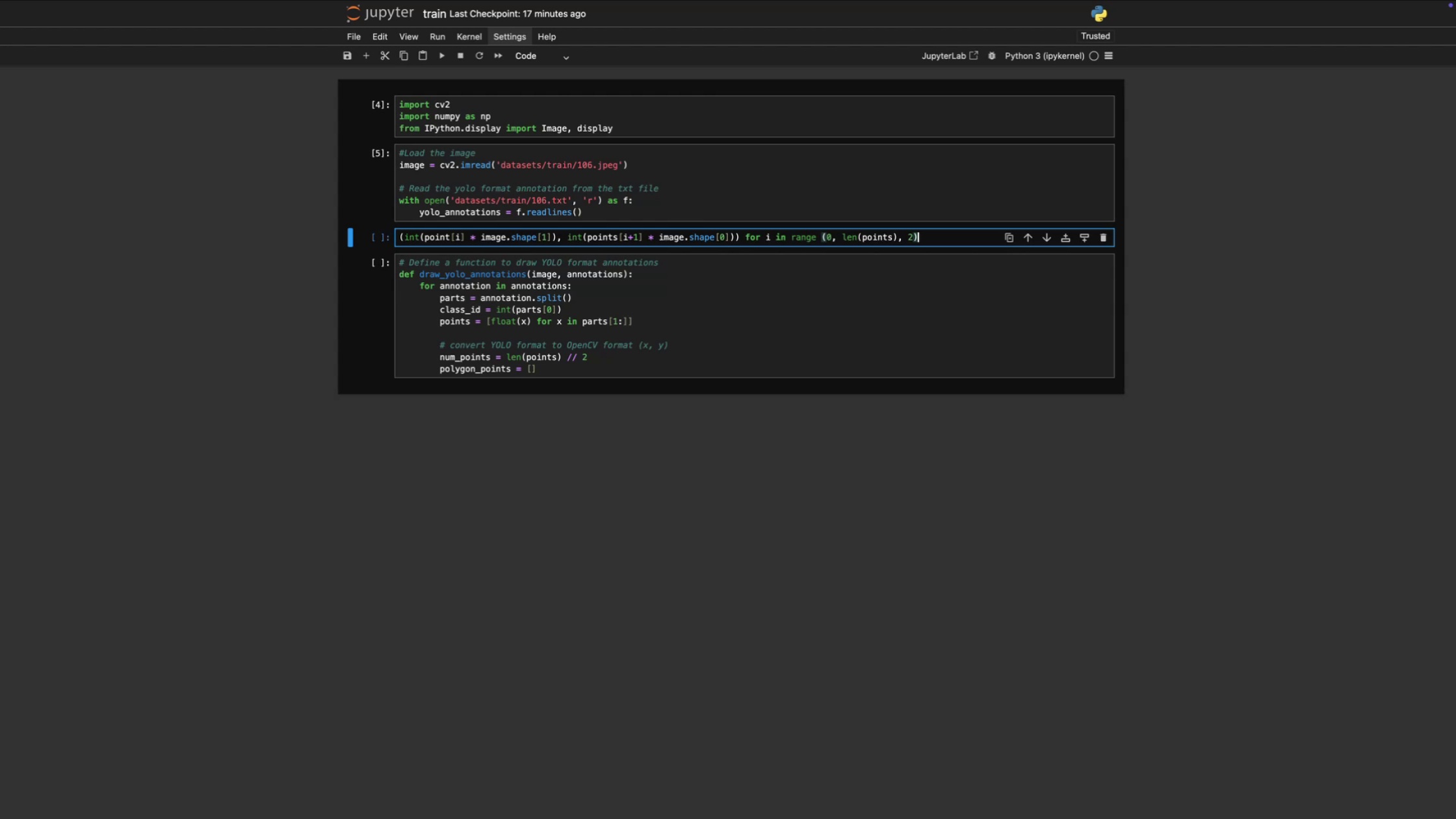 
wait(5.6)
 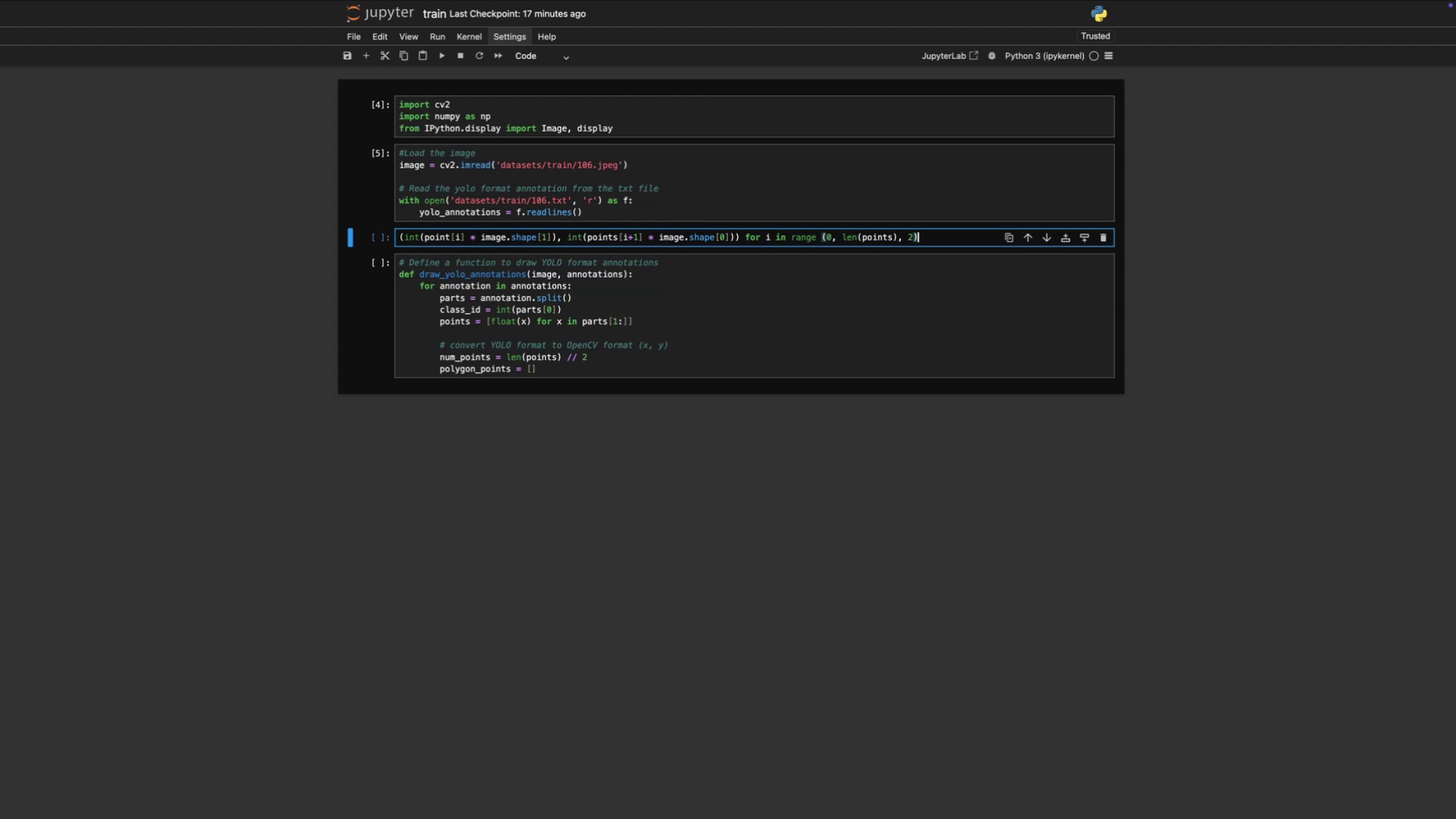 
scroll: coordinate [807, 236], scroll_direction: down, amount: 5.0
 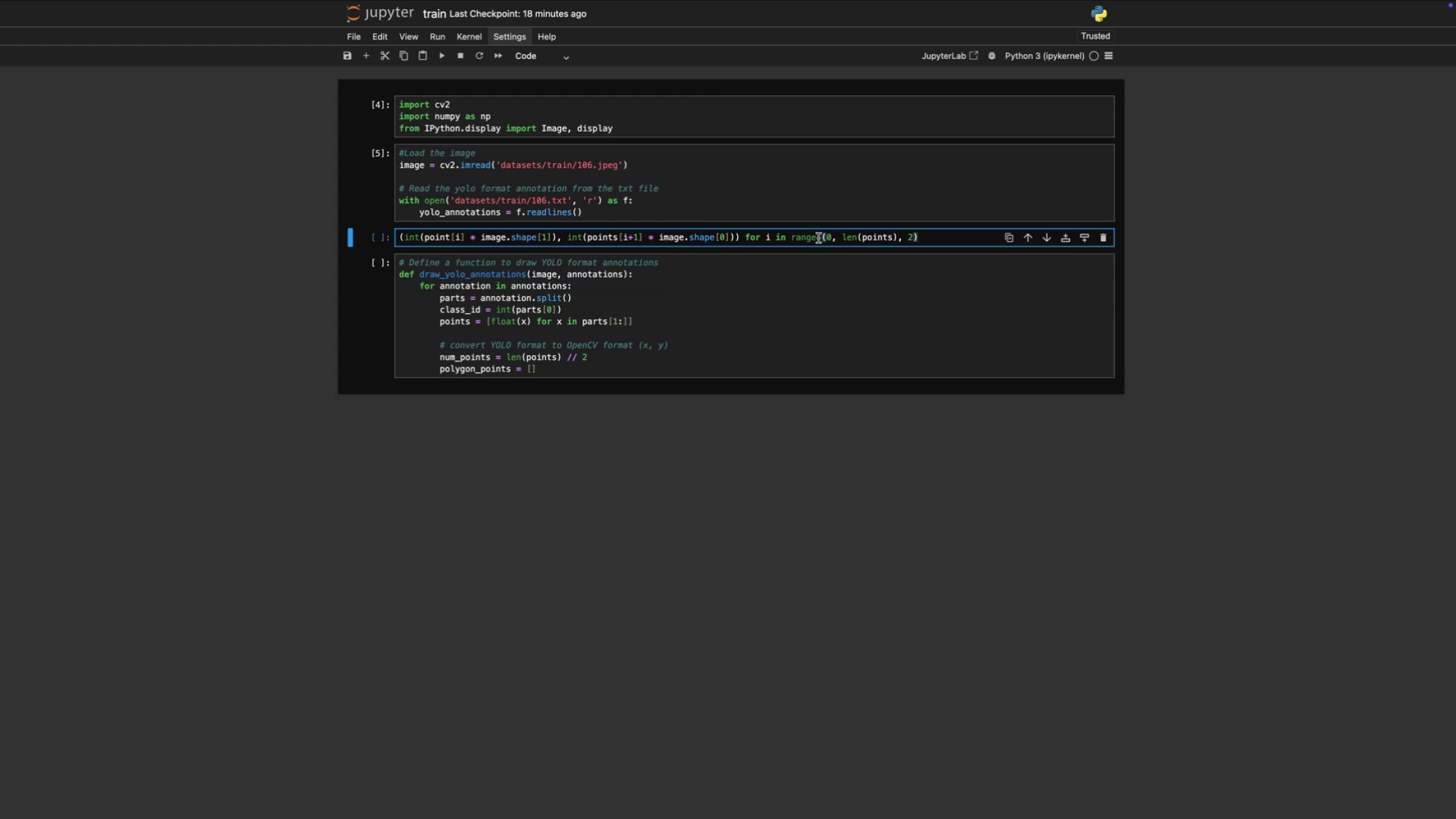 
left_click([819, 239])
 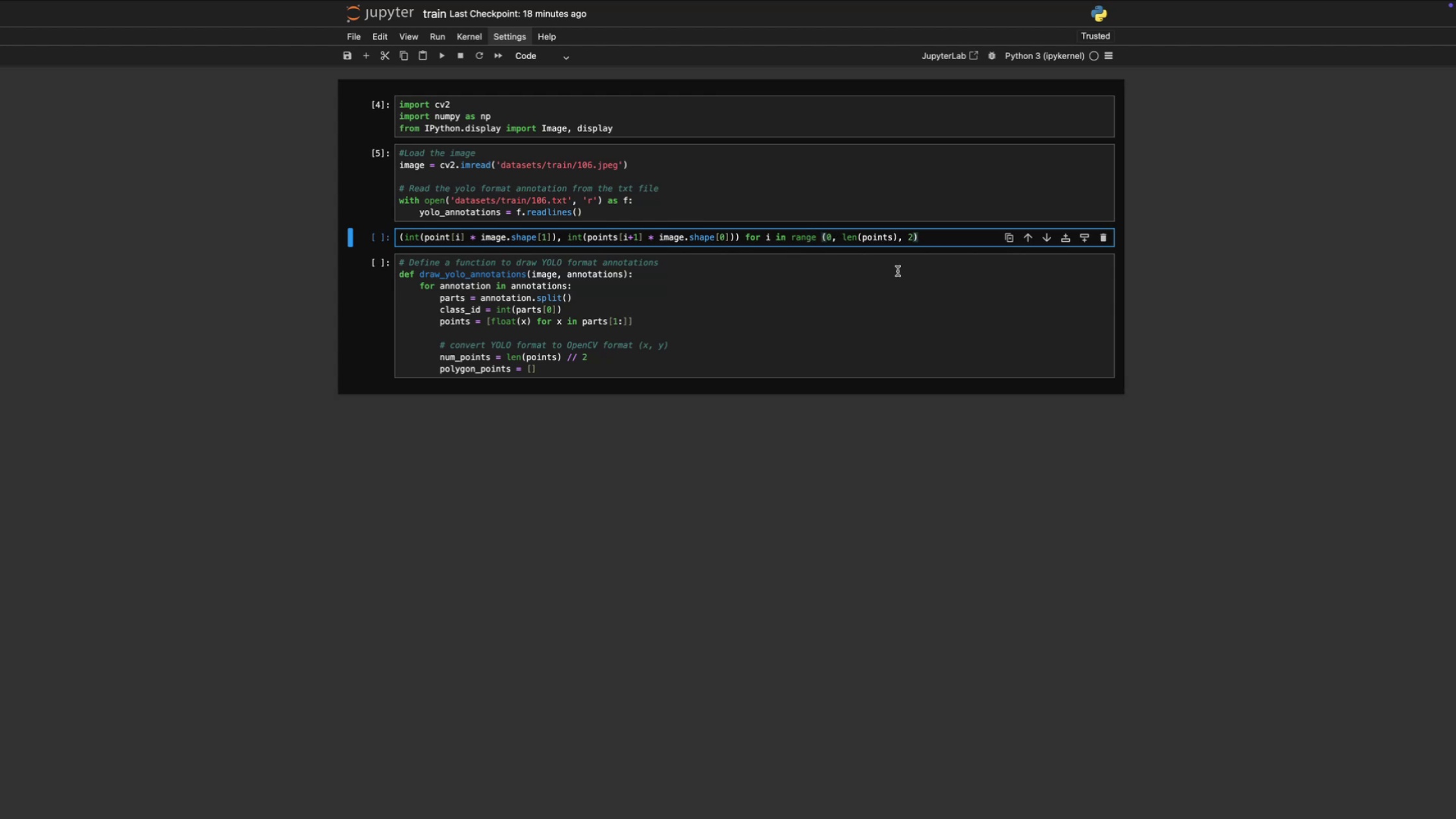 
key(Backspace)
 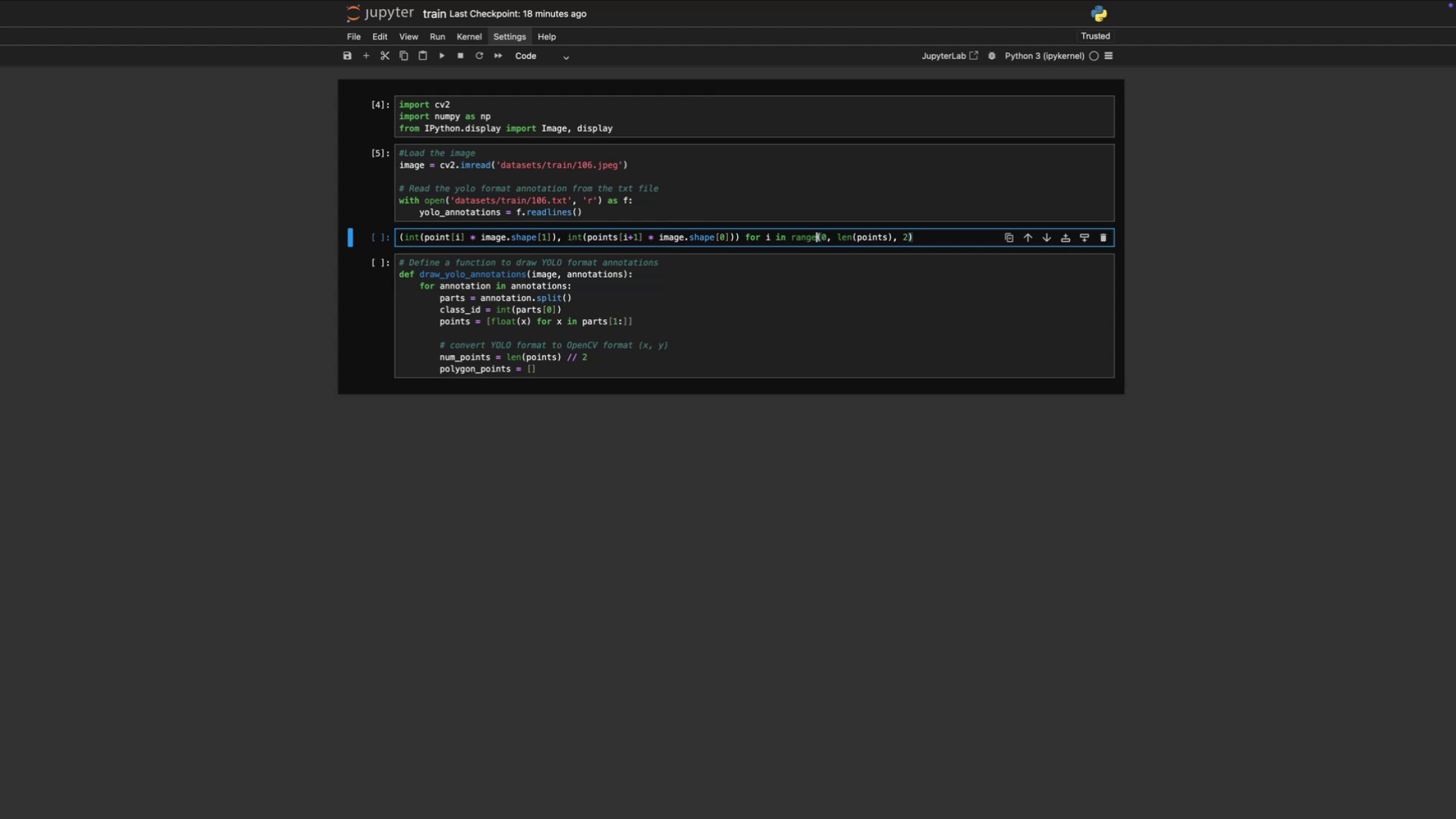 
wait(6.66)
 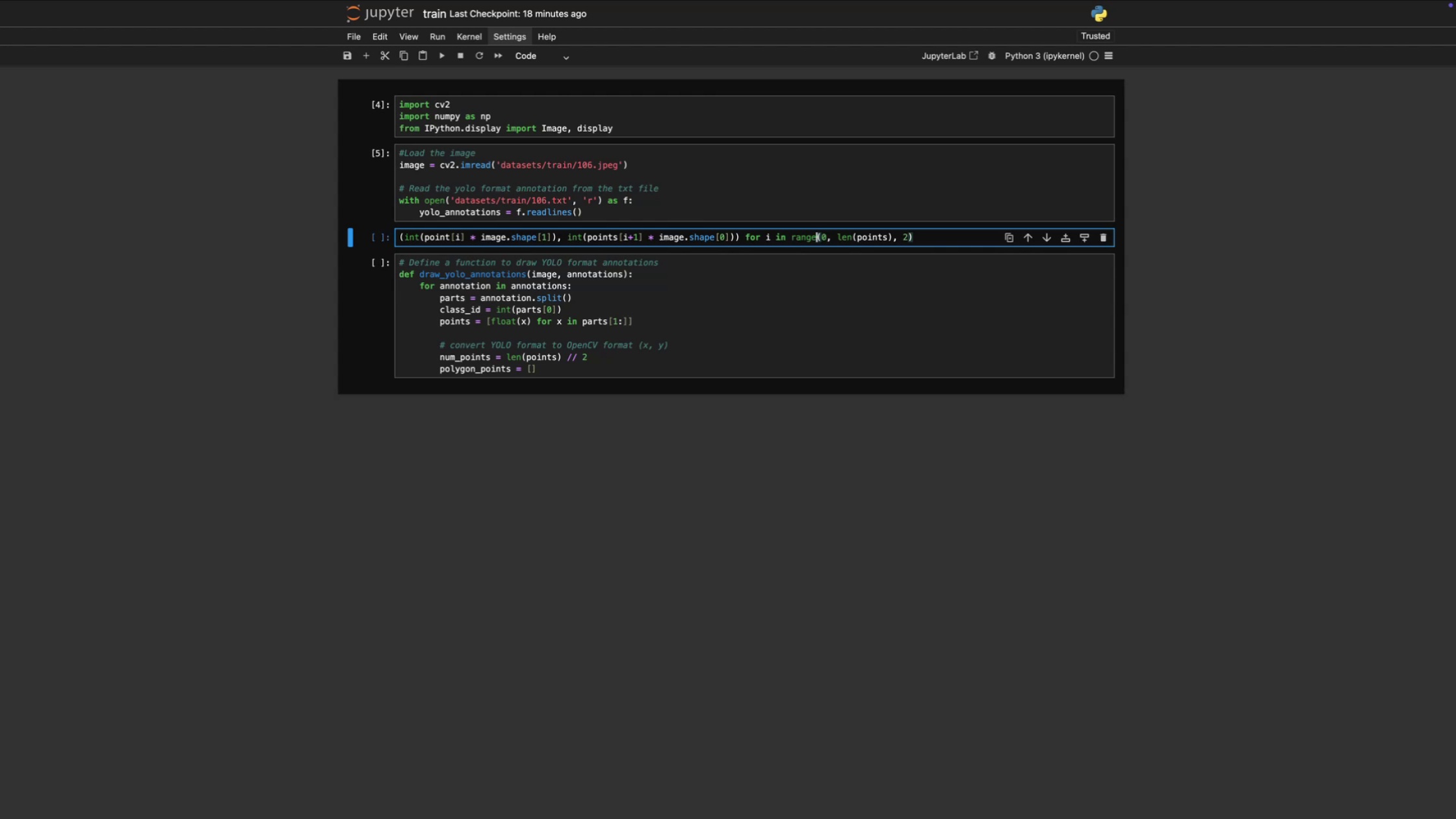 
left_click([471, 242])
 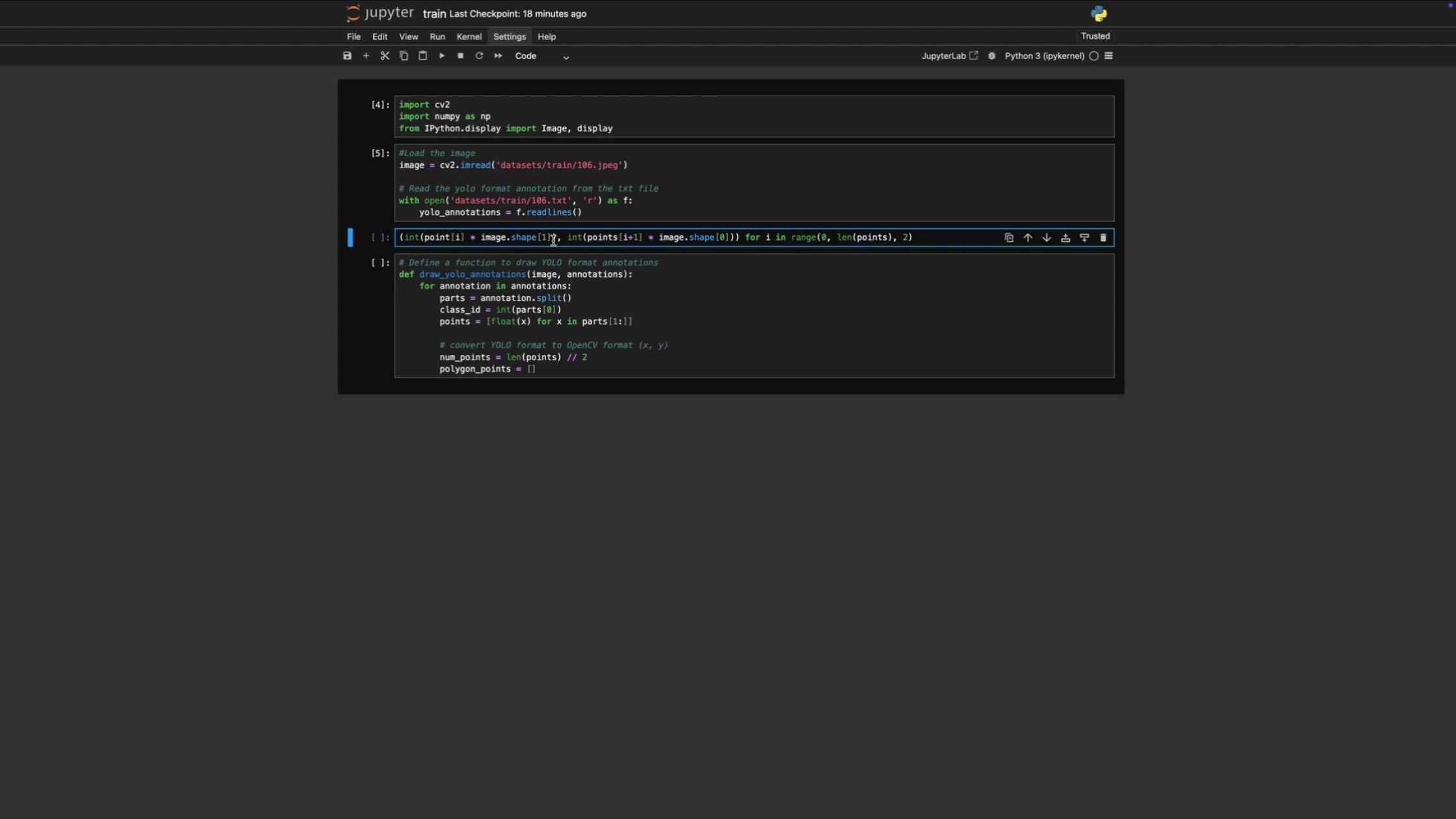 
left_click_drag(start_coordinate=[552, 240], to_coordinate=[424, 241])
 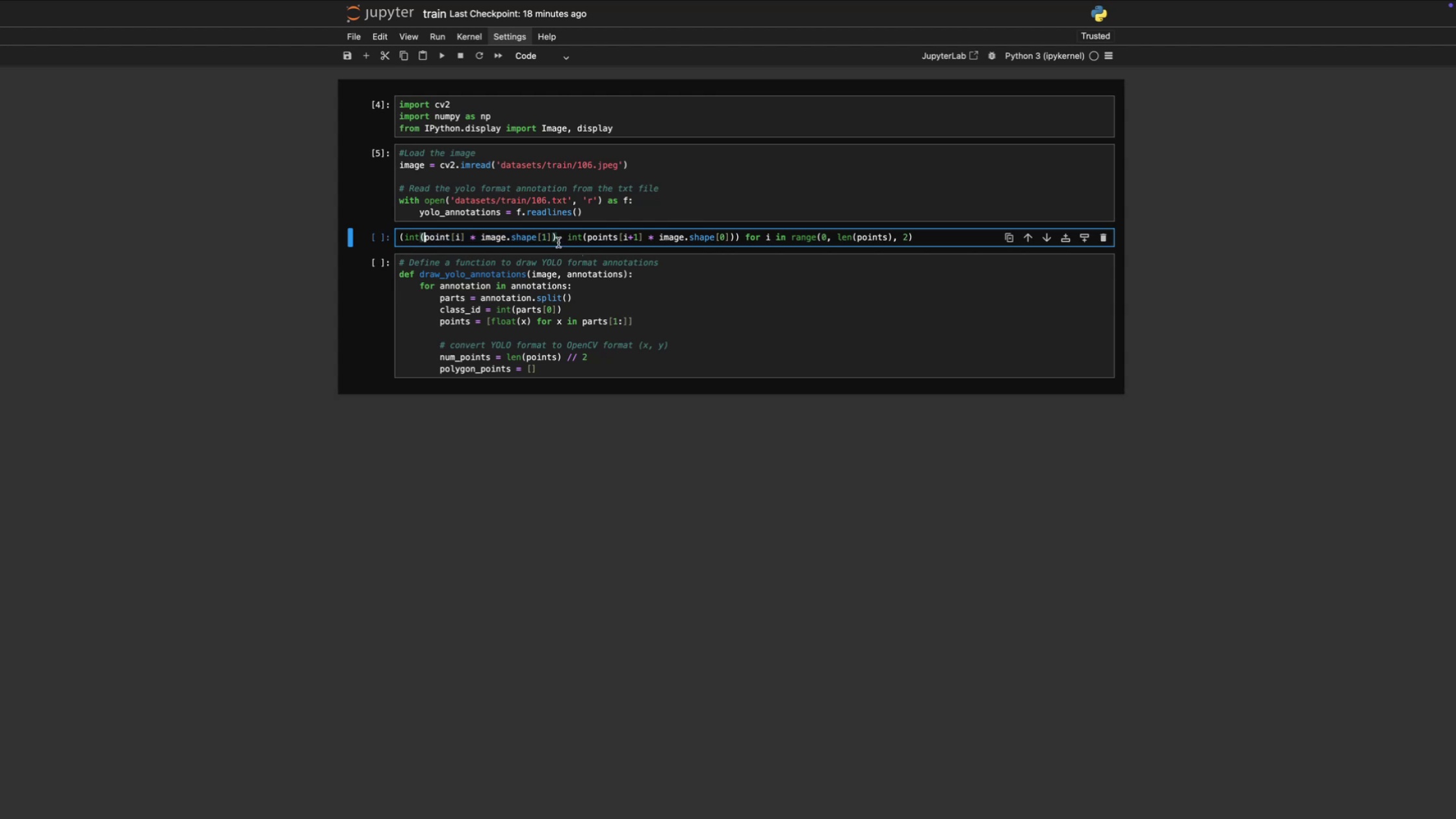 
left_click([558, 239])
 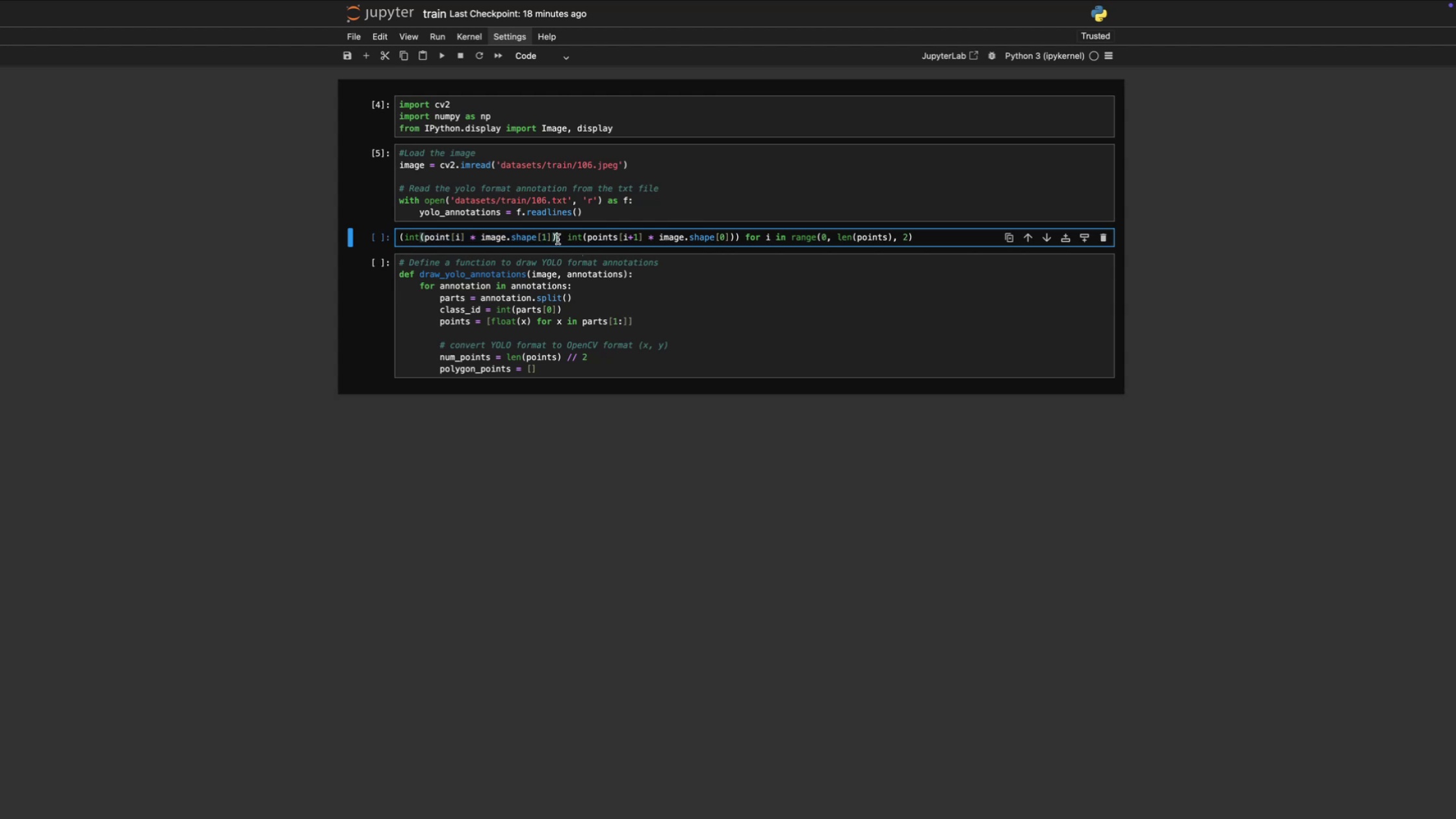 
wait(5.05)
 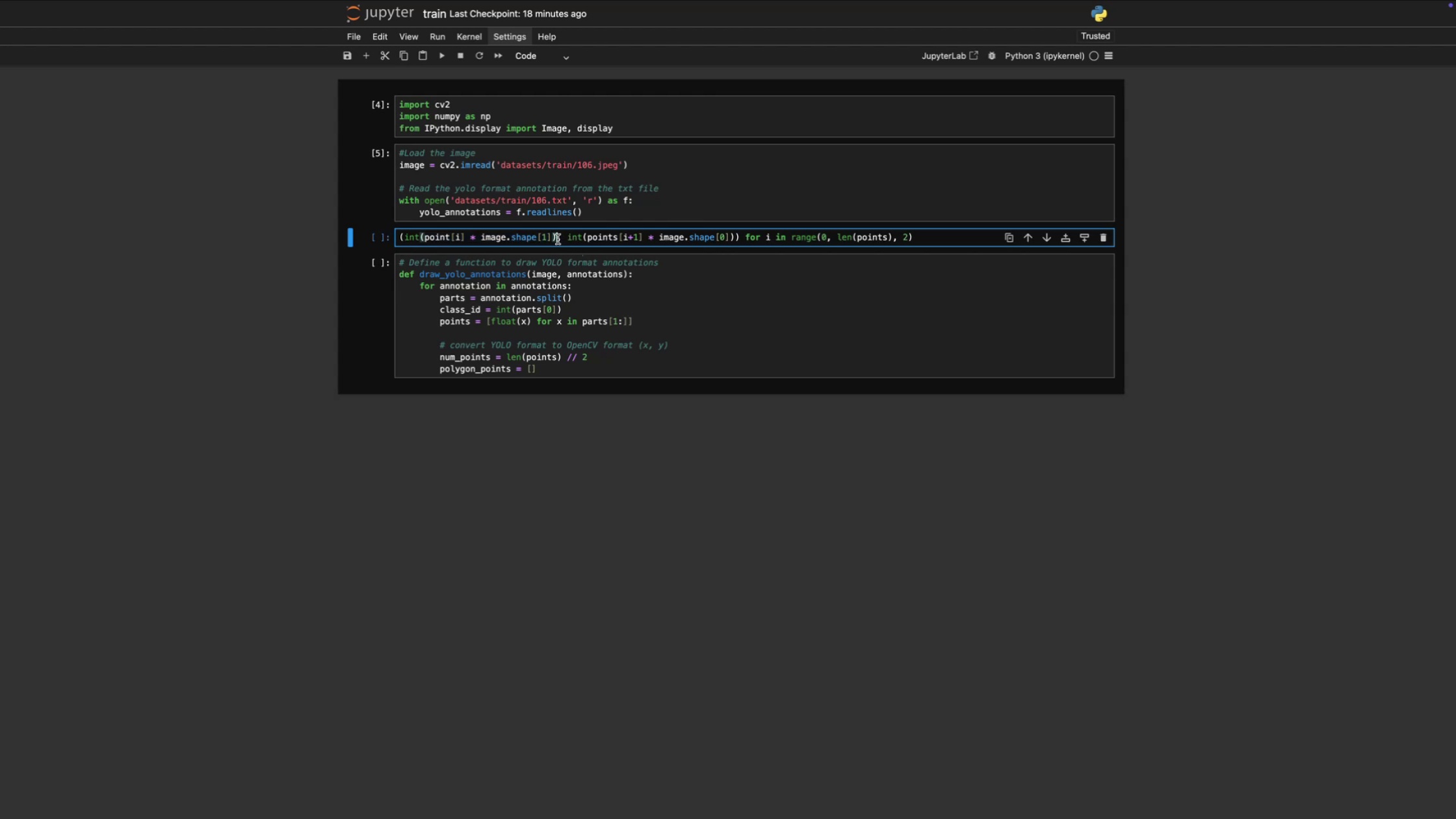 
left_click_drag(start_coordinate=[557, 242], to_coordinate=[409, 237])
 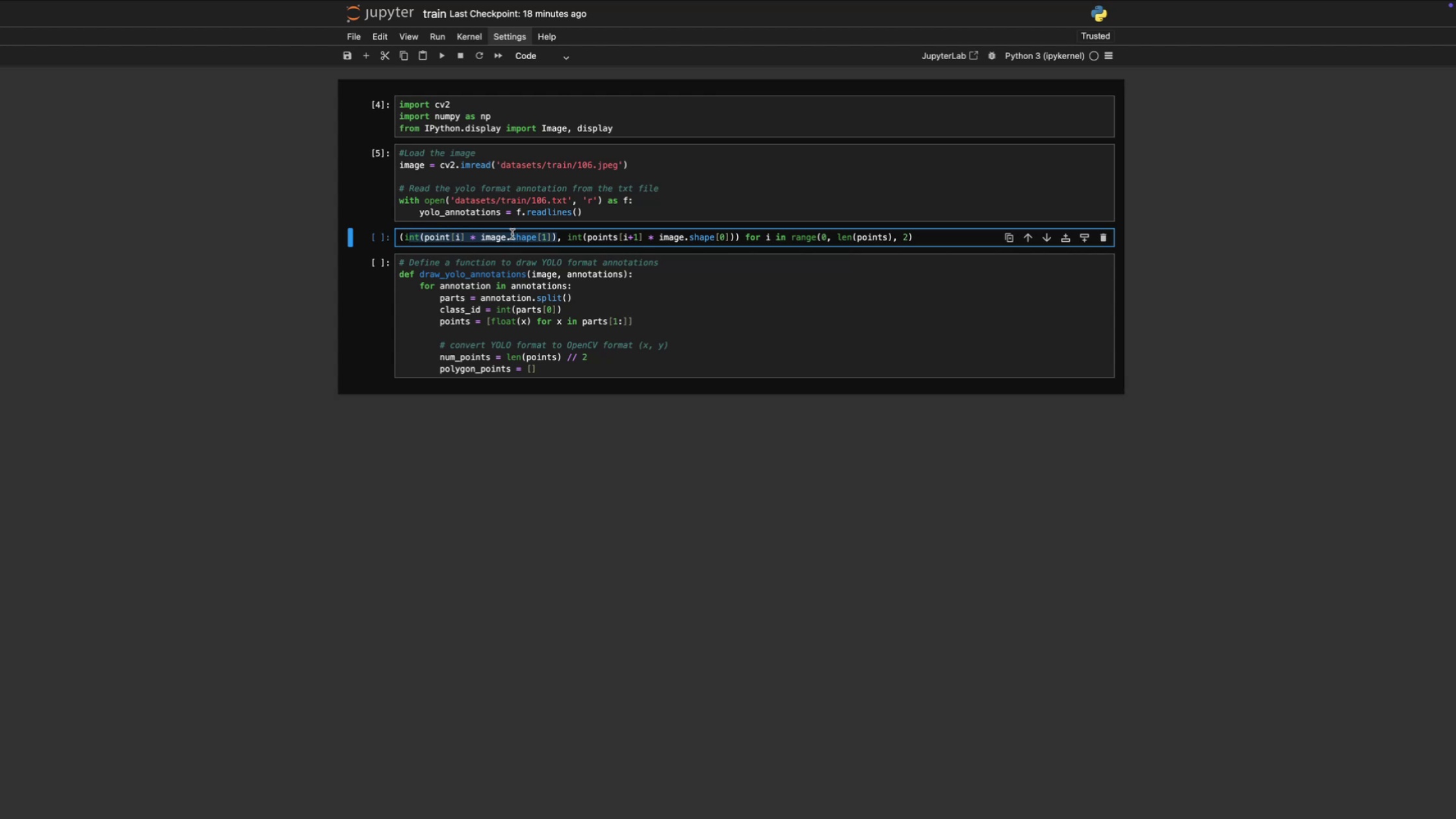 
left_click([512, 234])
 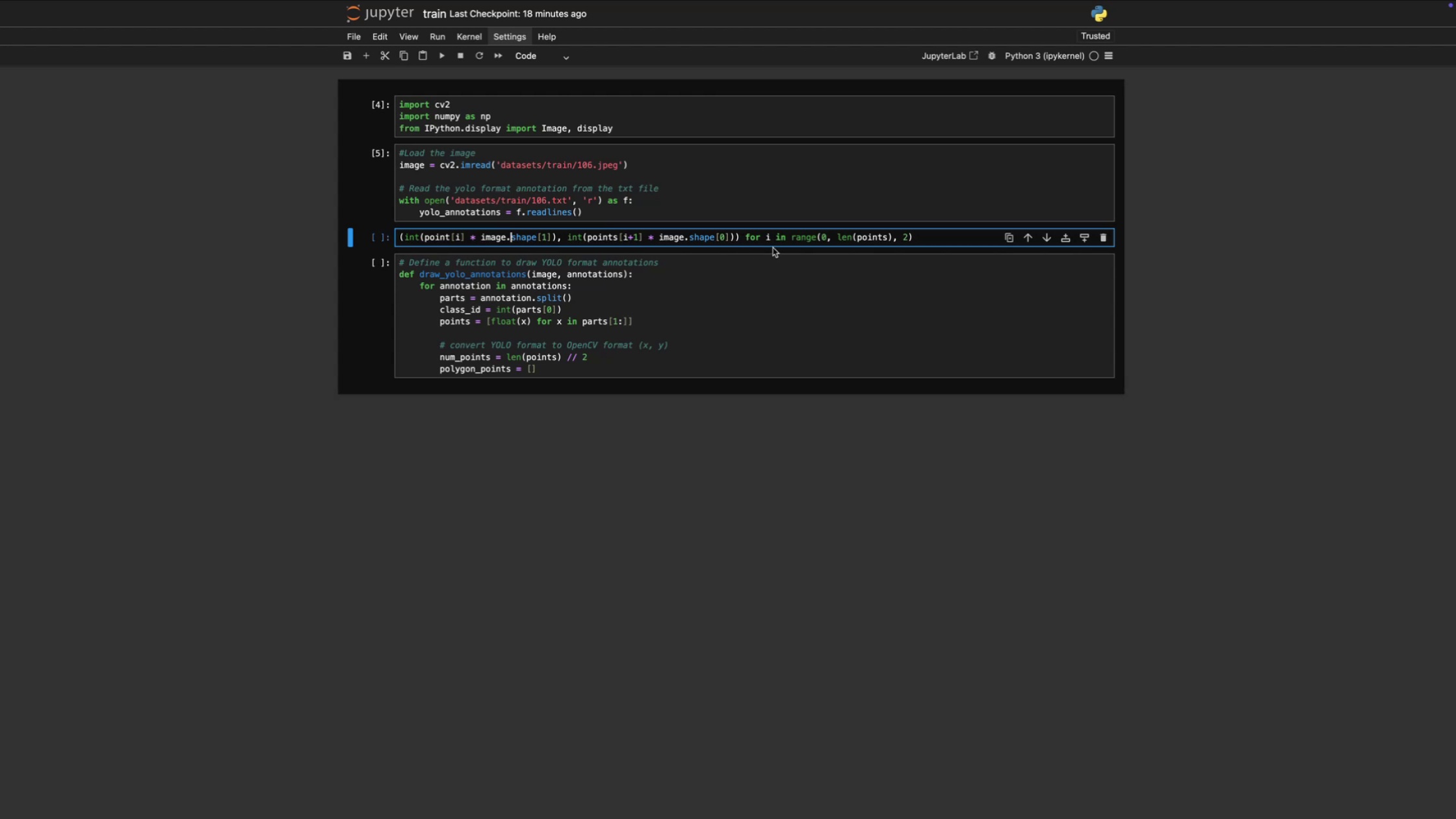 
wait(17.47)
 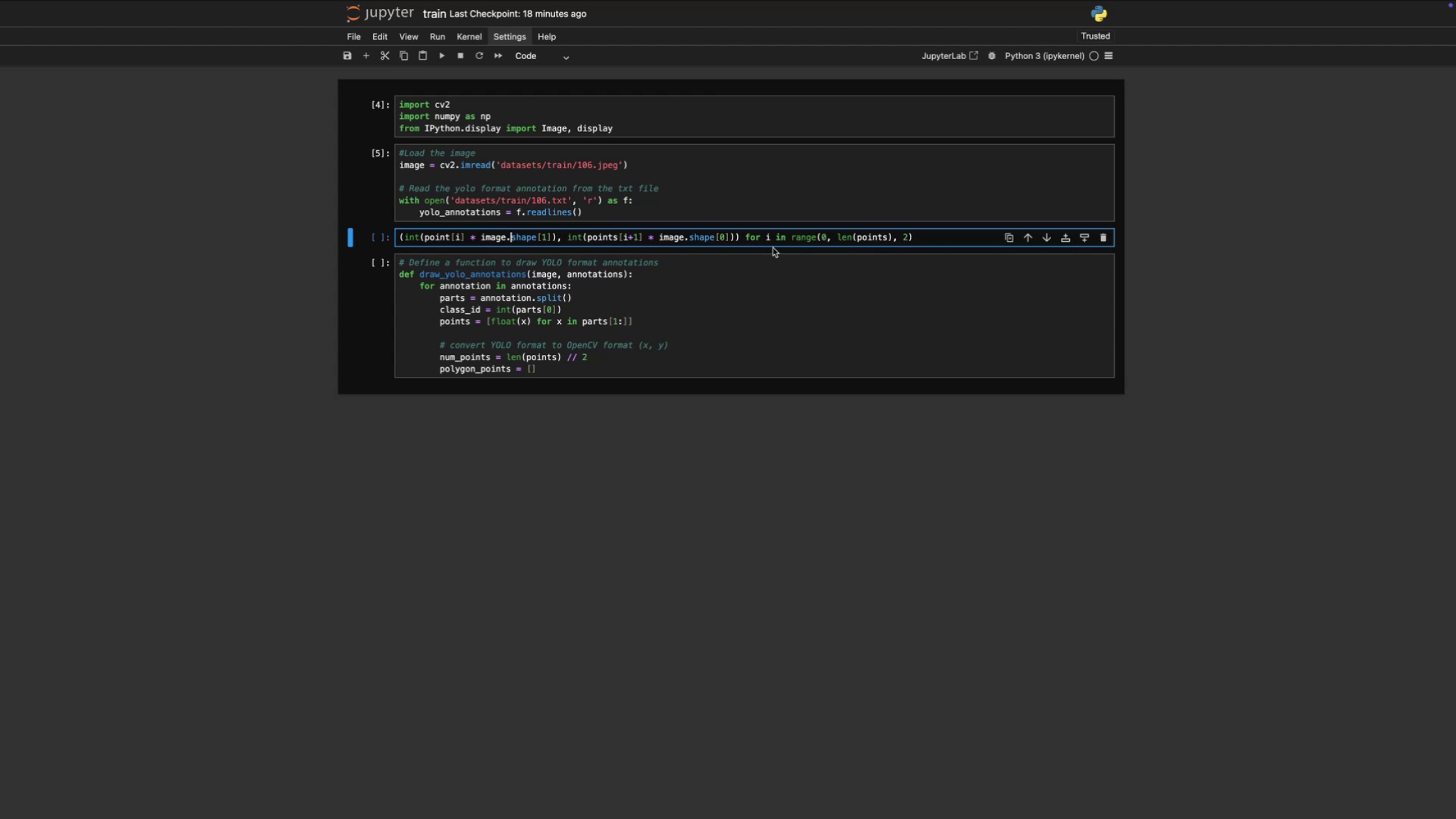 
left_click([922, 239])
 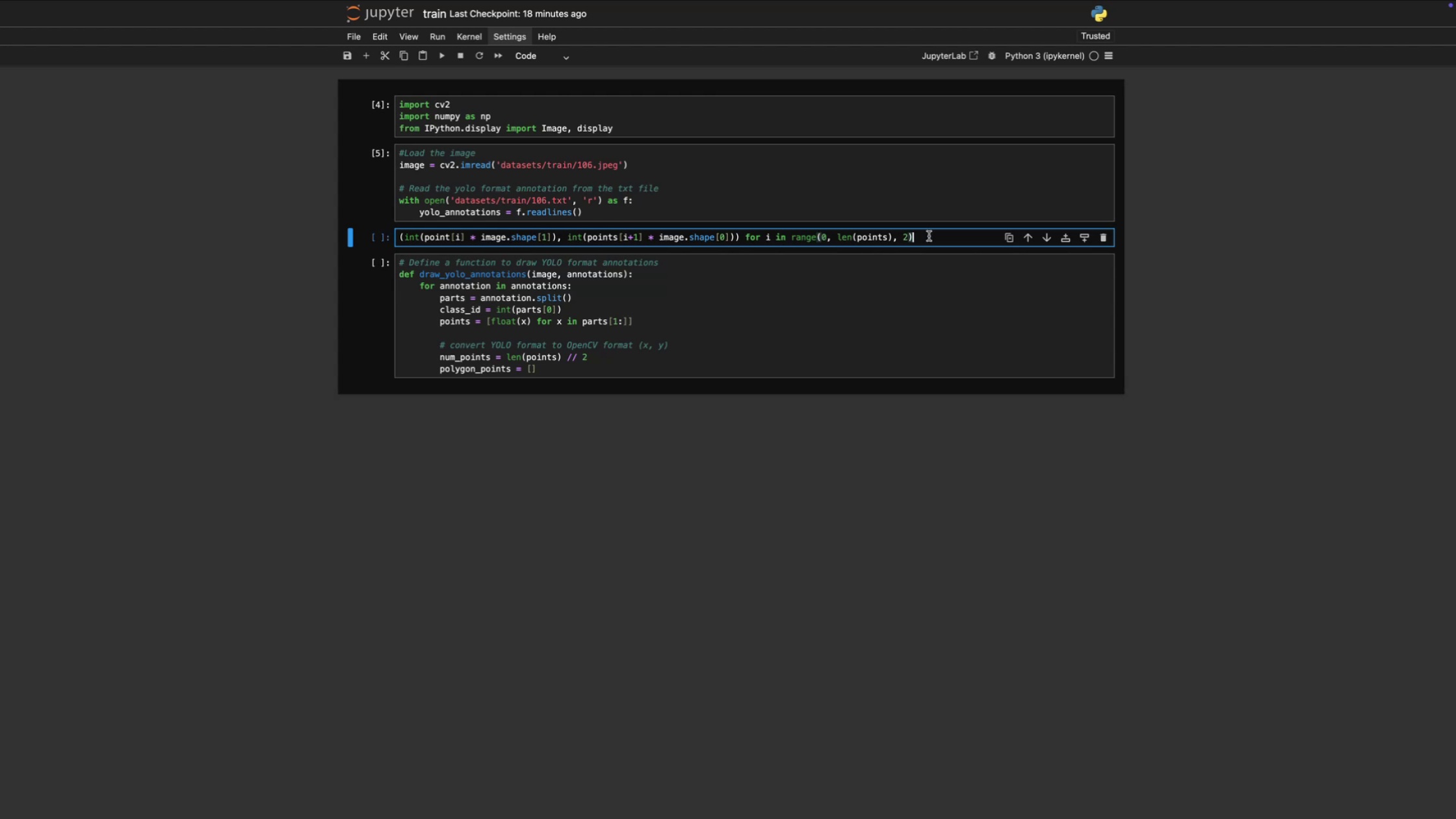 
left_click_drag(start_coordinate=[929, 236], to_coordinate=[392, 227])
 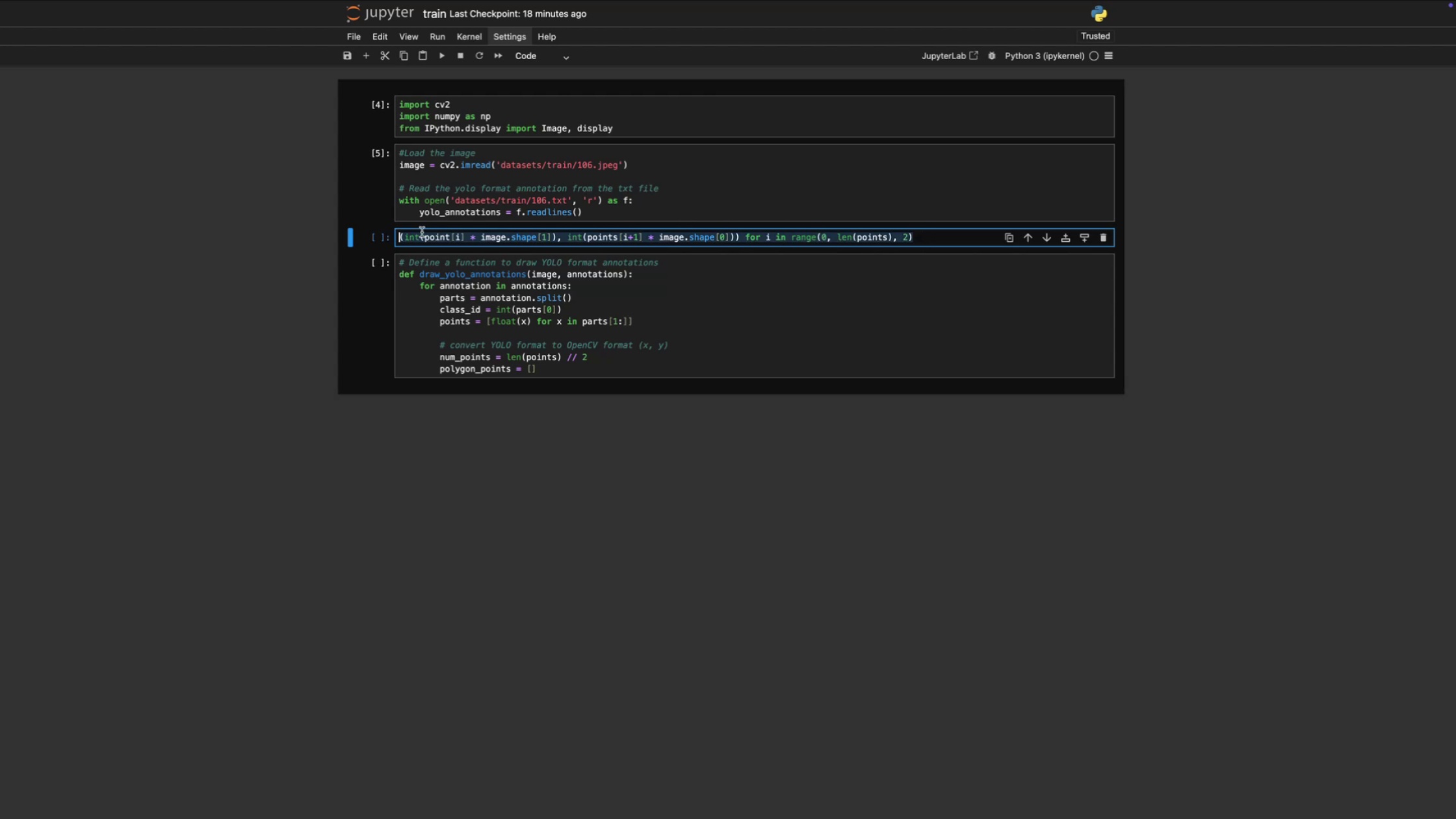 
key(Meta+CommandLeft)
 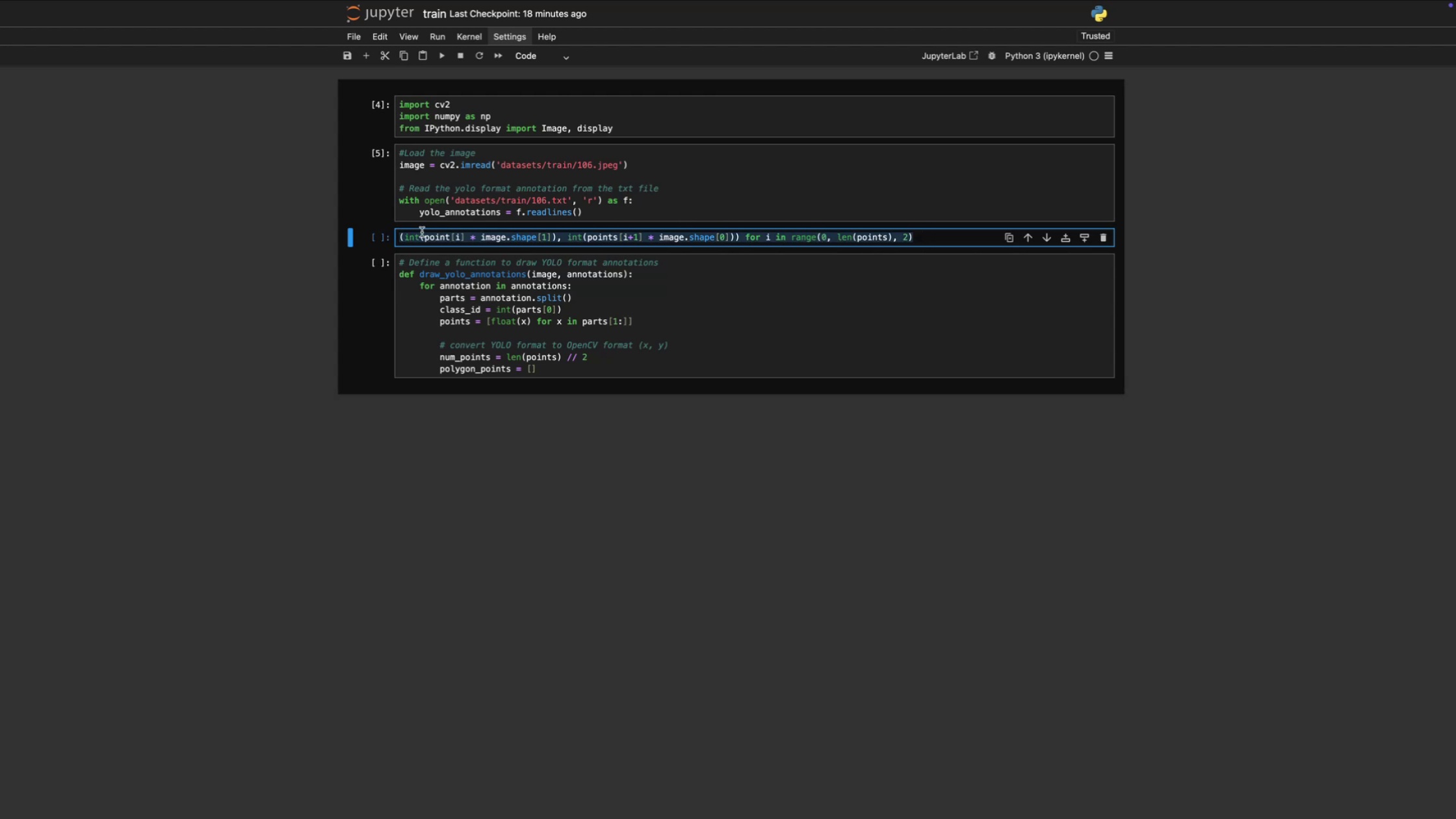 
key(Meta+C)
 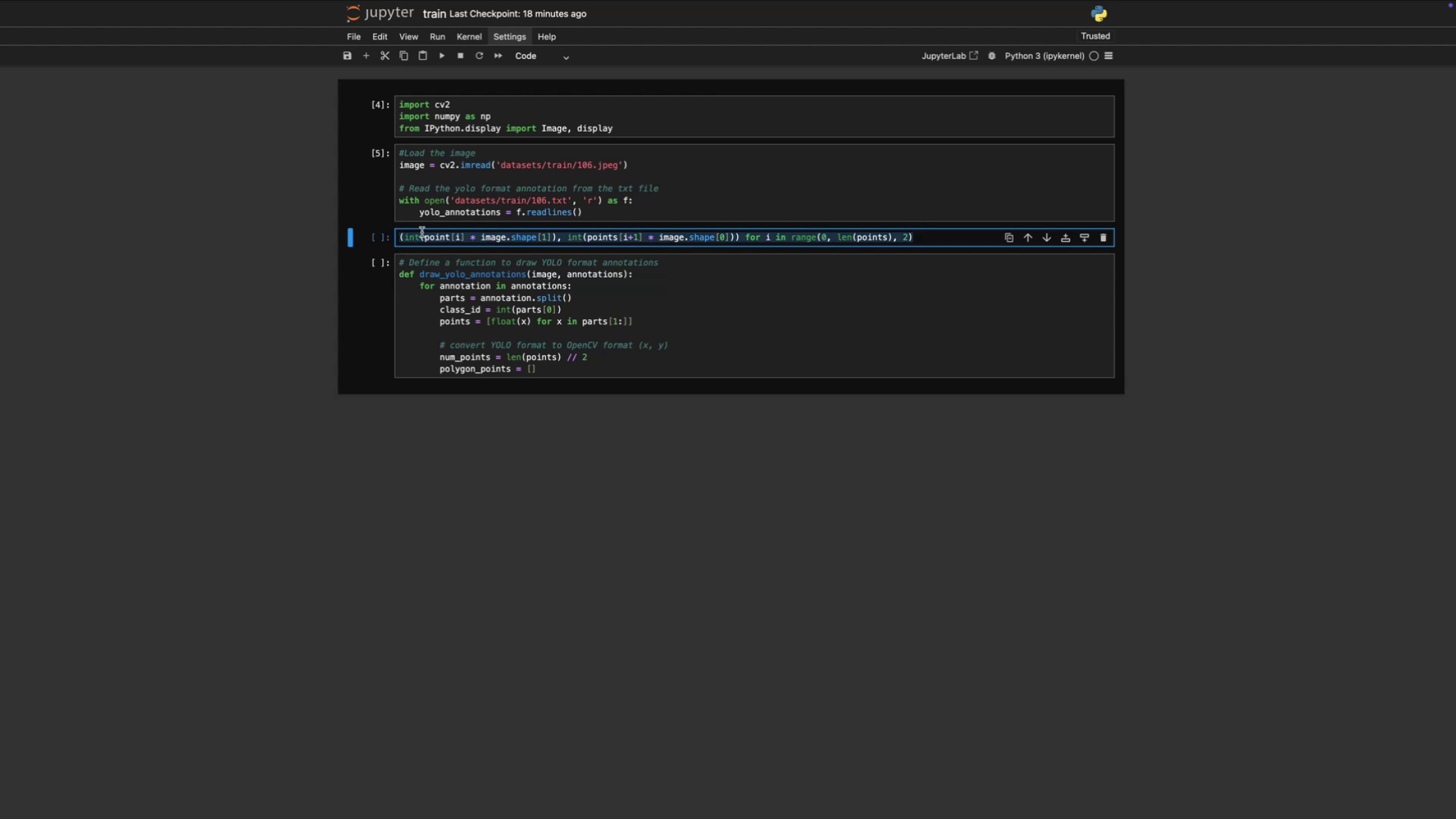 
key(Backspace)
 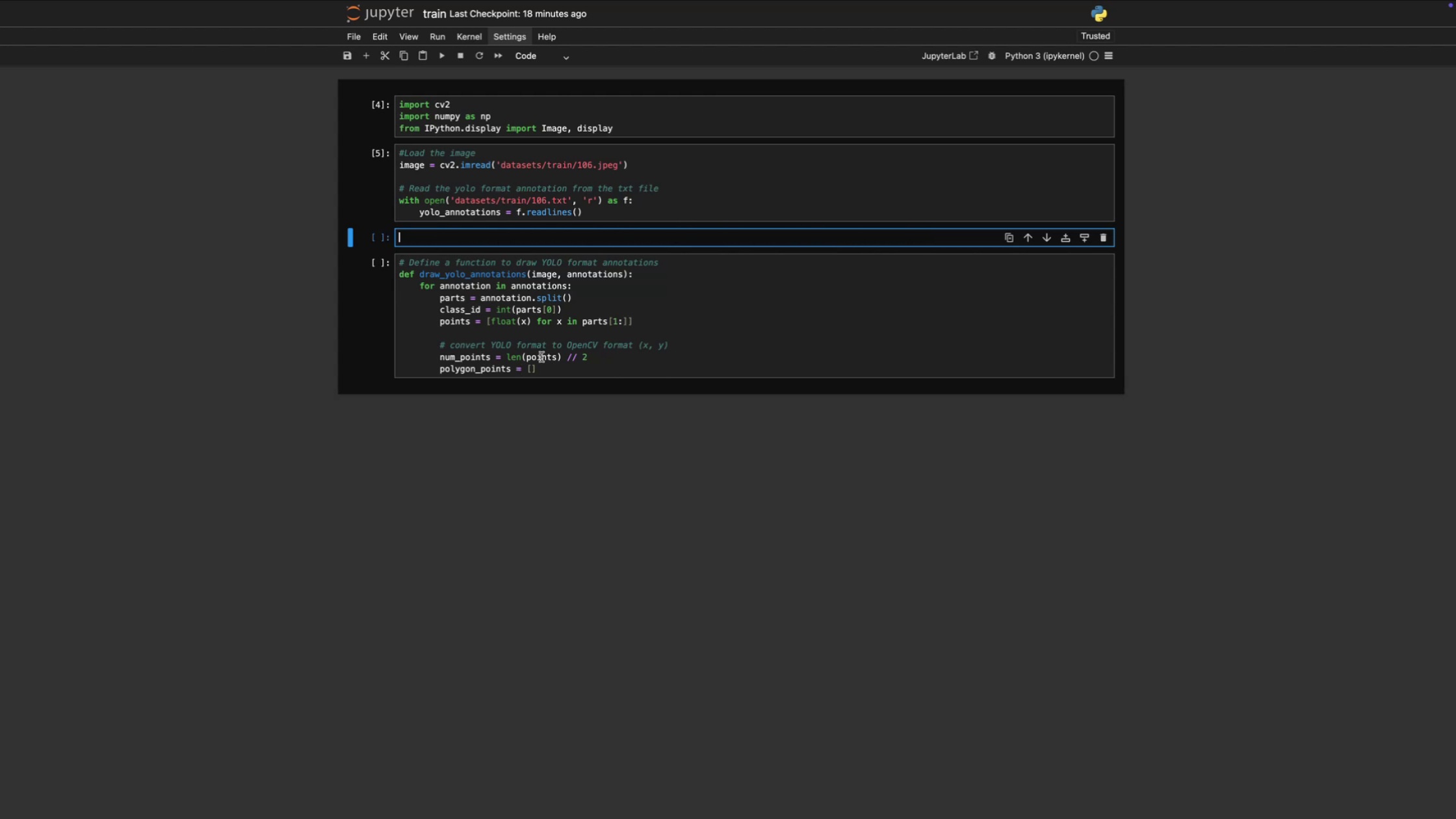 
left_click([533, 371])
 